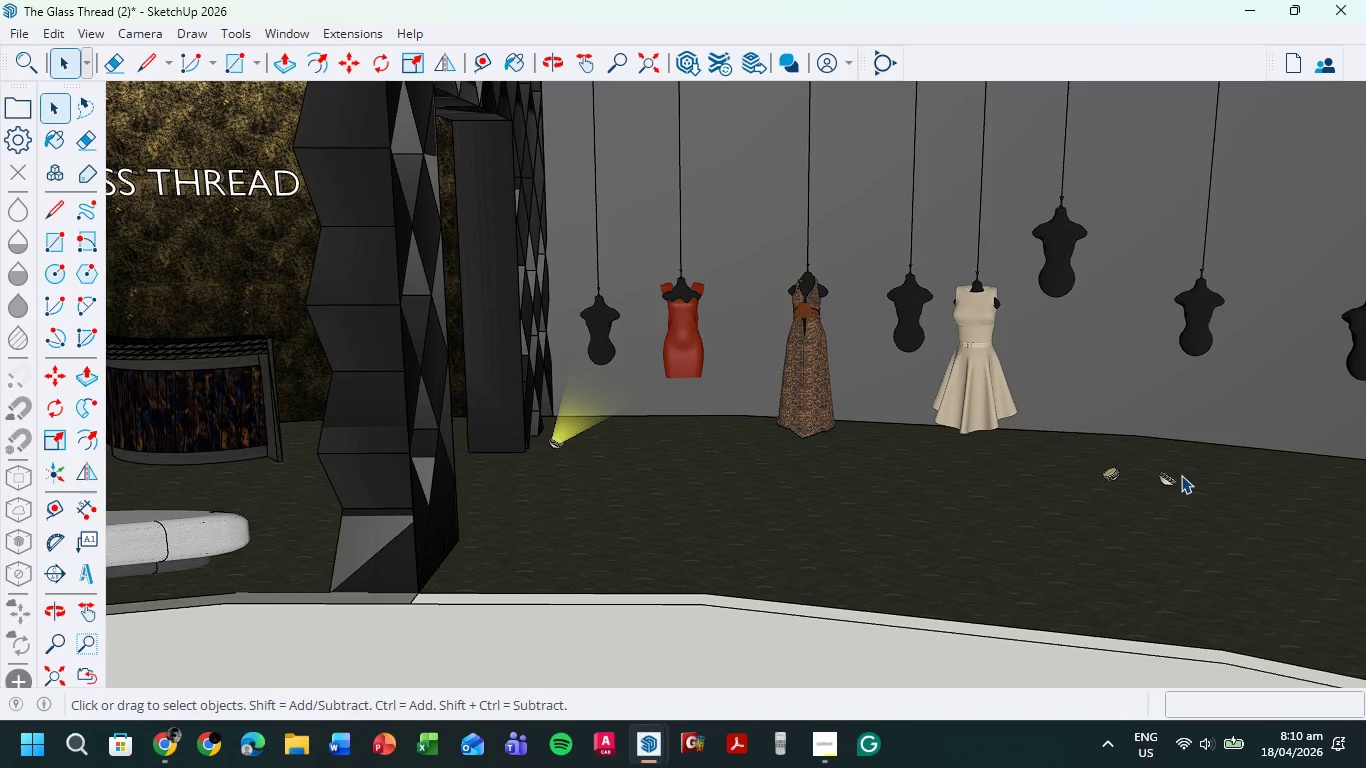 
scroll: coordinate [1181, 475], scroll_direction: up, amount: 5.0
 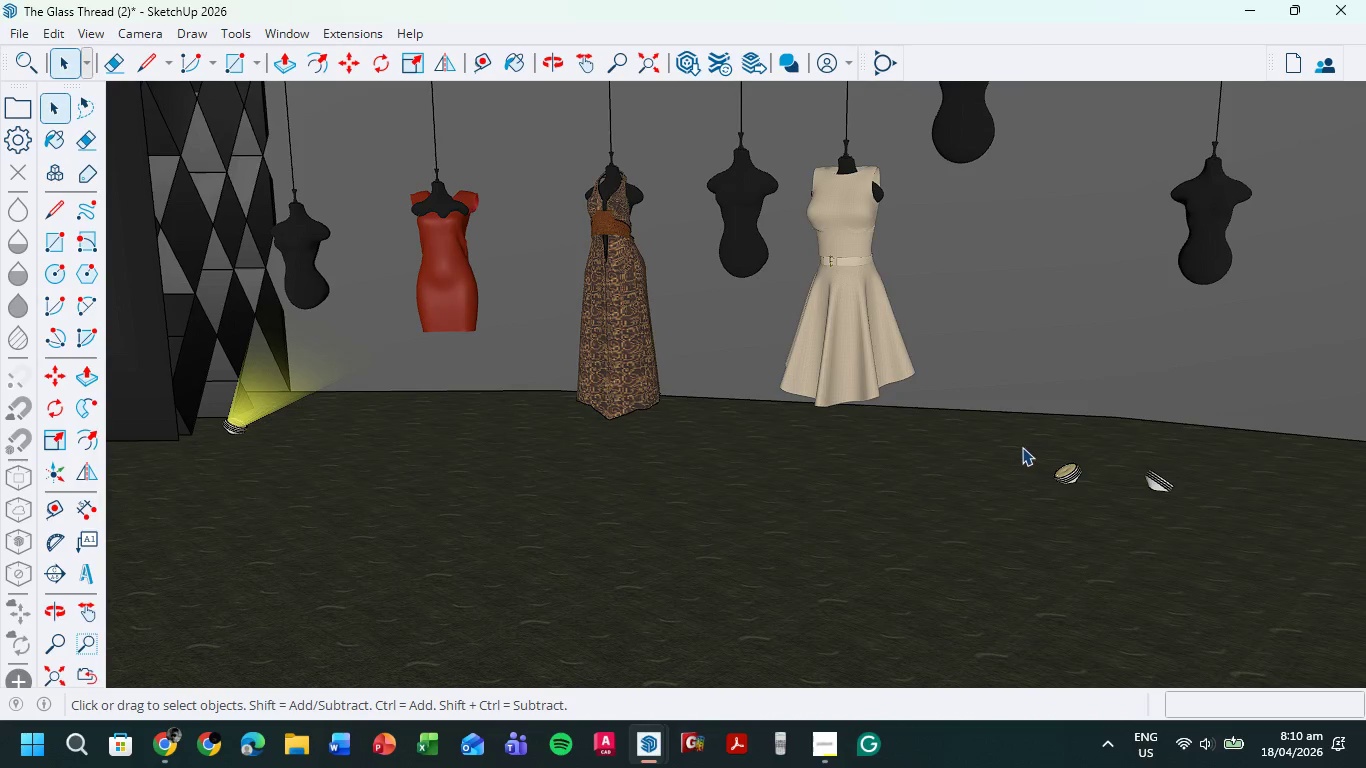 
left_click_drag(start_coordinate=[1022, 447], to_coordinate=[1207, 502])
 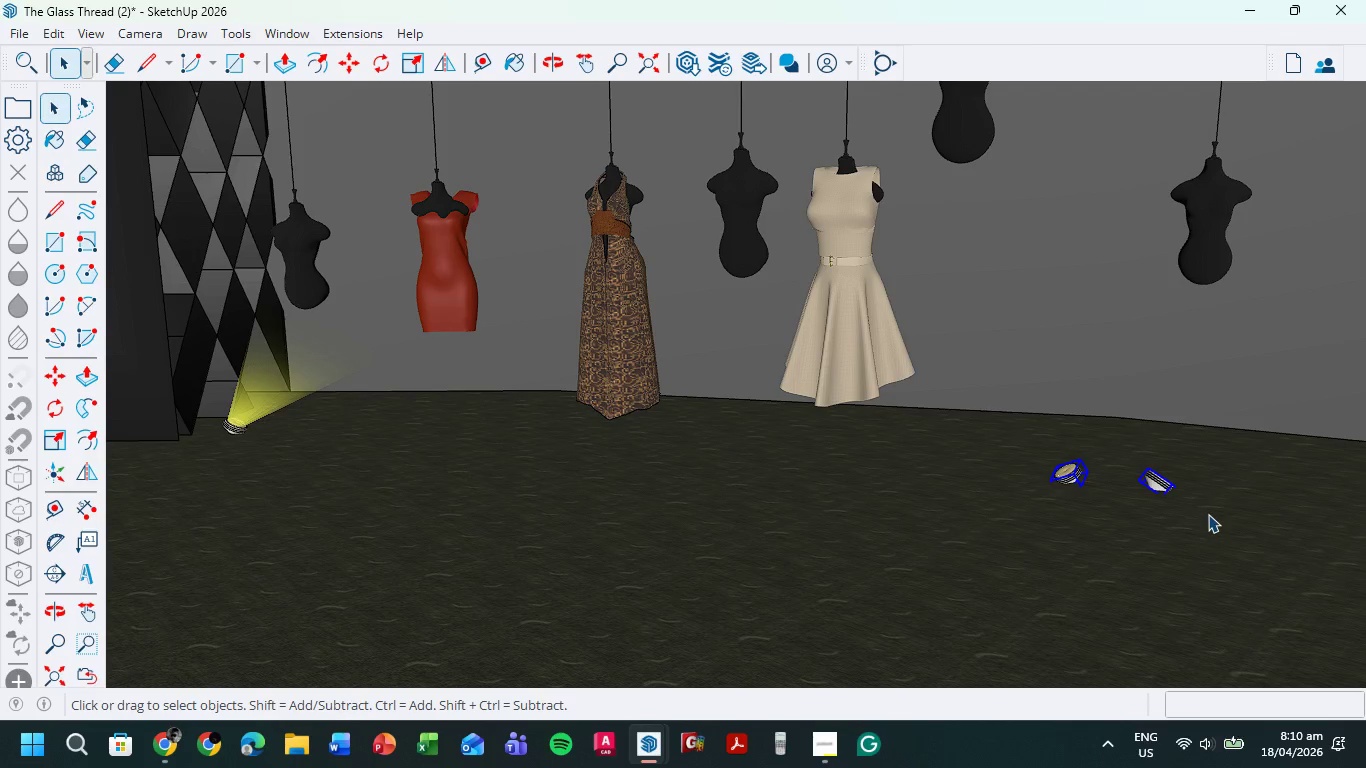 
key(Delete)
 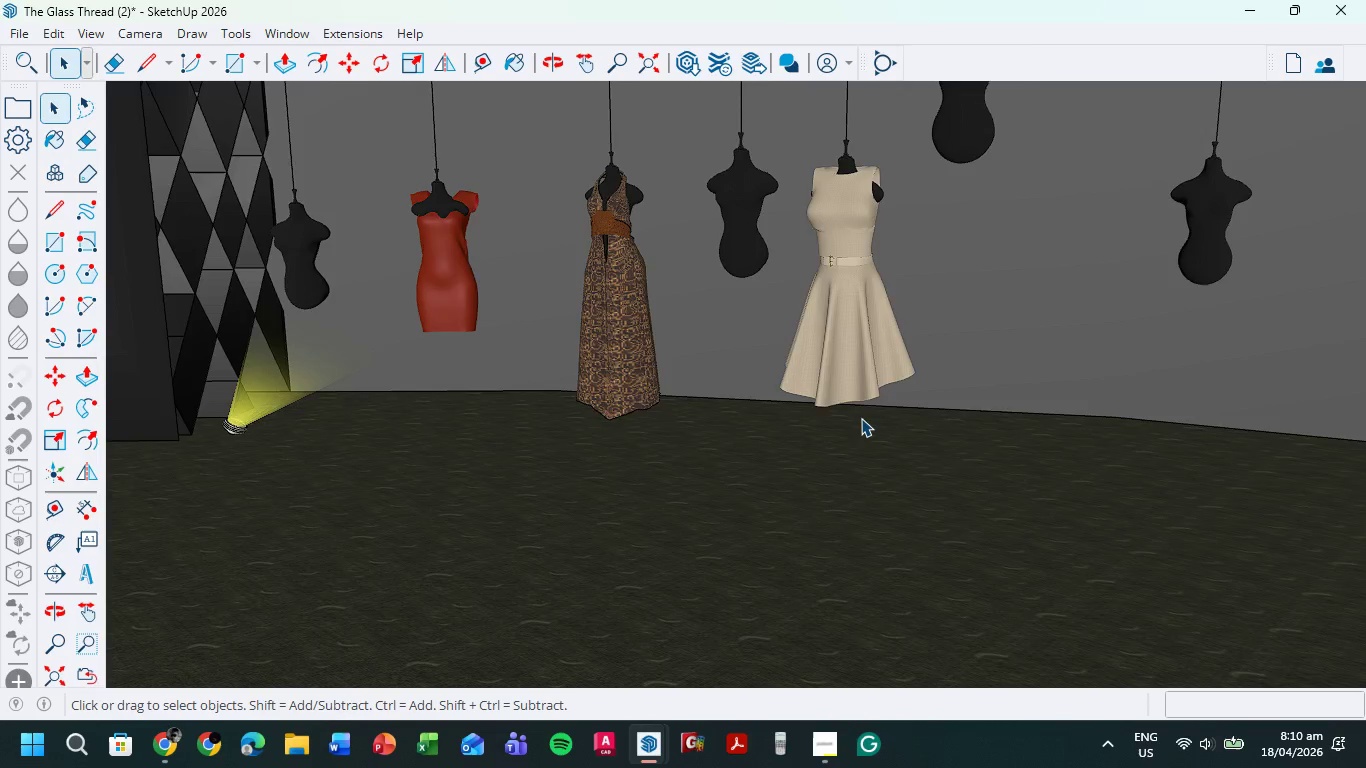 
scroll: coordinate [829, 420], scroll_direction: down, amount: 7.0
 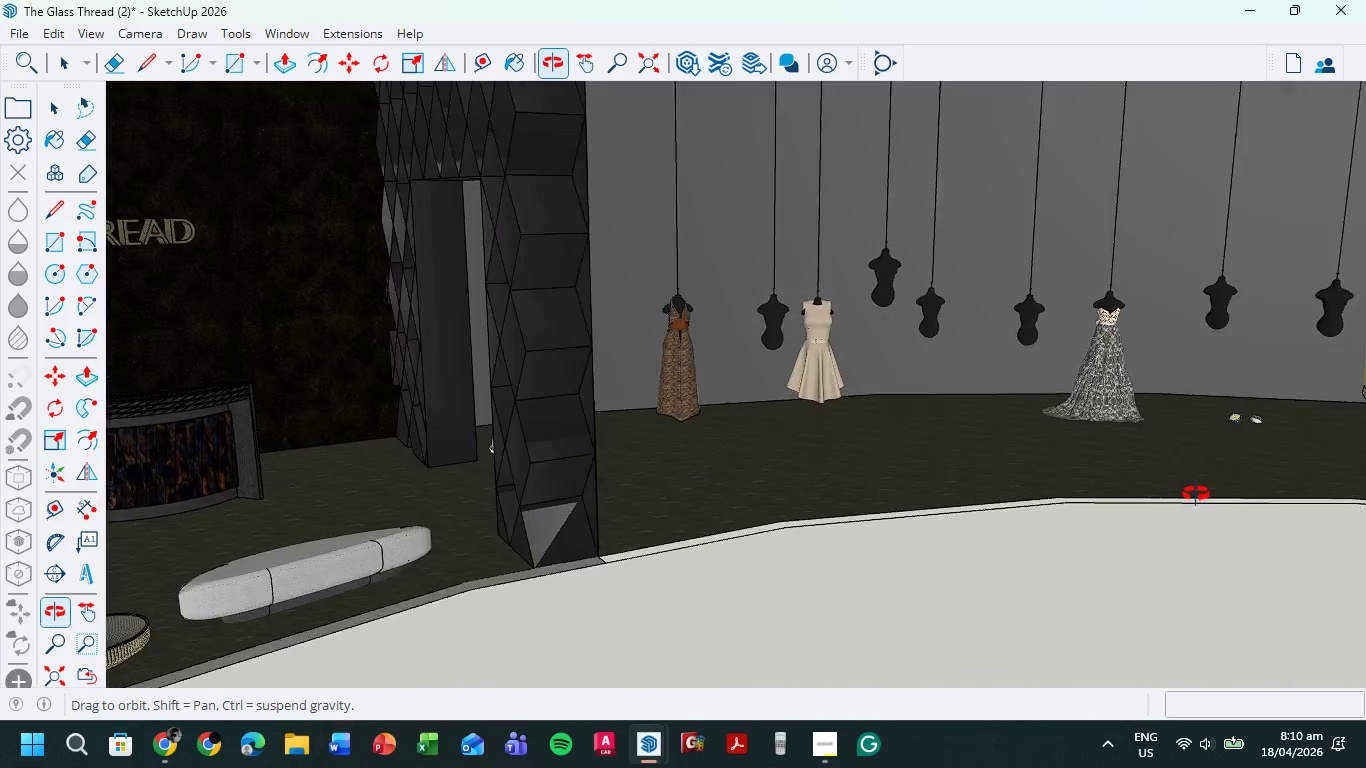 
scroll: coordinate [1267, 405], scroll_direction: up, amount: 18.0
 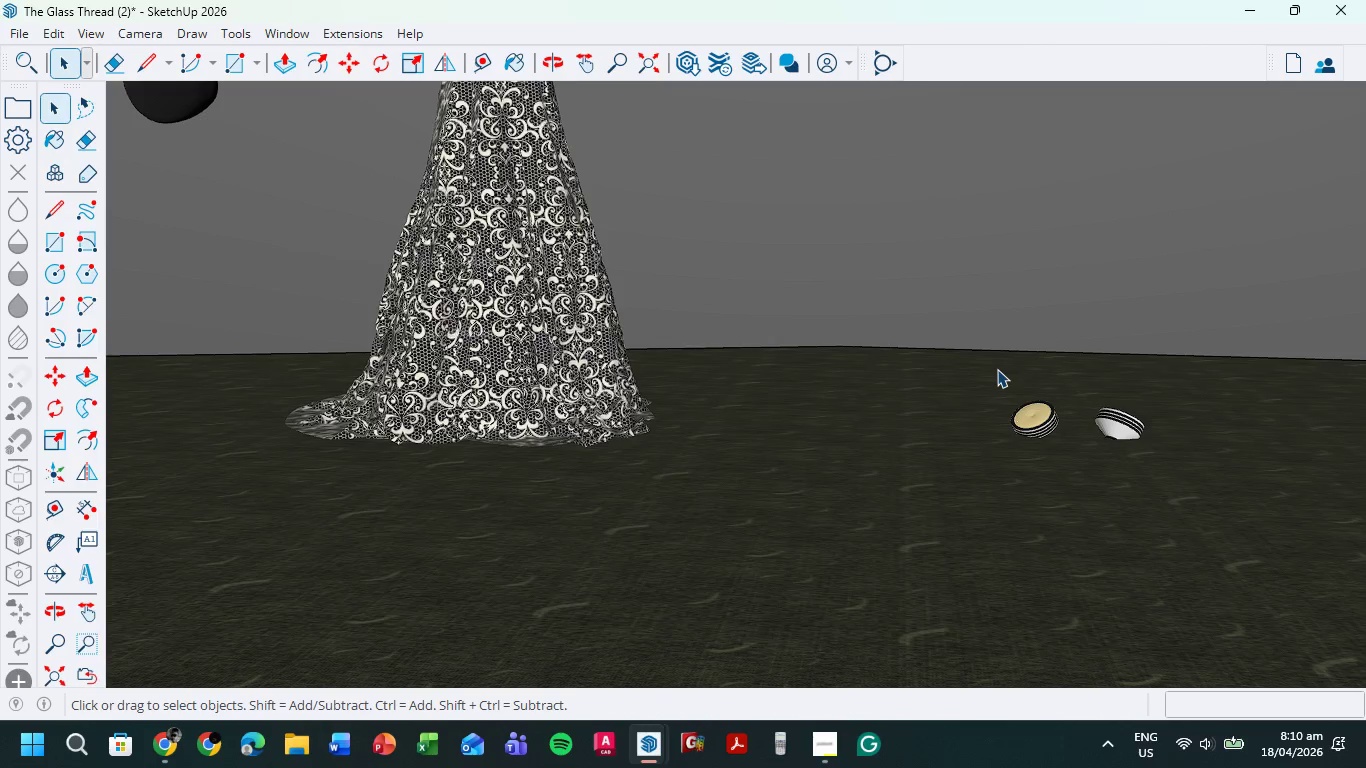 
left_click_drag(start_coordinate=[996, 369], to_coordinate=[1191, 463])
 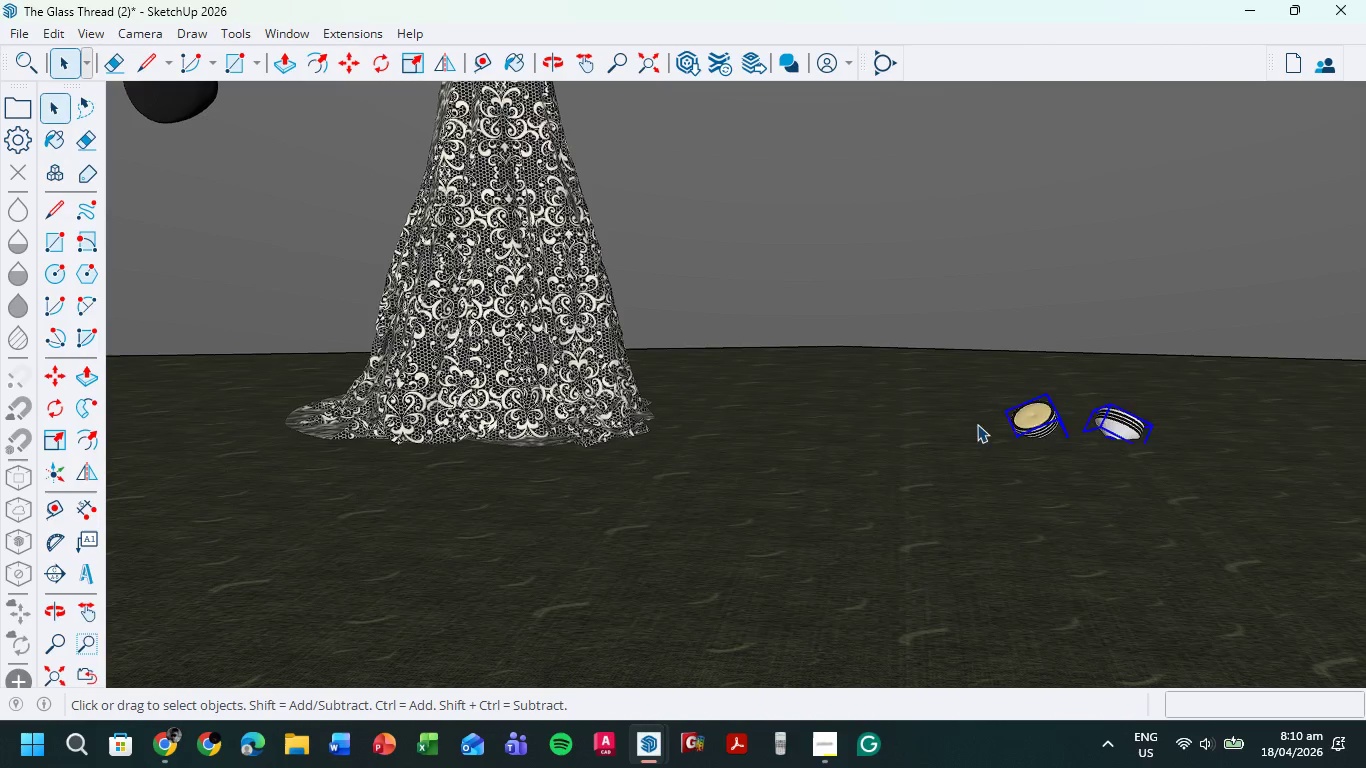 
key(Delete)
 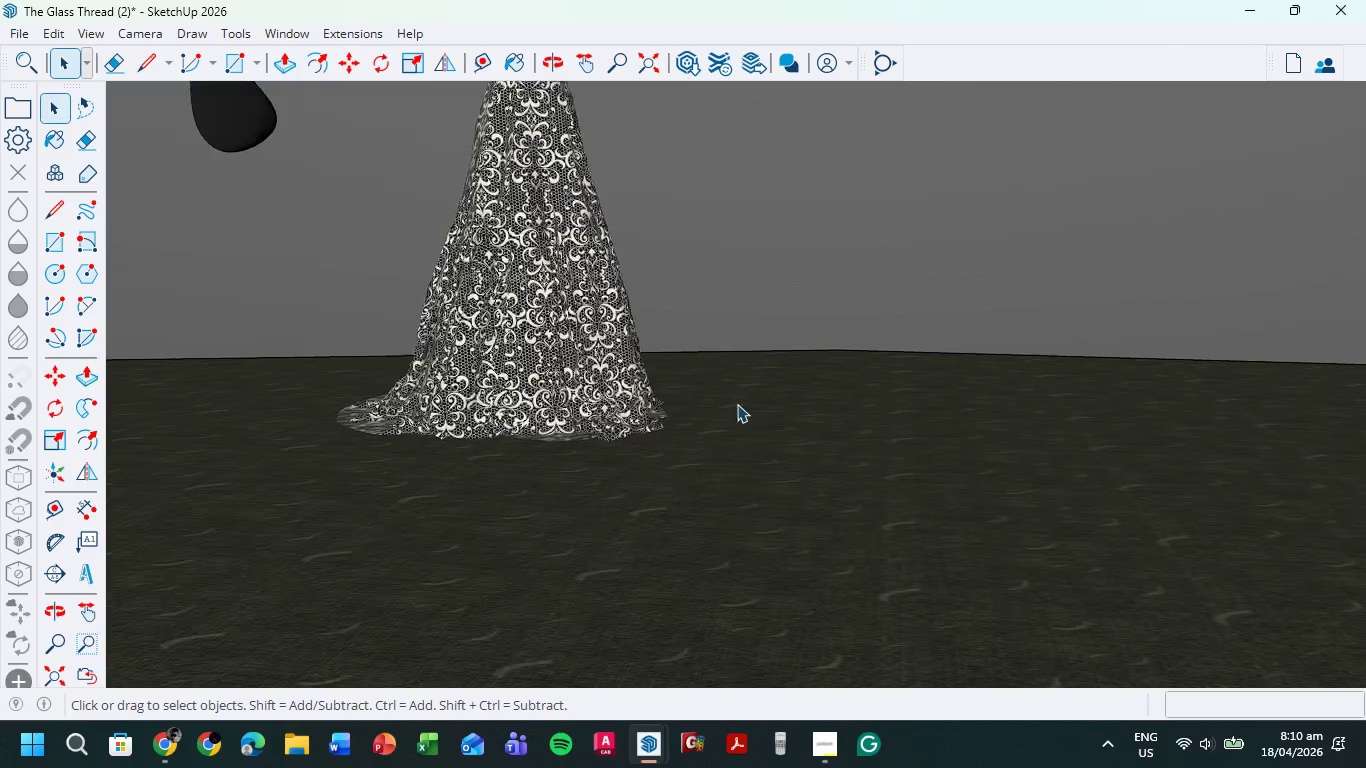 
scroll: coordinate [827, 434], scroll_direction: down, amount: 23.0
 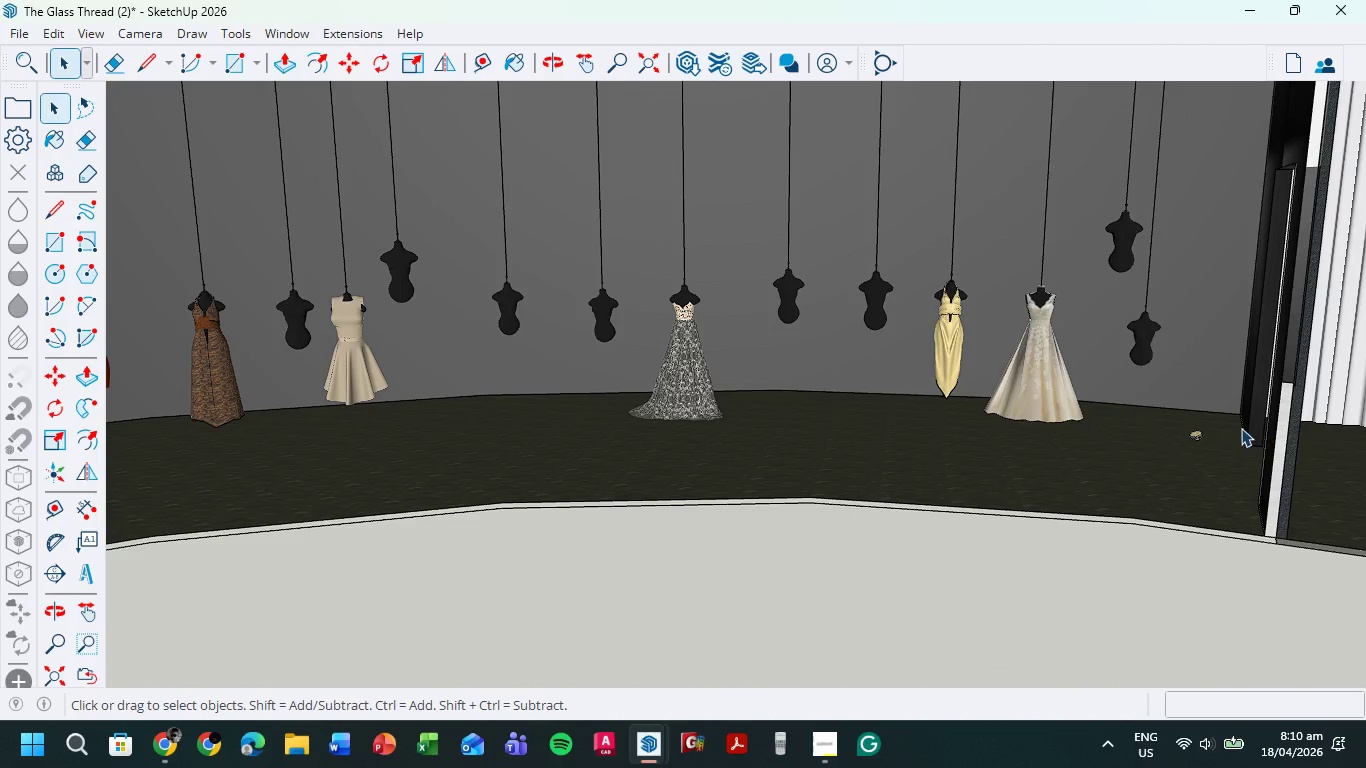 
left_click_drag(start_coordinate=[1149, 421], to_coordinate=[1202, 471])
 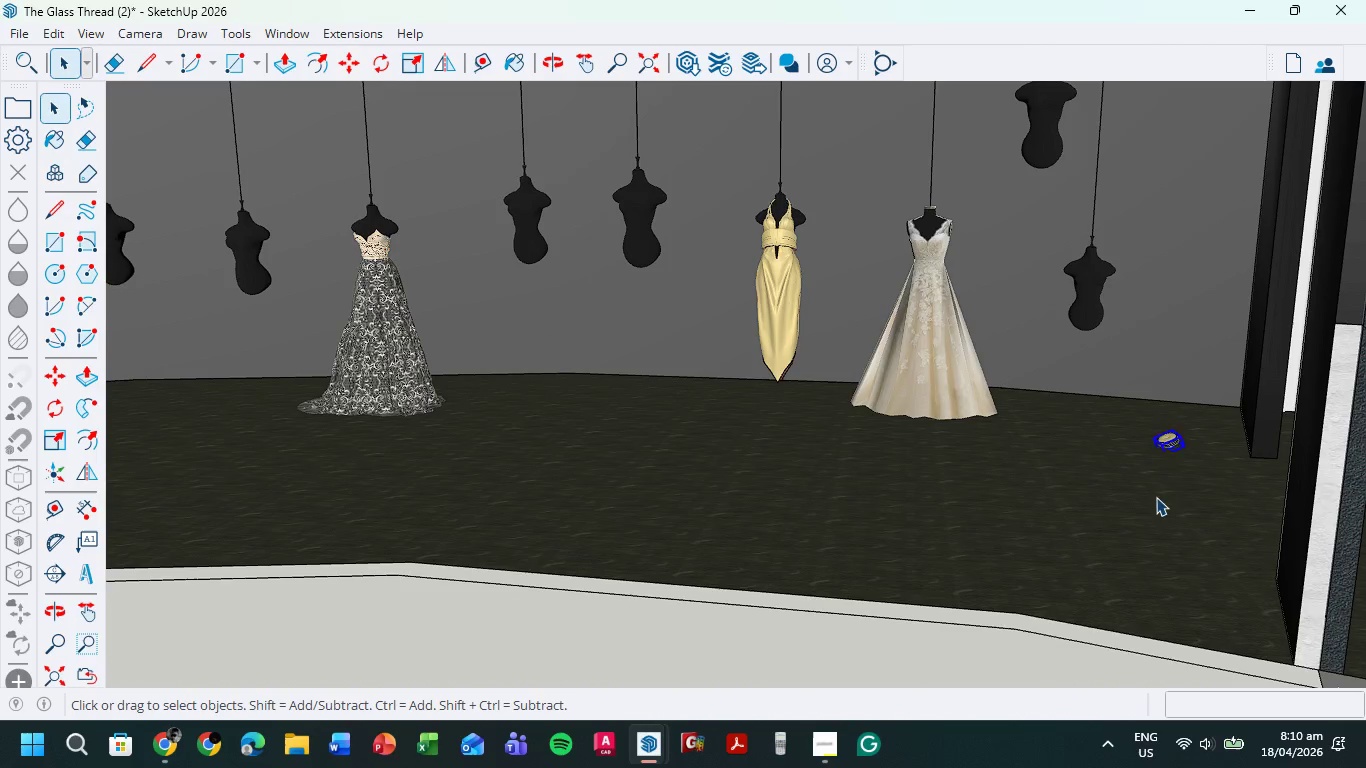 
scroll: coordinate [1237, 427], scroll_direction: up, amount: 6.0
 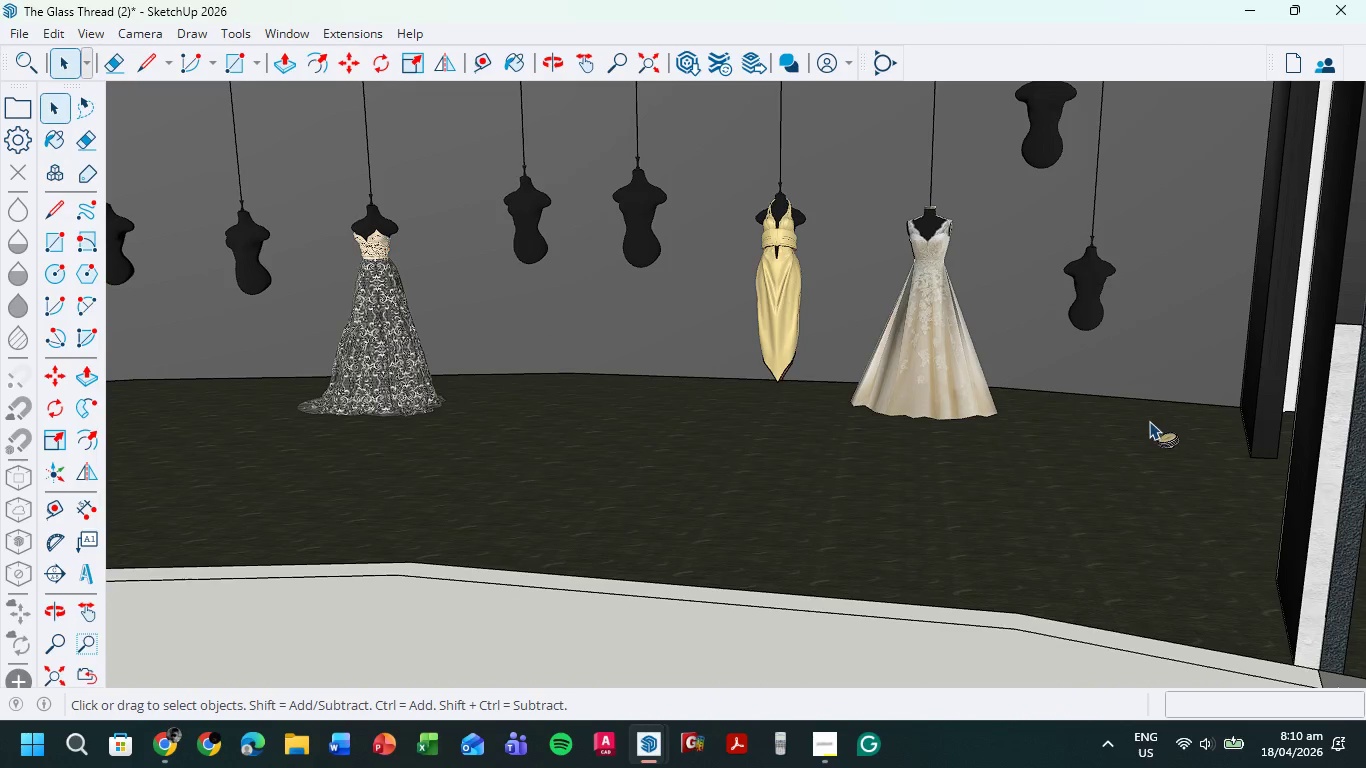 
key(Delete)
 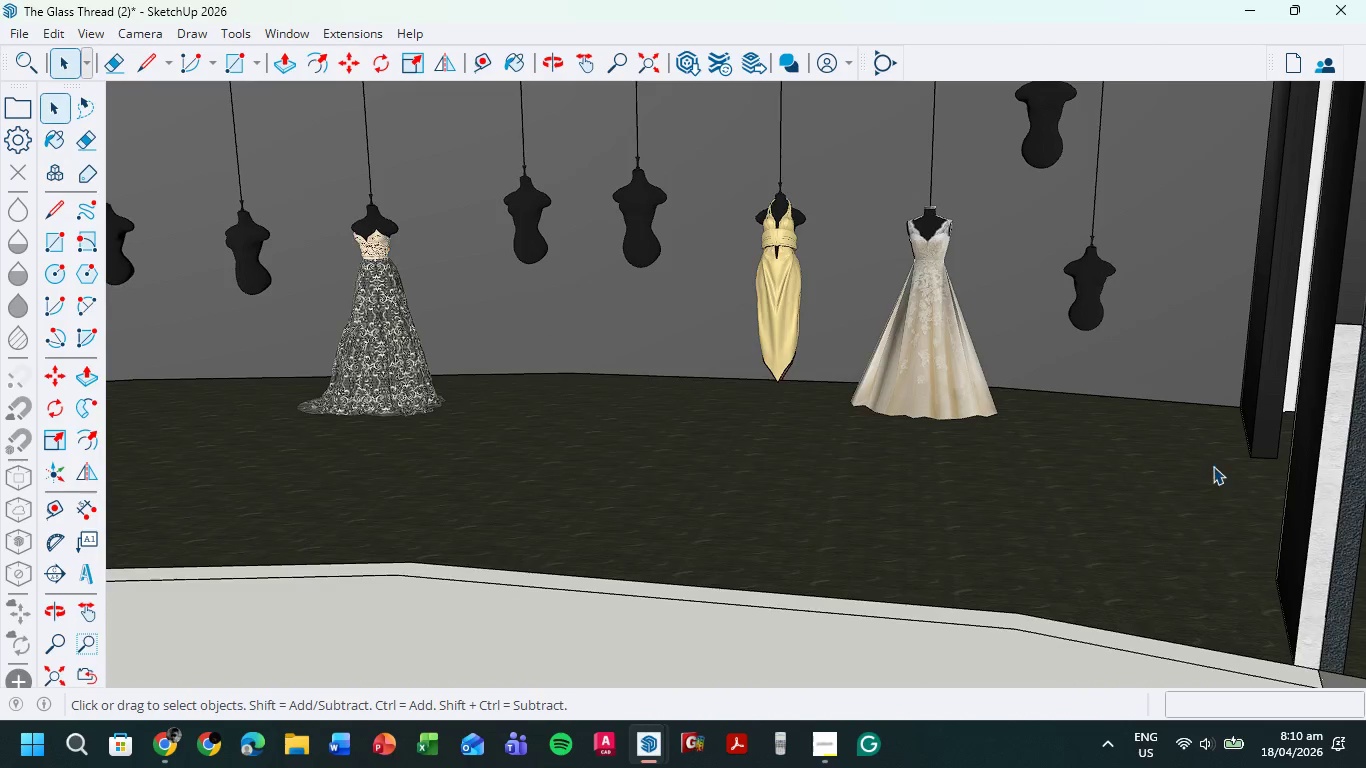 
scroll: coordinate [958, 502], scroll_direction: down, amount: 8.0
 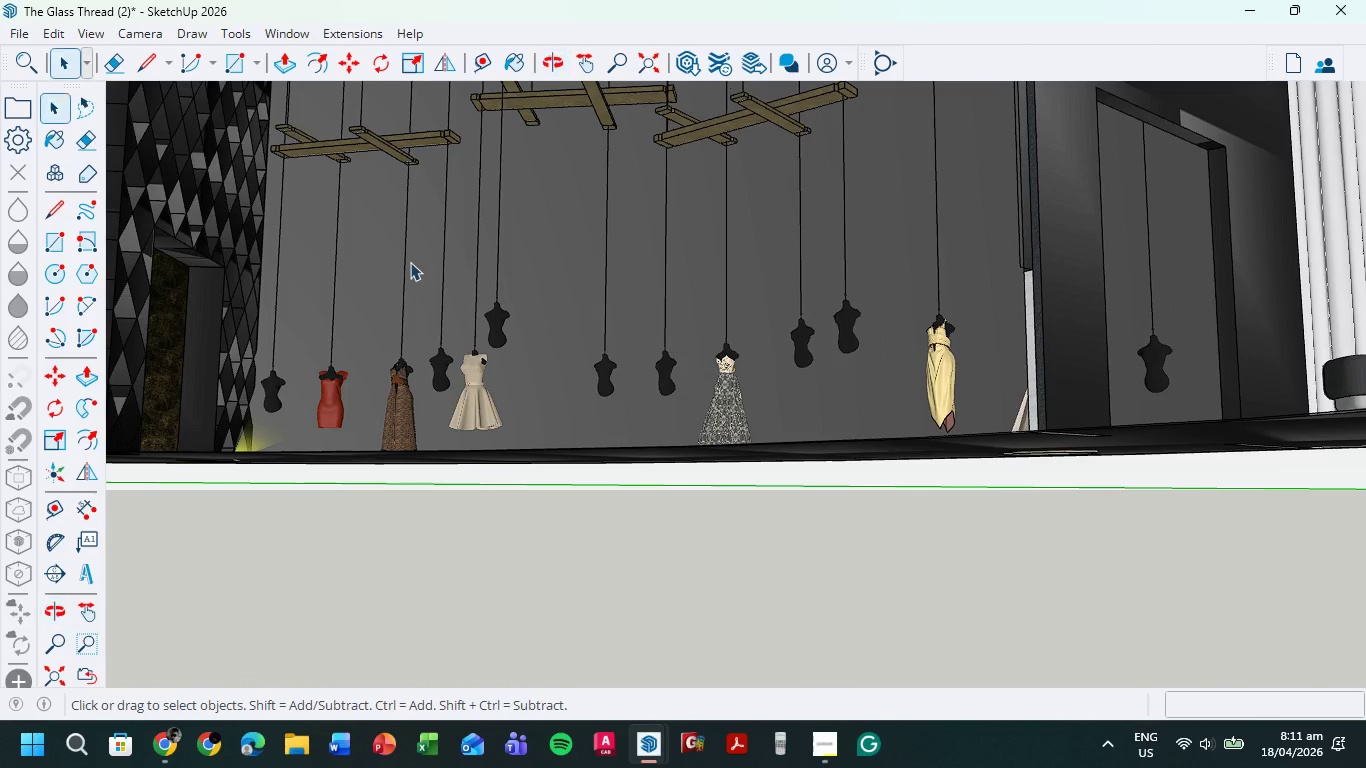 
hold_key(key=ShiftLeft, duration=0.67)
 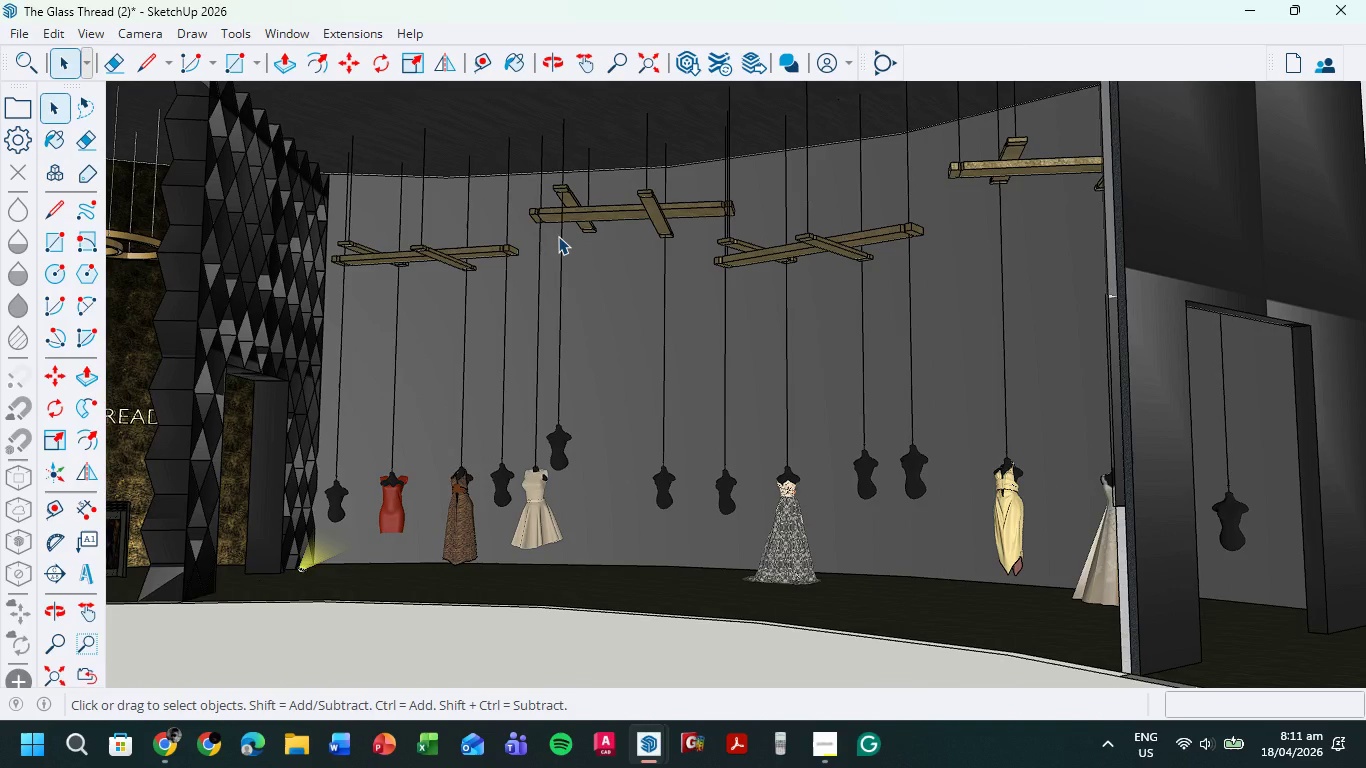 
scroll: coordinate [558, 234], scroll_direction: up, amount: 4.0
 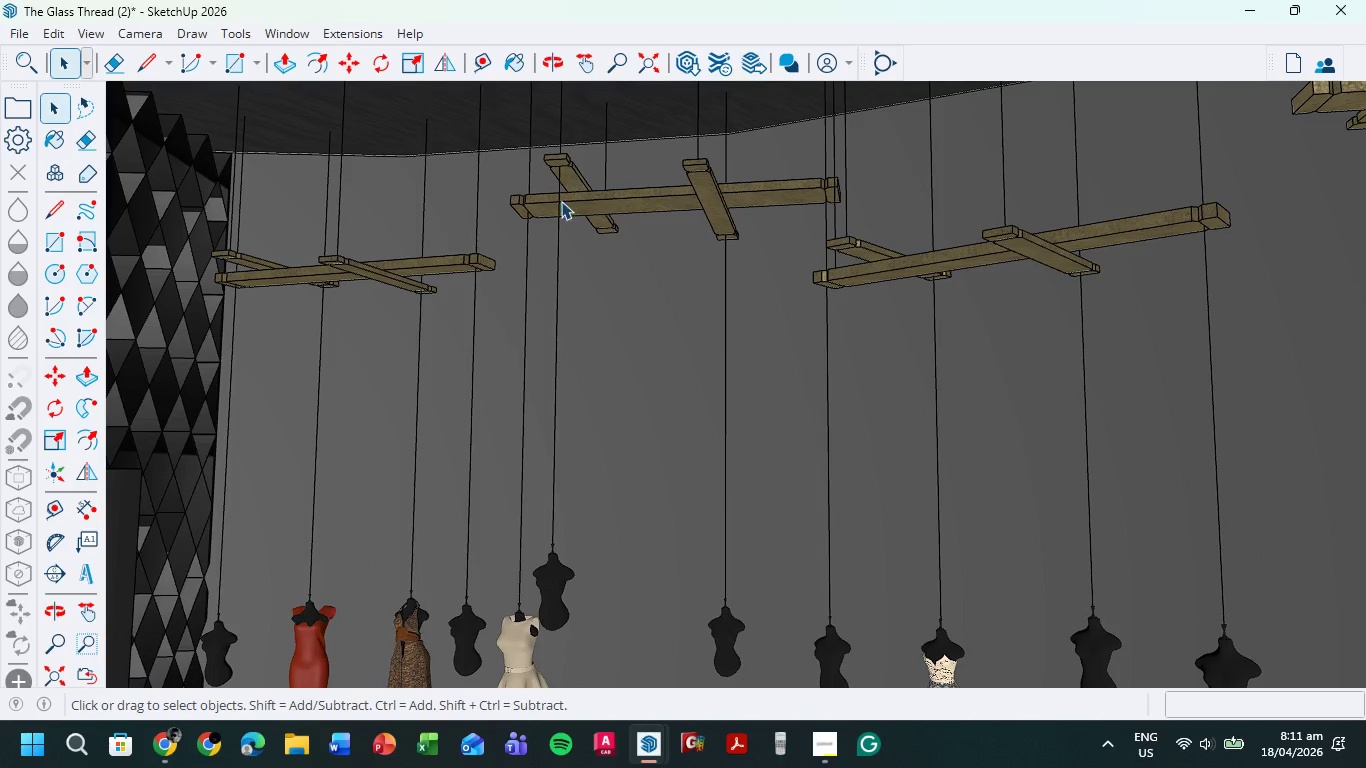 
left_click([558, 219])
 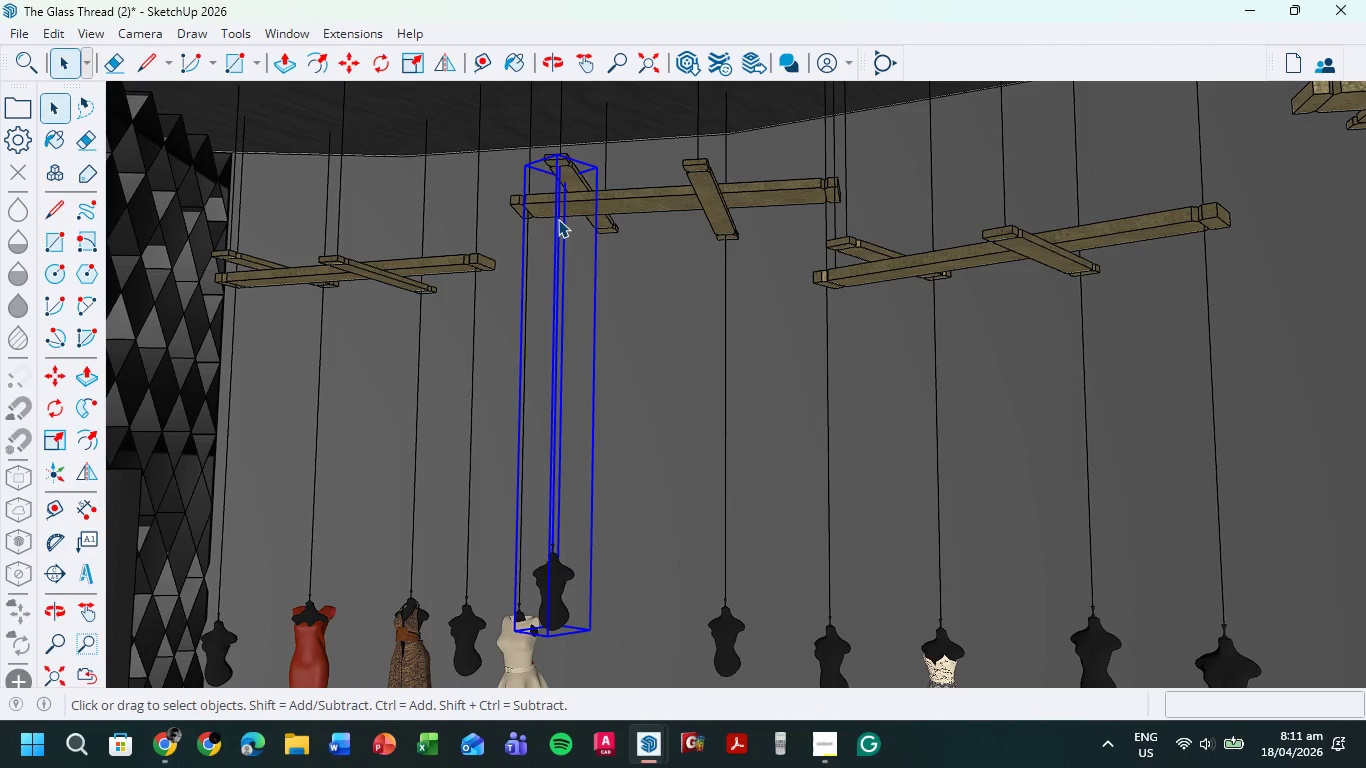 
key(M)
 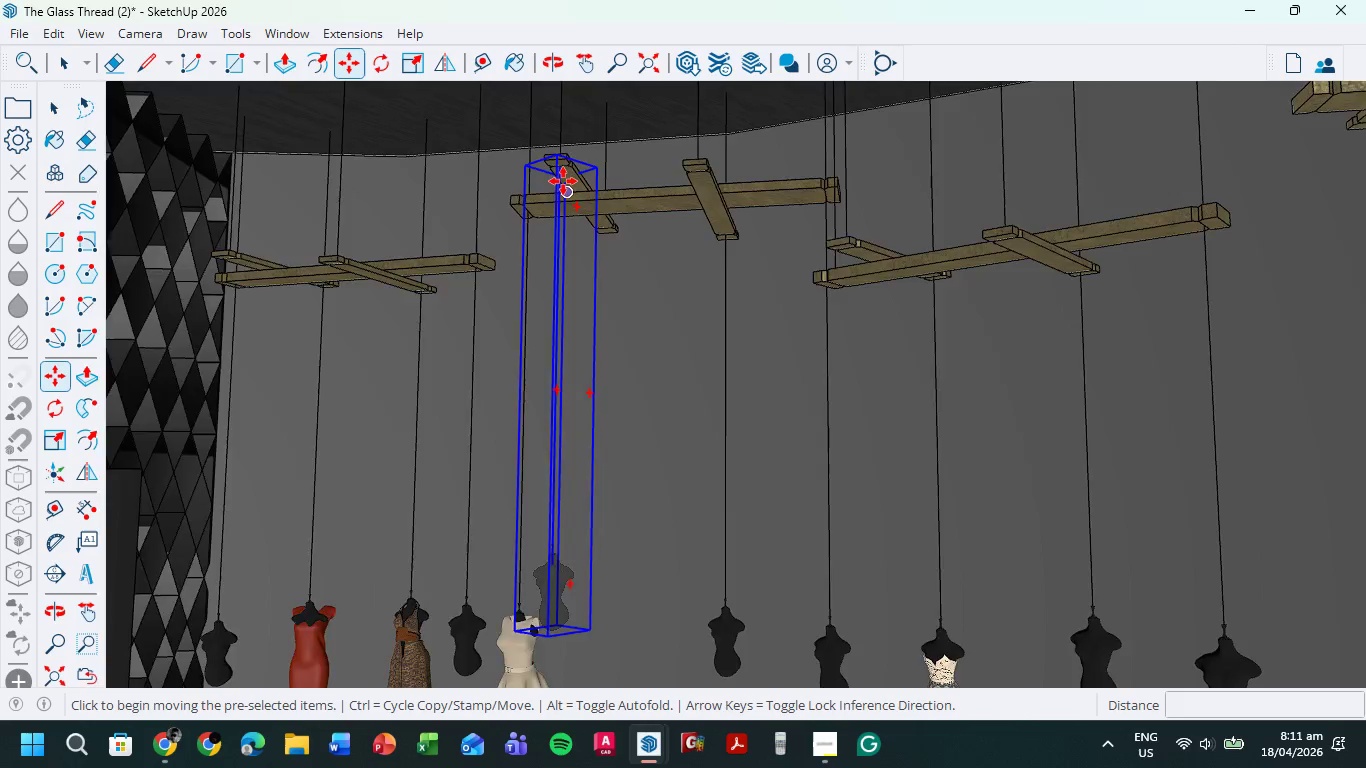 
scroll: coordinate [563, 181], scroll_direction: up, amount: 13.0
 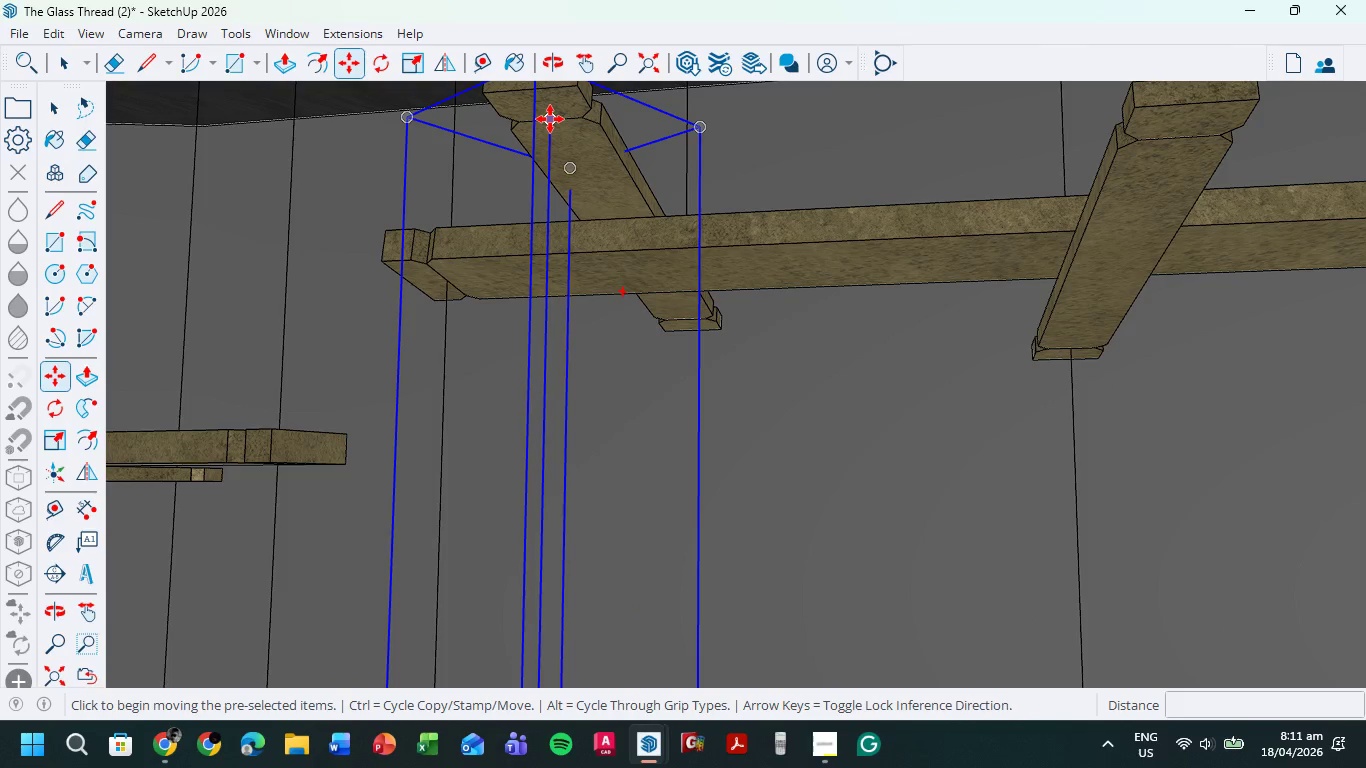 
left_click([550, 119])
 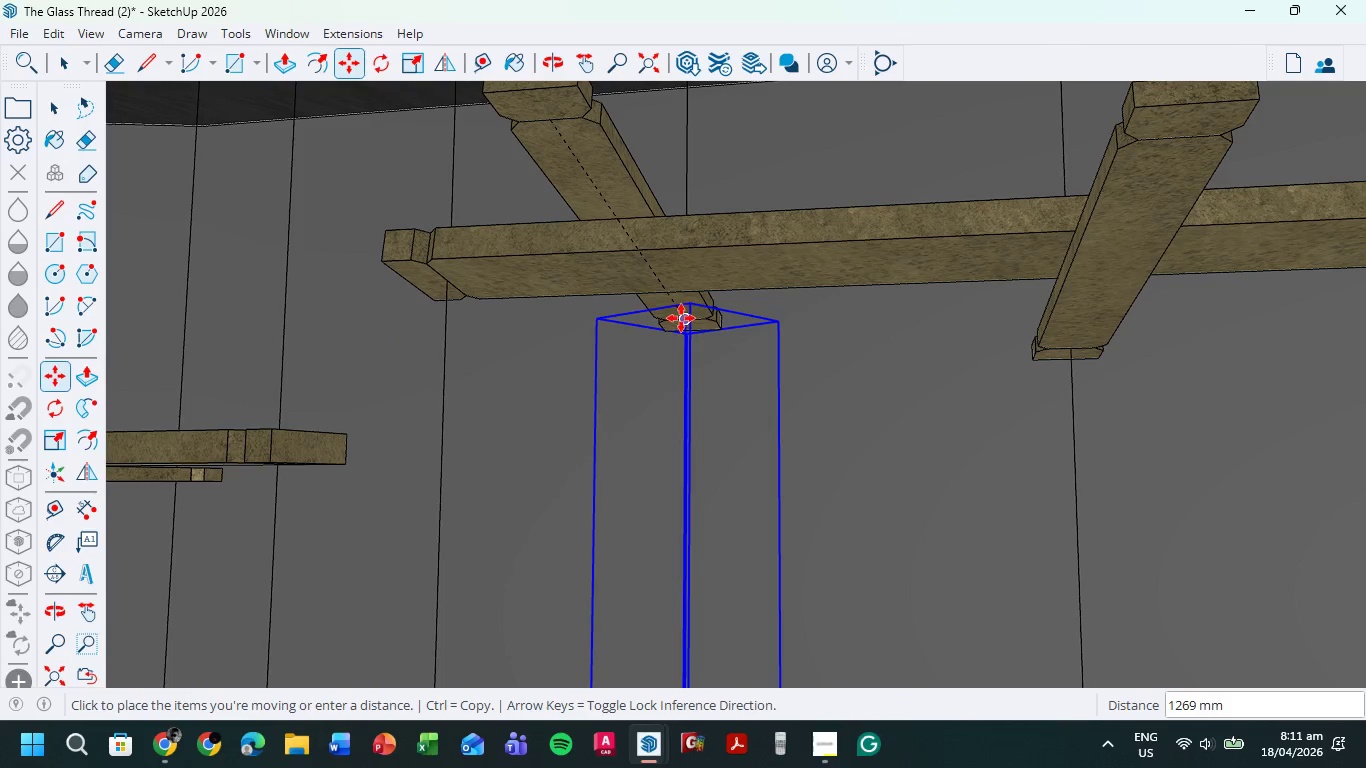 
scroll: coordinate [680, 315], scroll_direction: up, amount: 12.0
 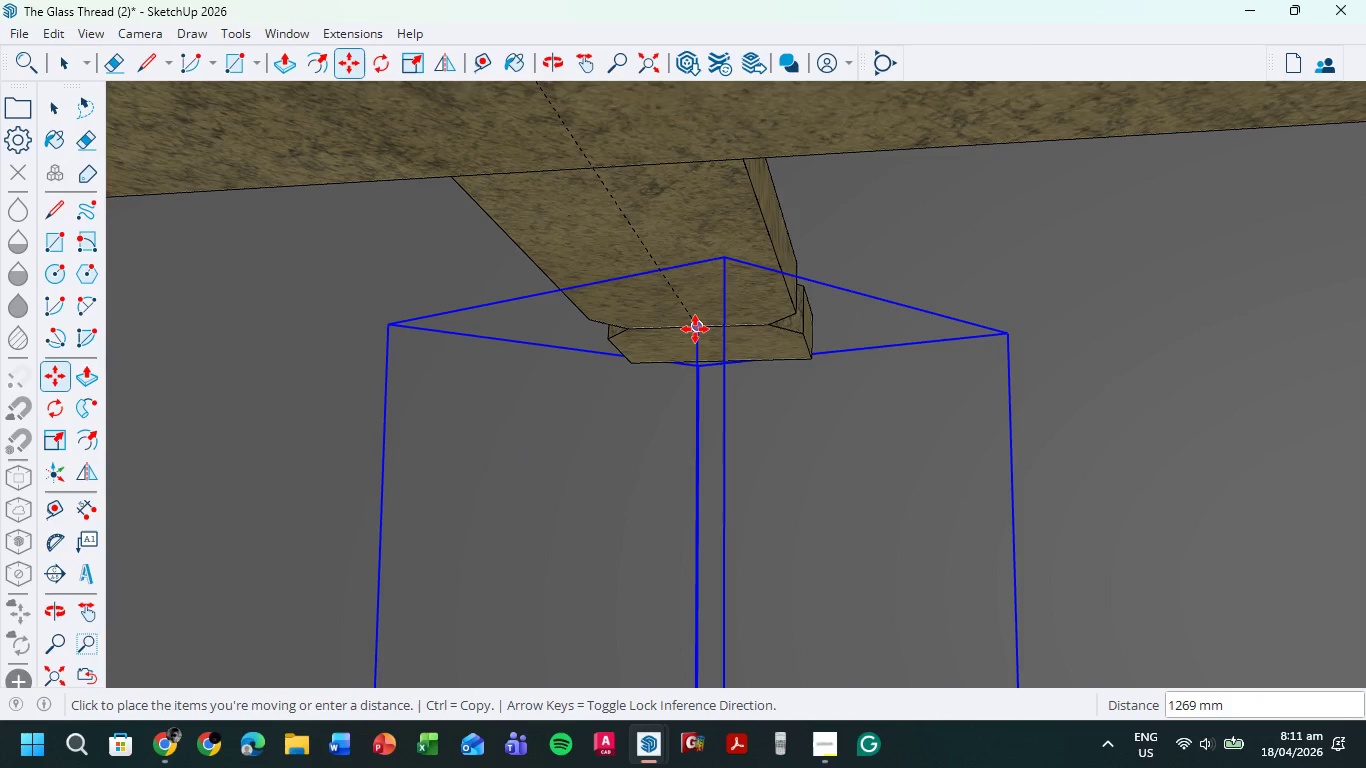 
left_click([695, 329])
 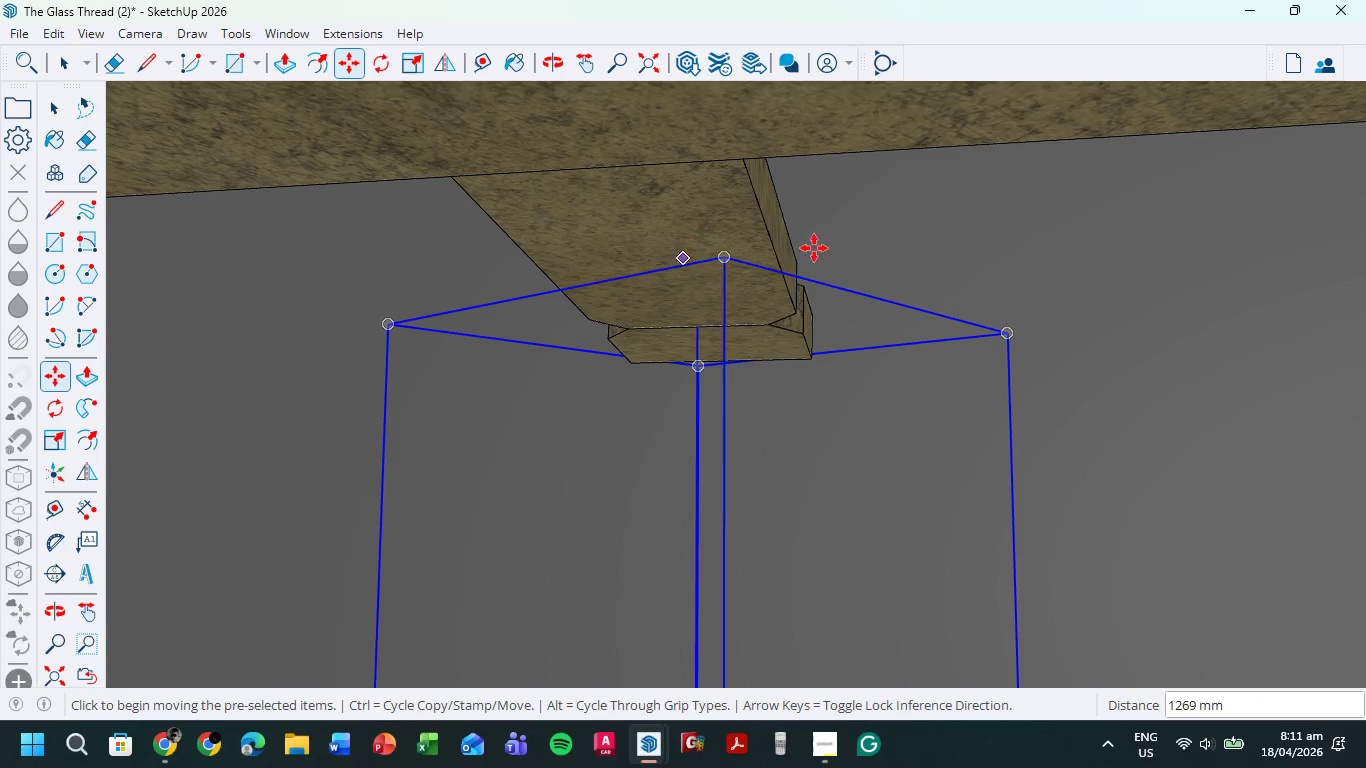 
scroll: coordinate [789, 413], scroll_direction: down, amount: 35.0
 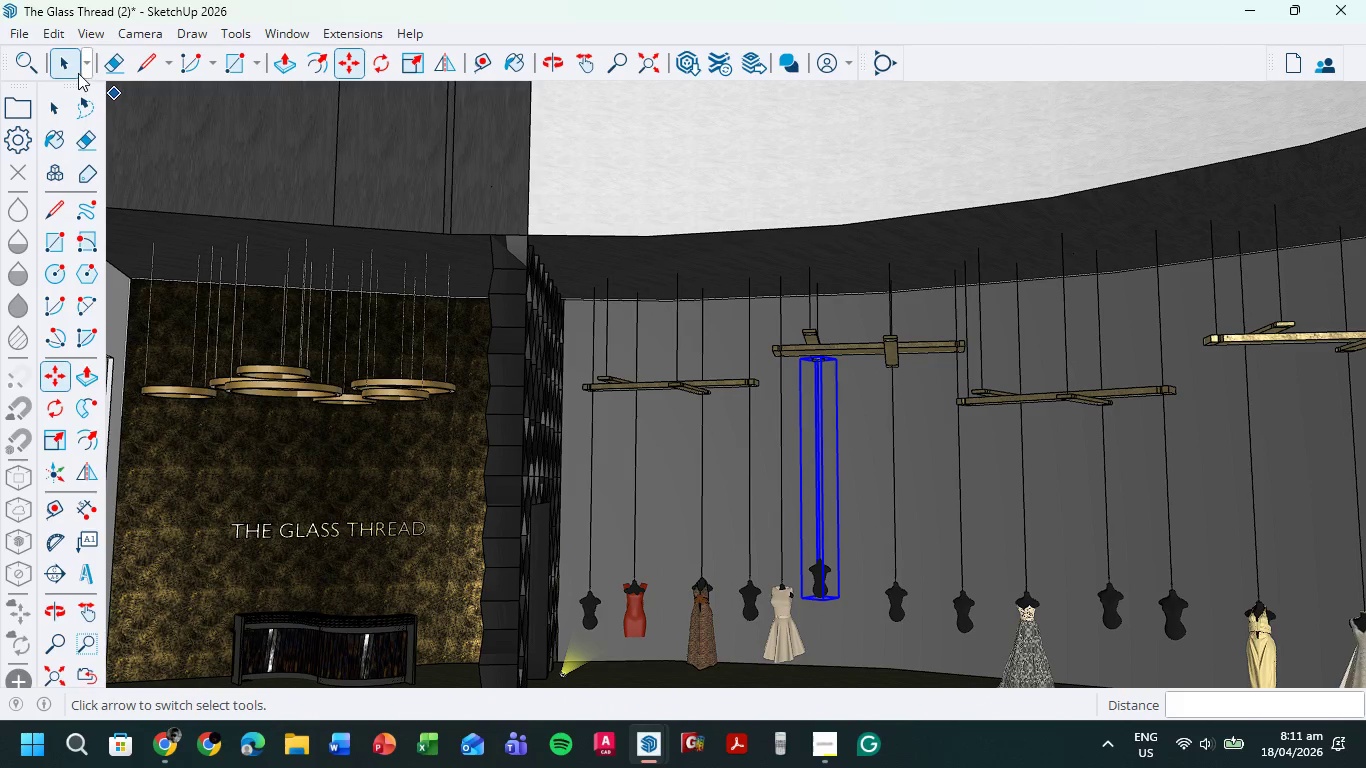 
left_click([74, 71])
 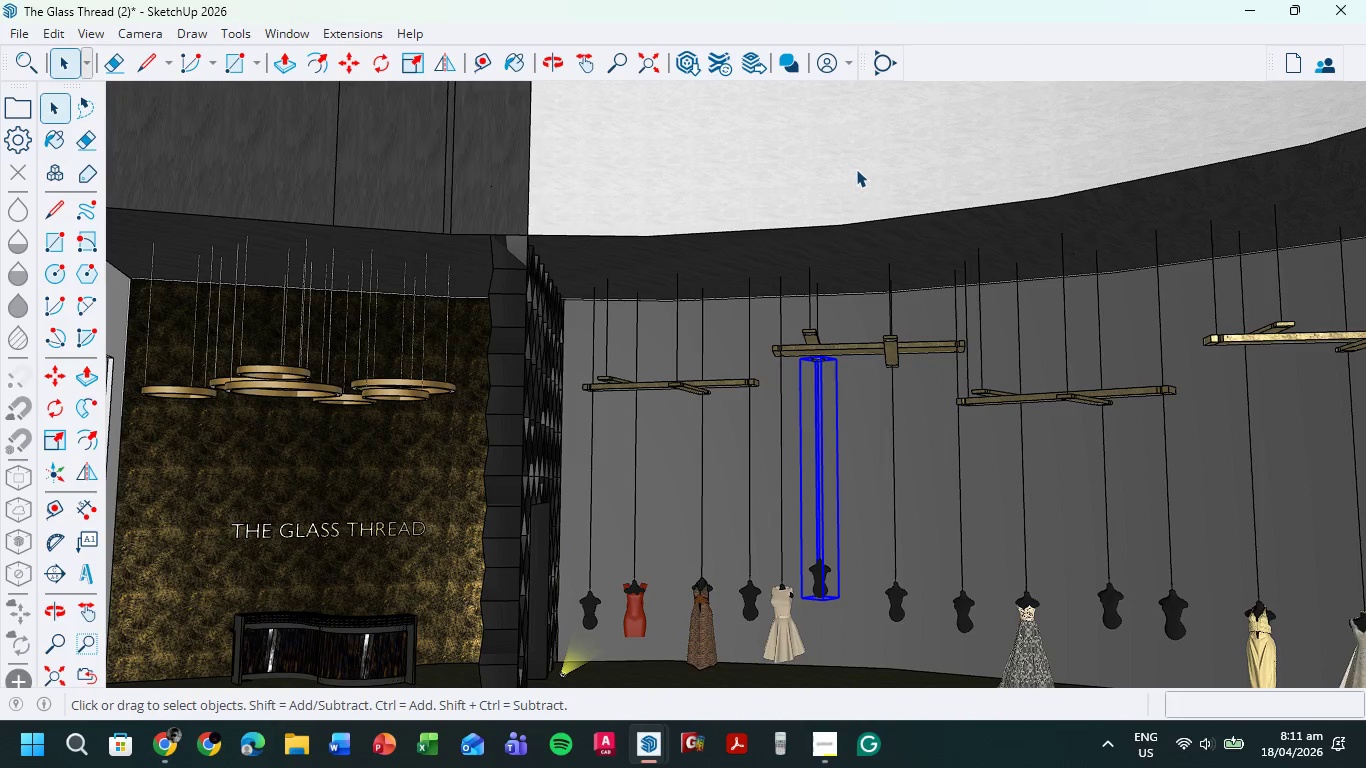 
left_click([856, 162])
 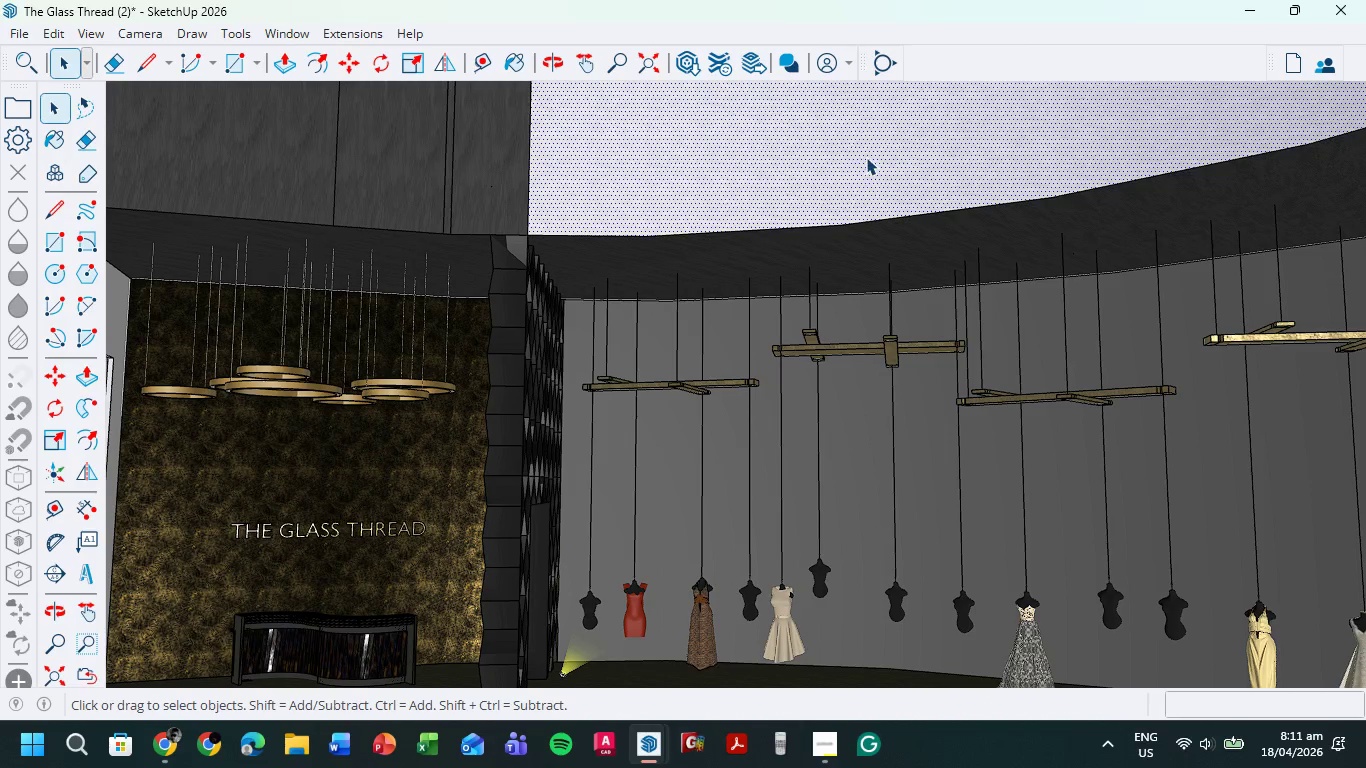 
key(Escape)
 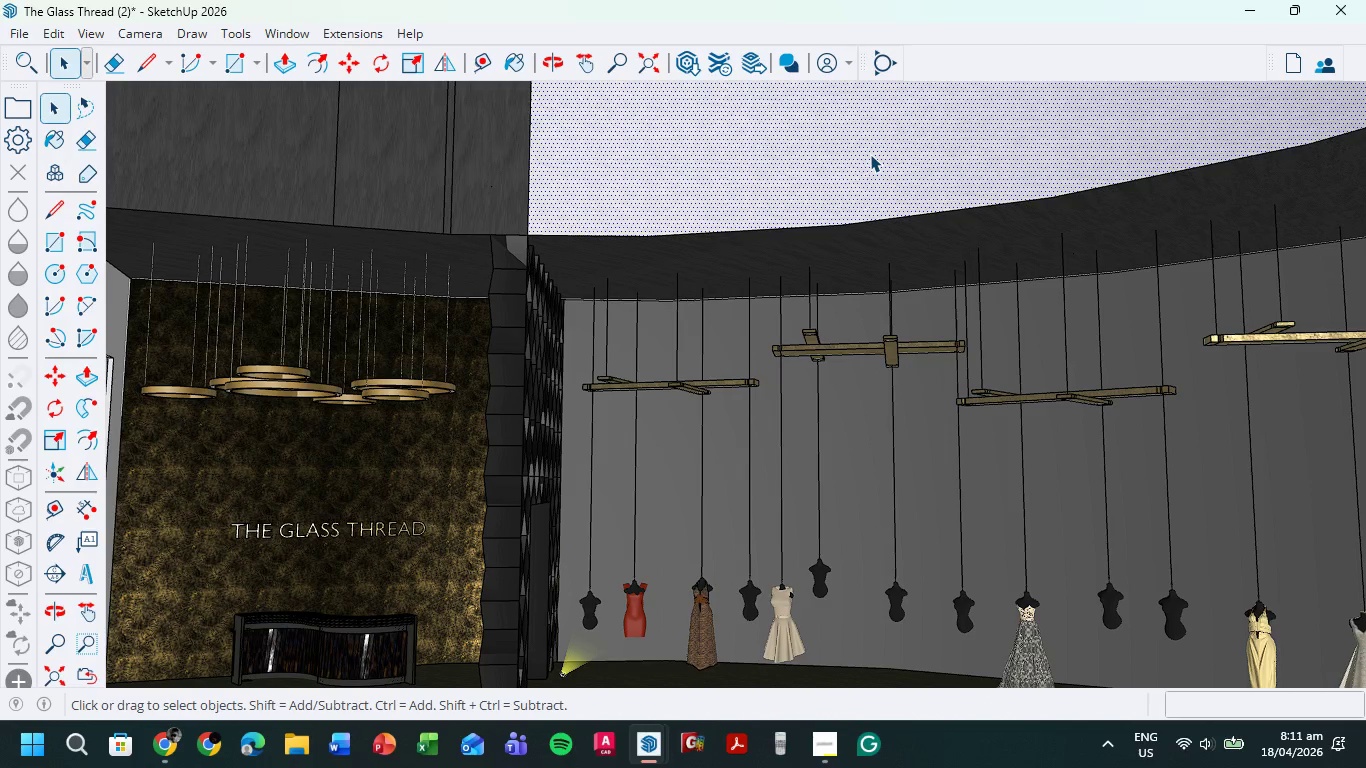 
key(Shift+ShiftLeft)
 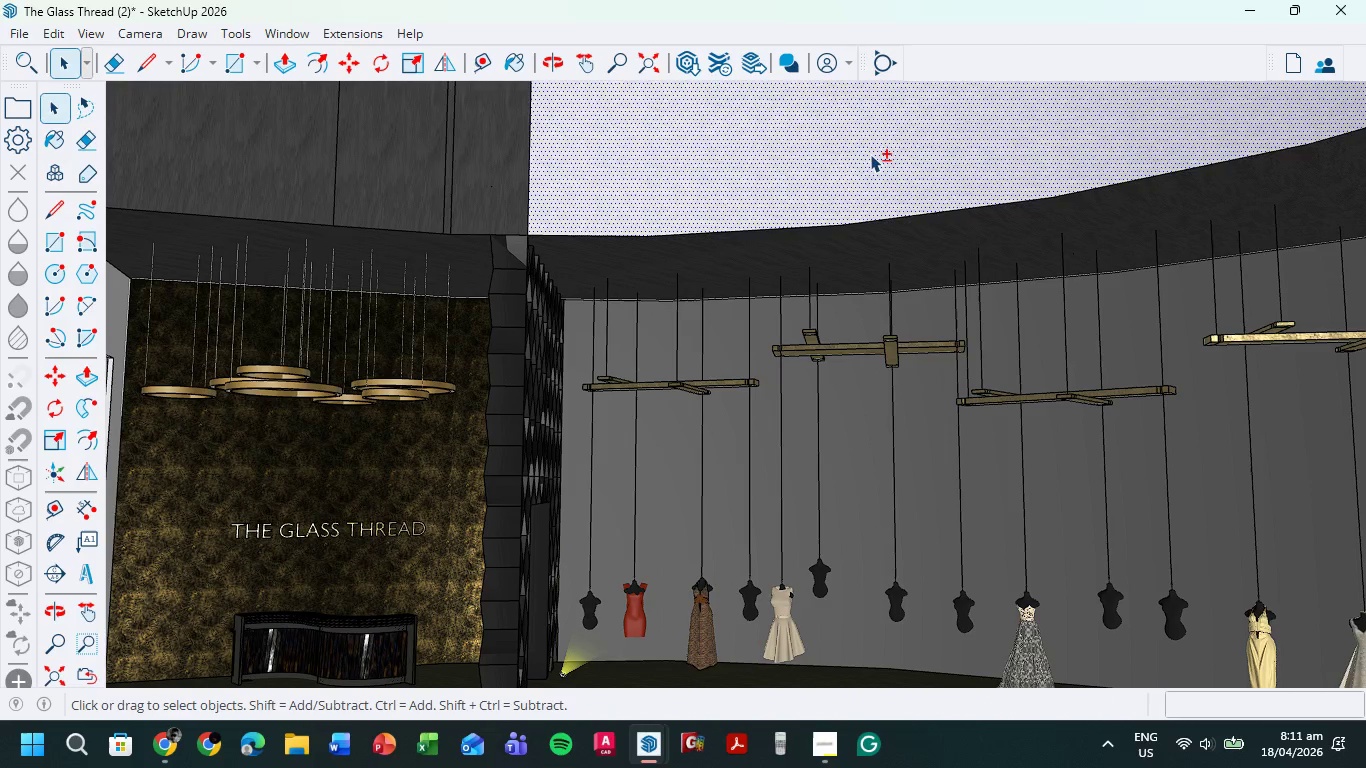 
left_click([870, 154])
 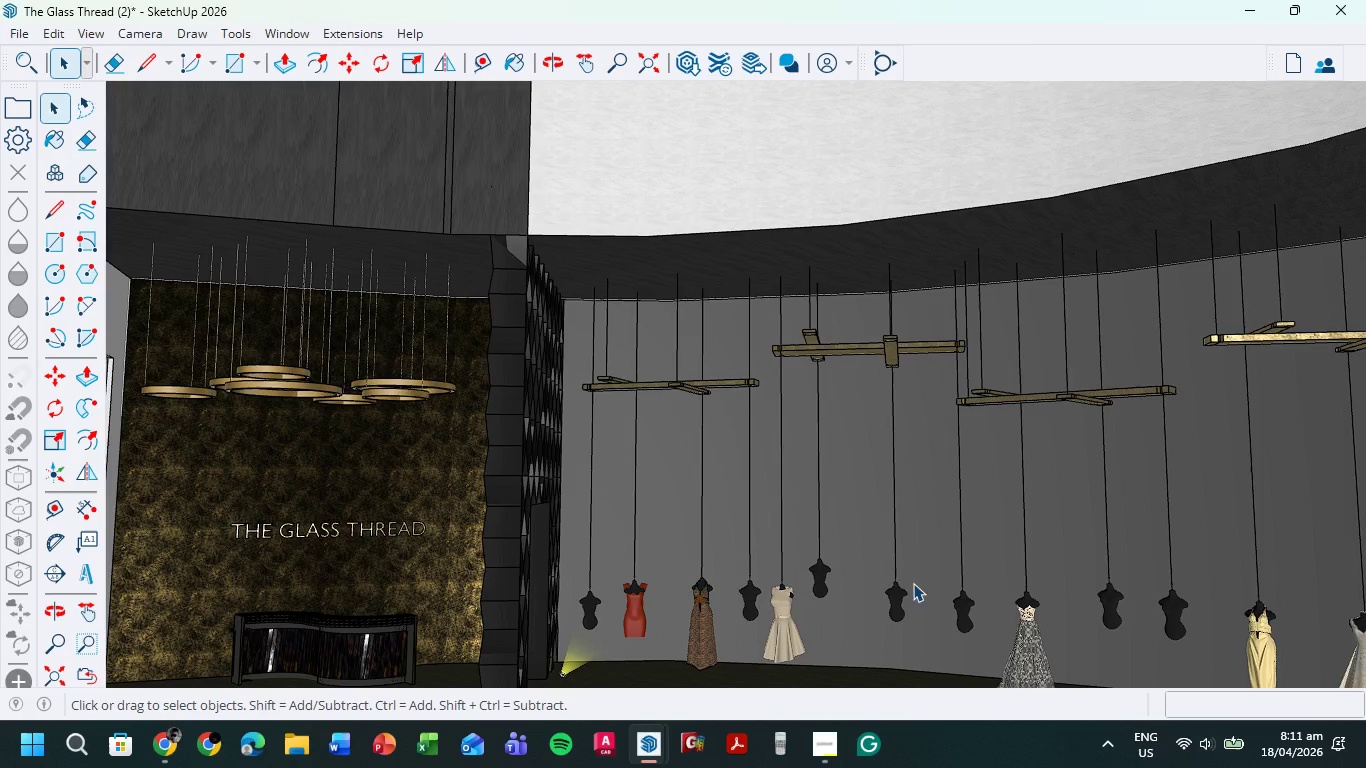 
hold_key(key=ShiftLeft, duration=0.39)
 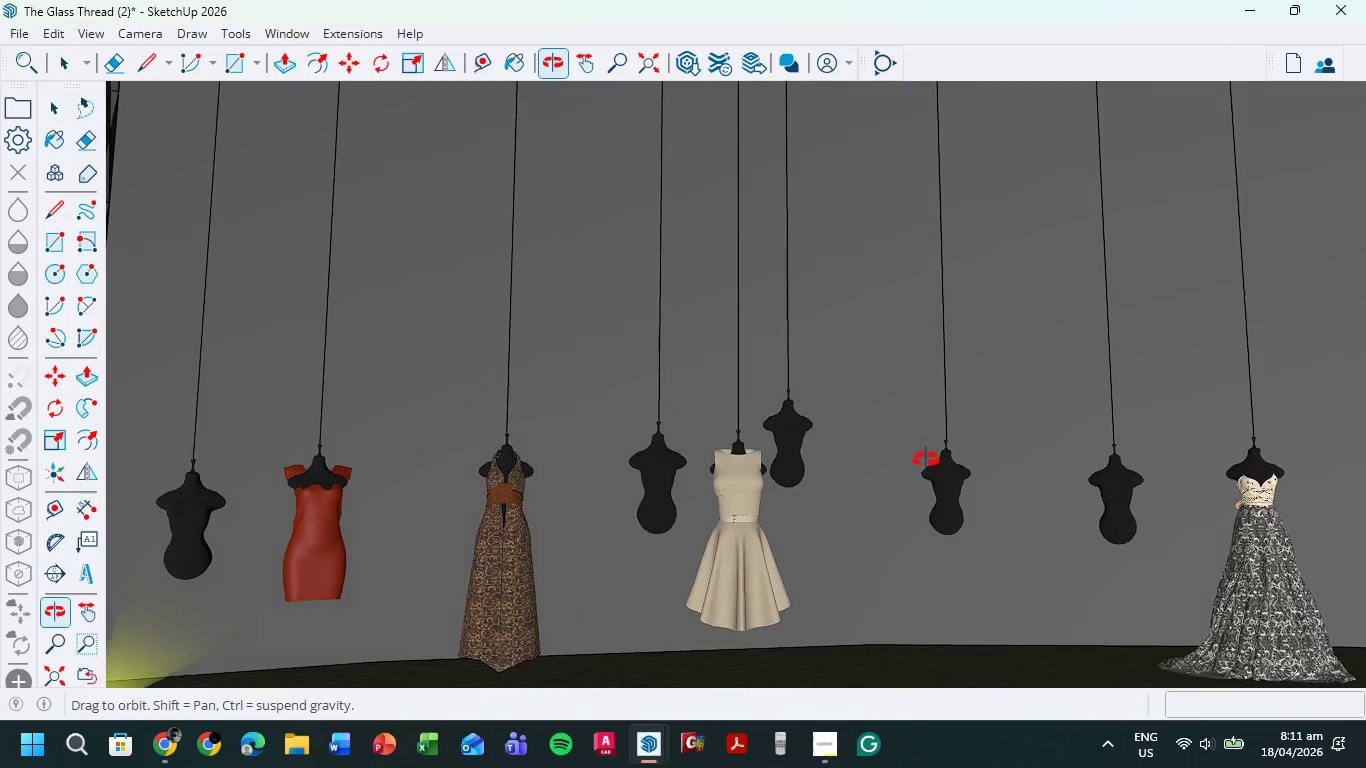 
scroll: coordinate [889, 592], scroll_direction: up, amount: 9.0
 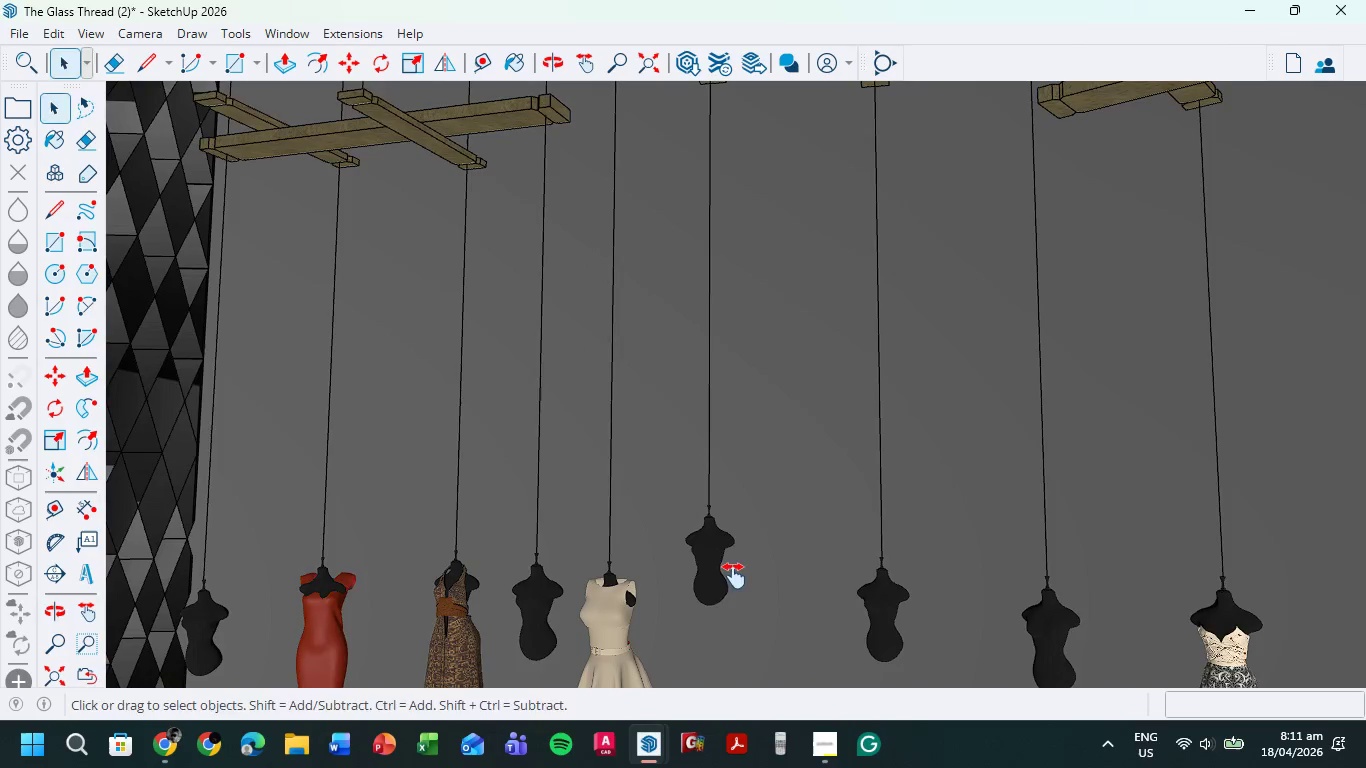 
hold_key(key=ShiftLeft, duration=0.48)
 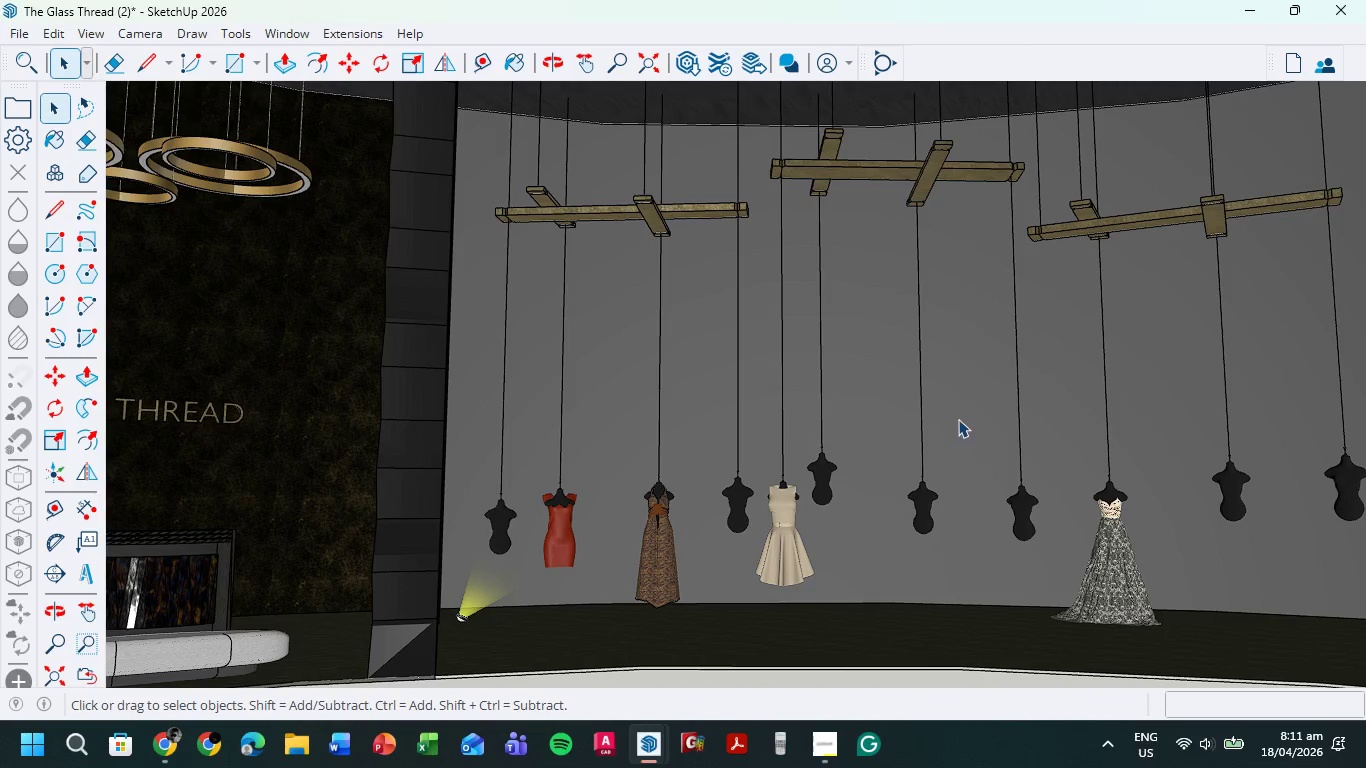 
scroll: coordinate [900, 480], scroll_direction: down, amount: 5.0
 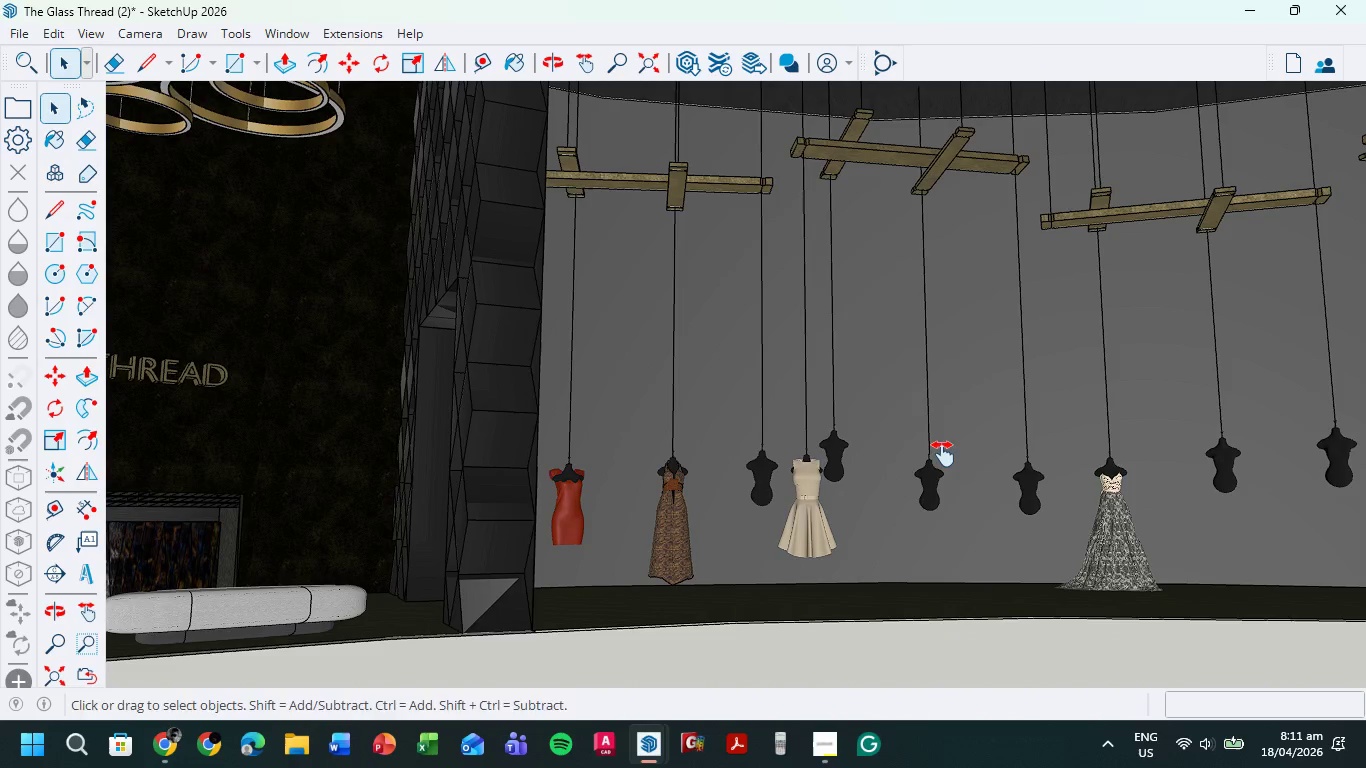 
hold_key(key=ShiftLeft, duration=1.03)
 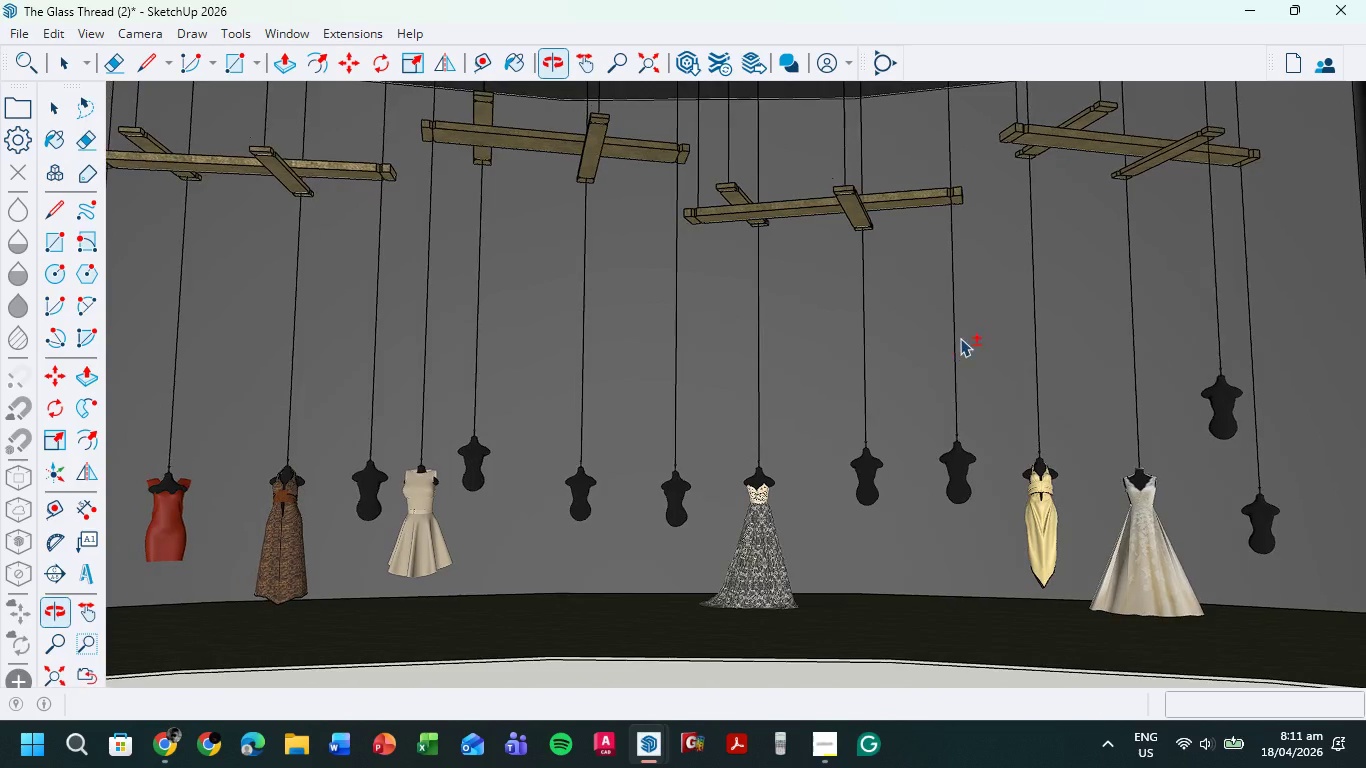 
hold_key(key=ShiftLeft, duration=0.5)
 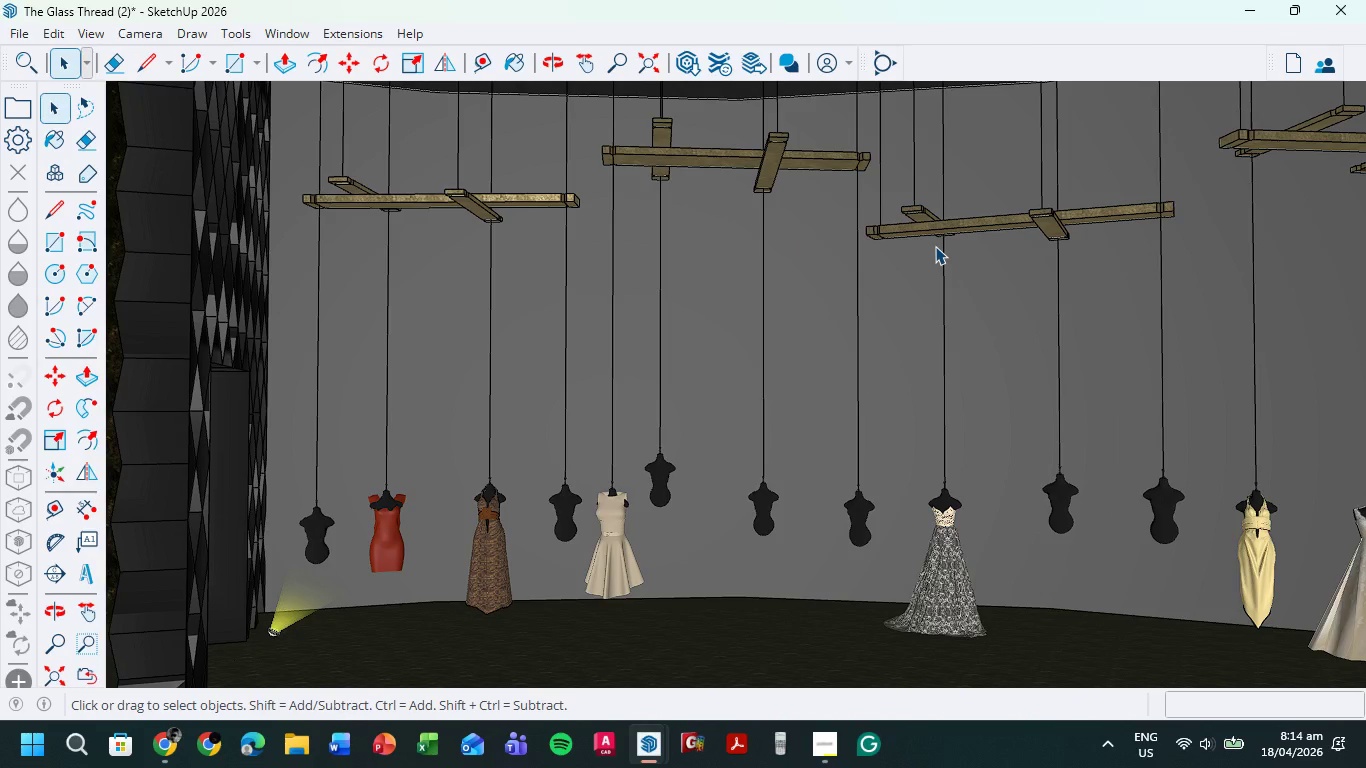 
wait(189.64)
 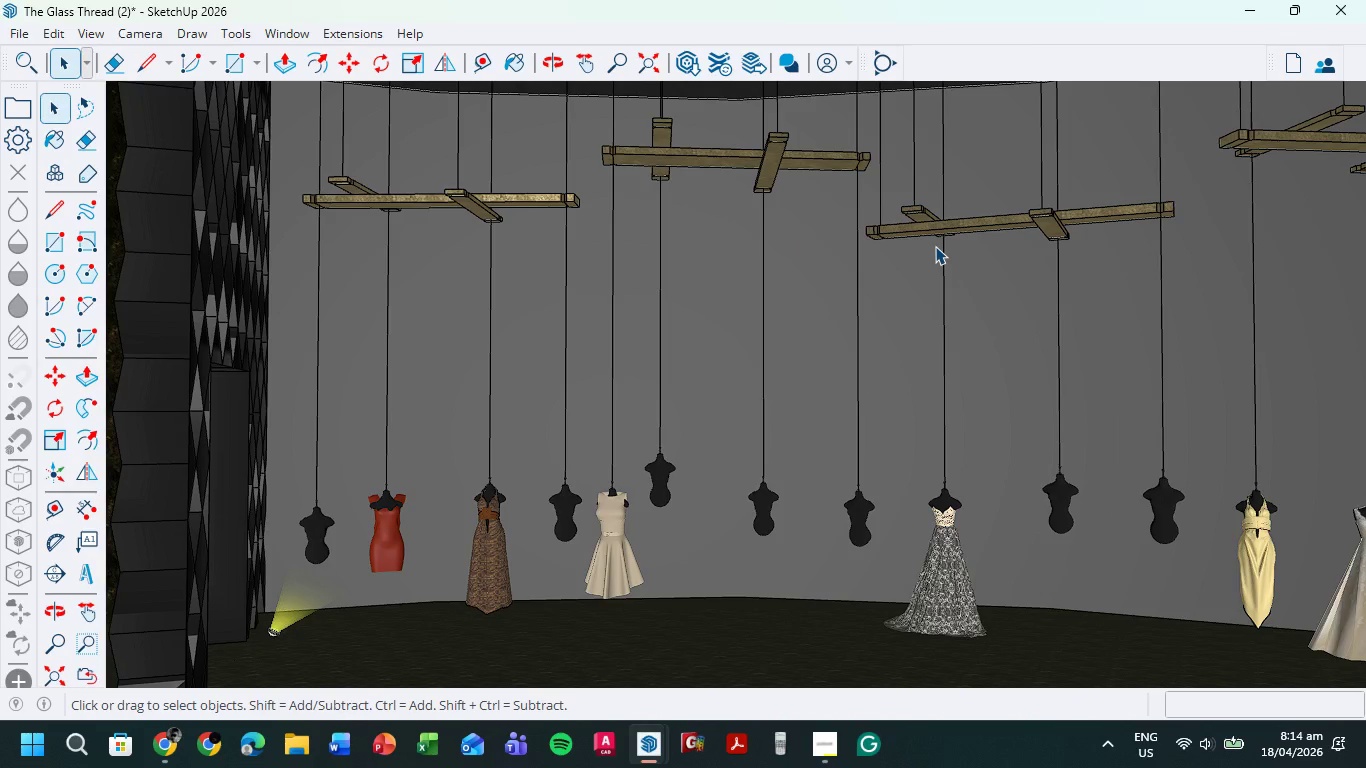 
scroll: coordinate [754, 417], scroll_direction: down, amount: 8.0
 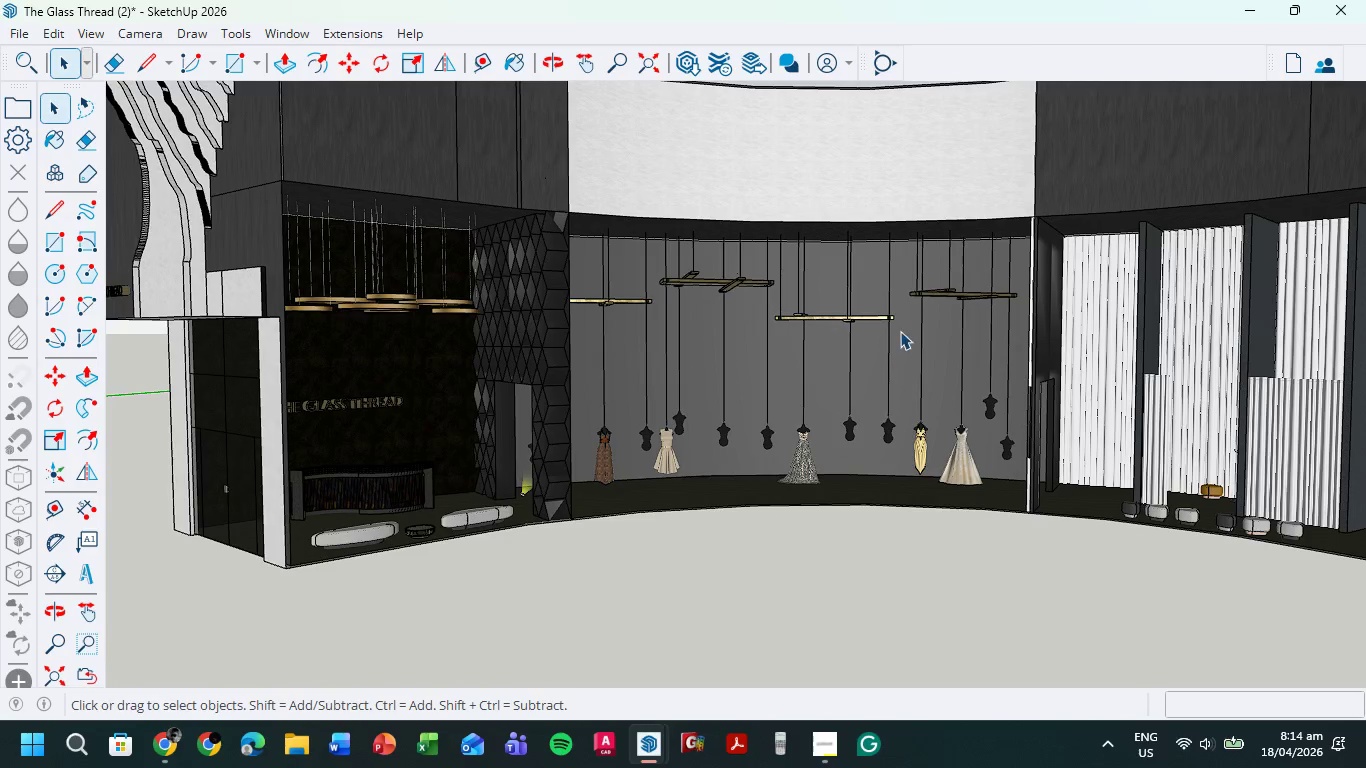 
scroll: coordinate [912, 287], scroll_direction: up, amount: 6.0
 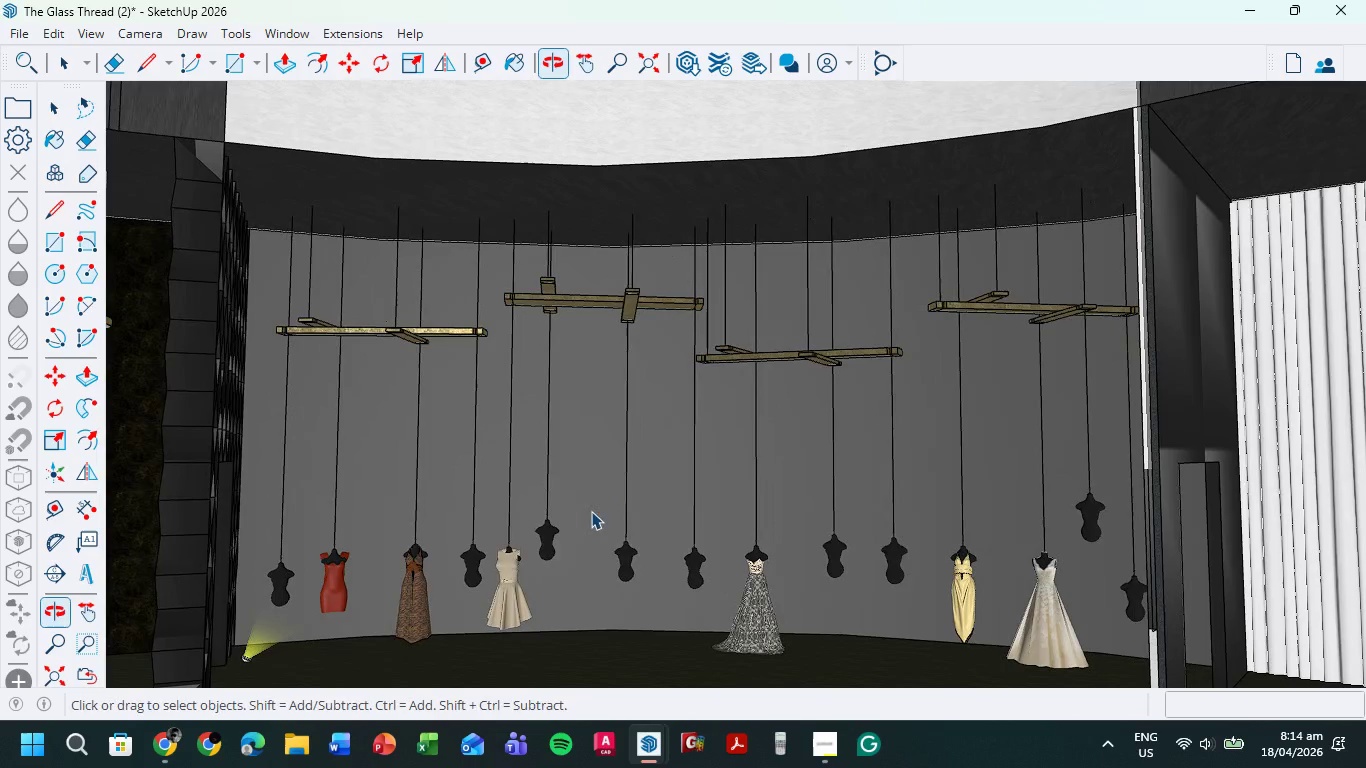 
scroll: coordinate [435, 571], scroll_direction: down, amount: 1.0
 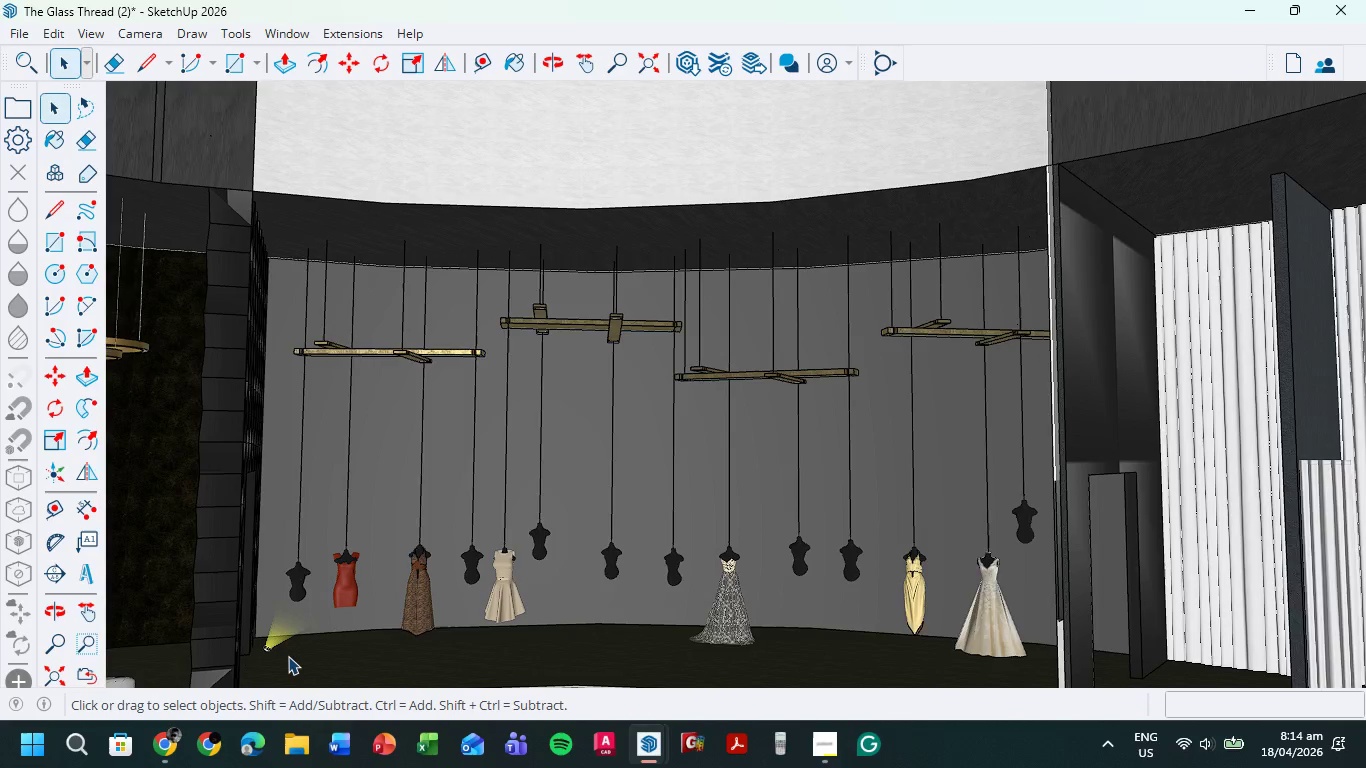 
scroll: coordinate [290, 655], scroll_direction: up, amount: 2.0
 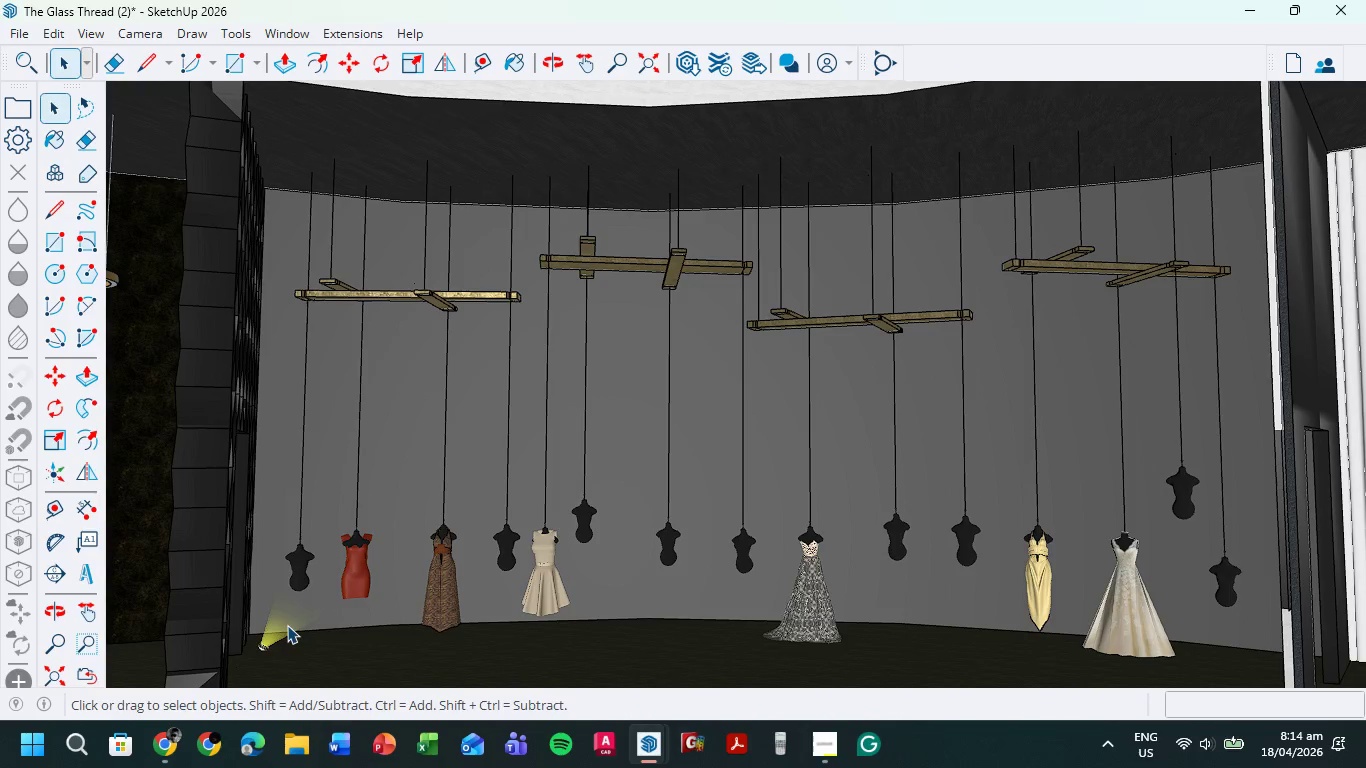 
hold_key(key=ShiftLeft, duration=0.42)
 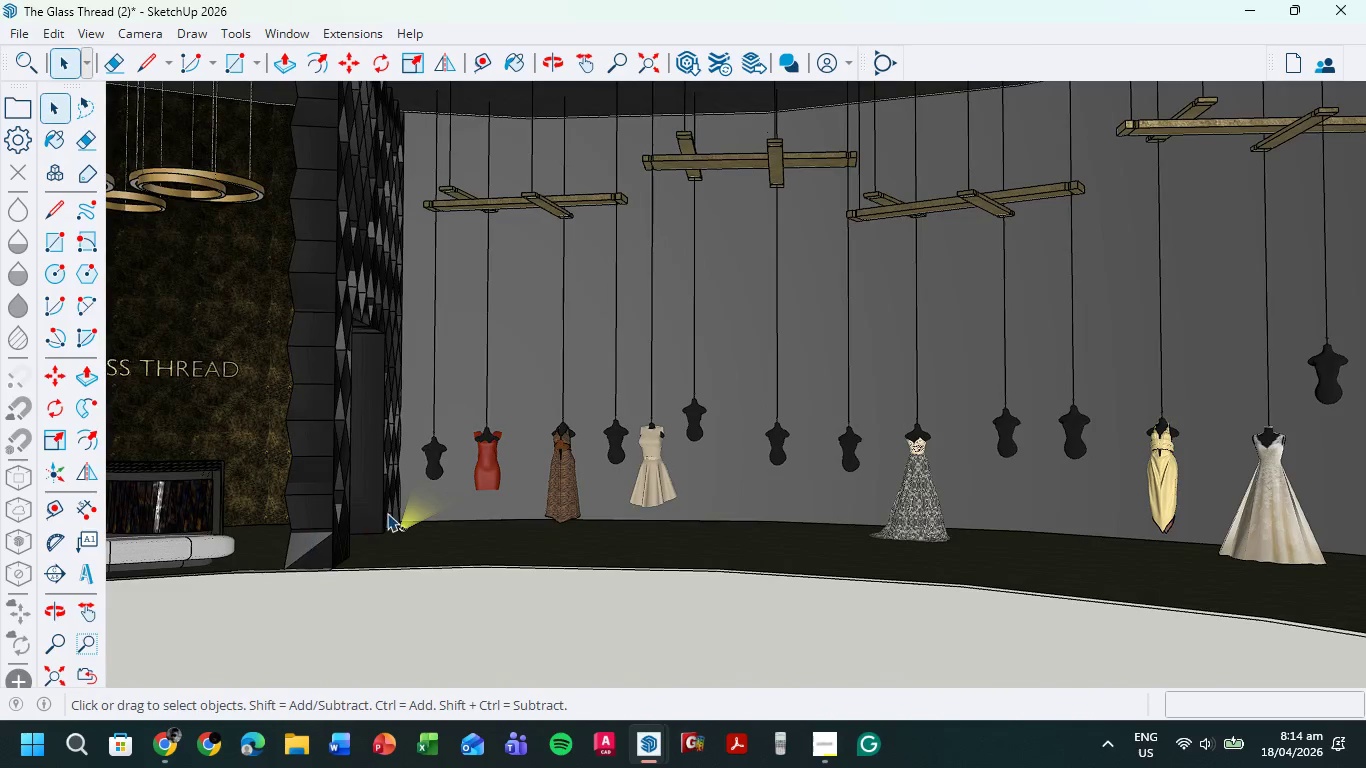 
scroll: coordinate [452, 607], scroll_direction: up, amount: 17.0
 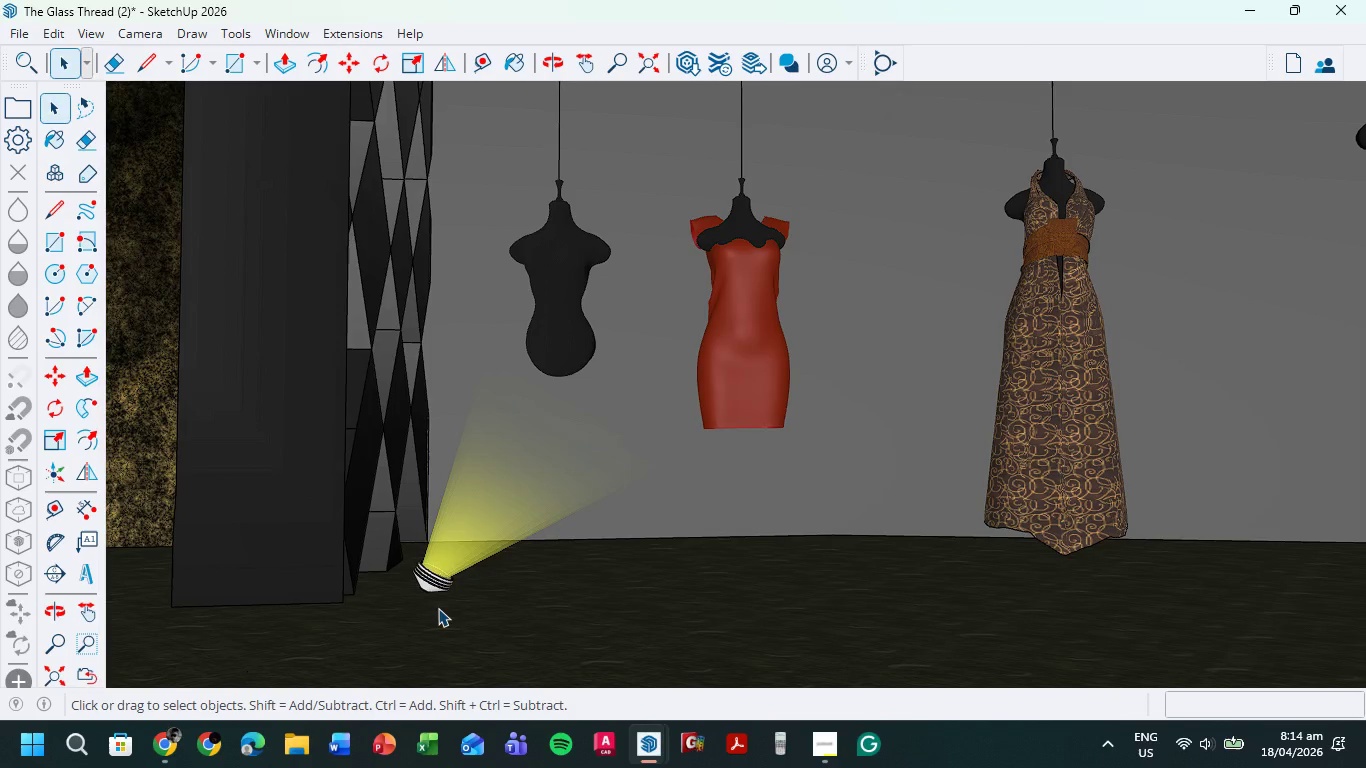 
hold_key(key=ShiftLeft, duration=0.59)
 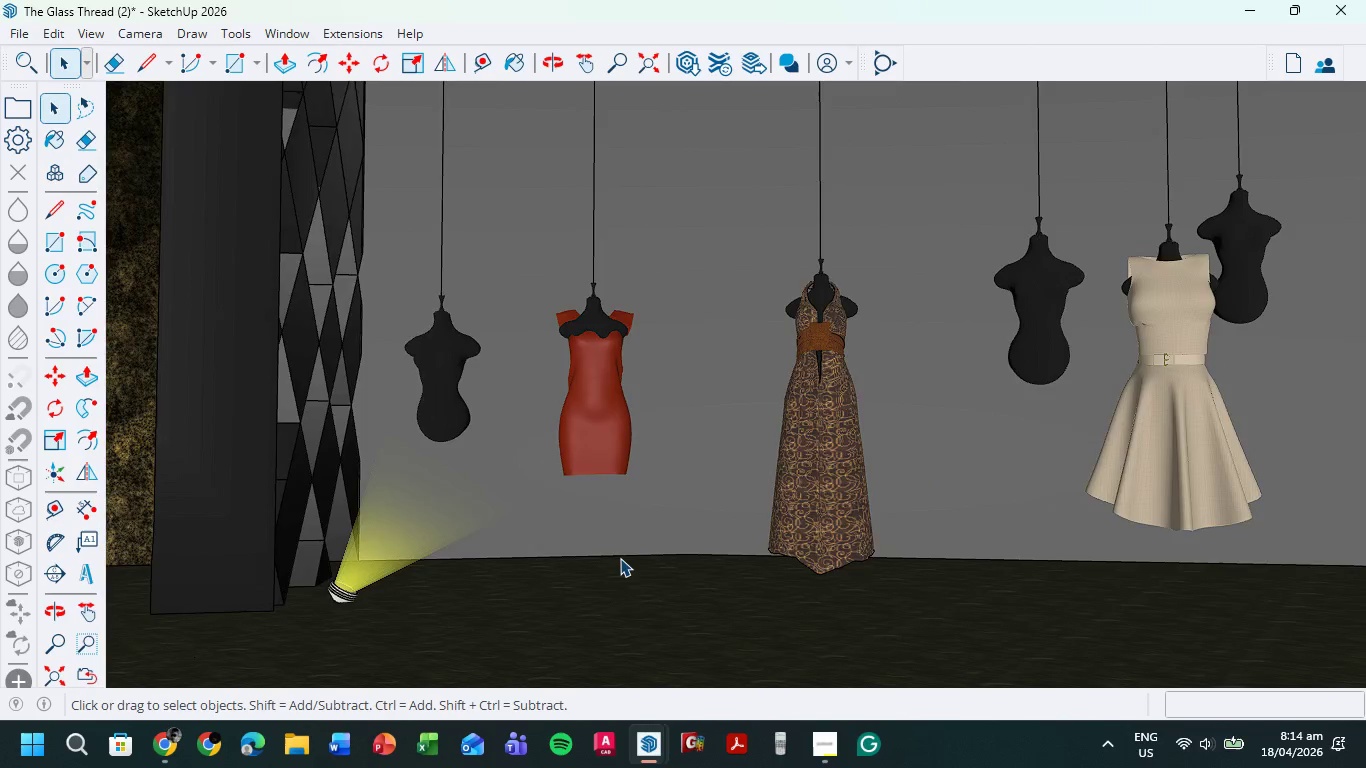 
scroll: coordinate [620, 558], scroll_direction: down, amount: 7.0
 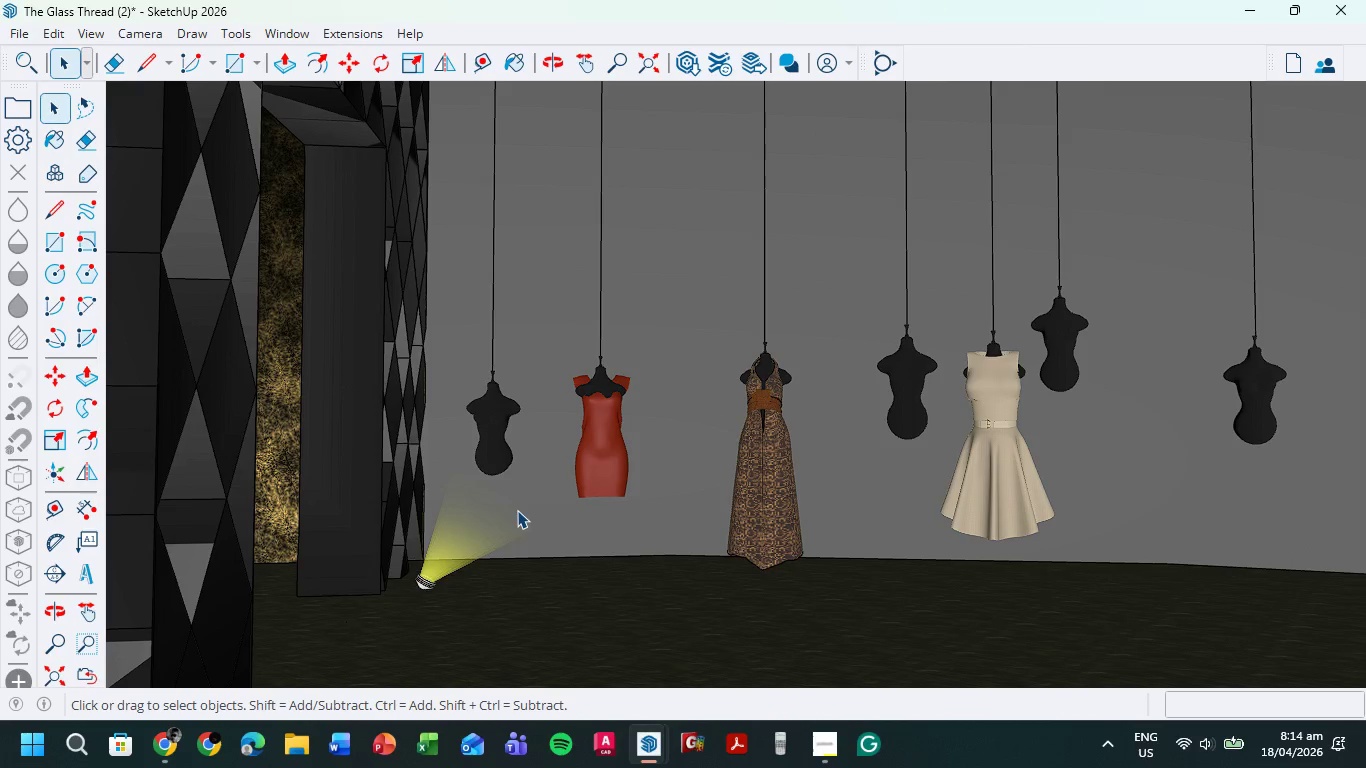 
hold_key(key=ShiftLeft, duration=0.34)
 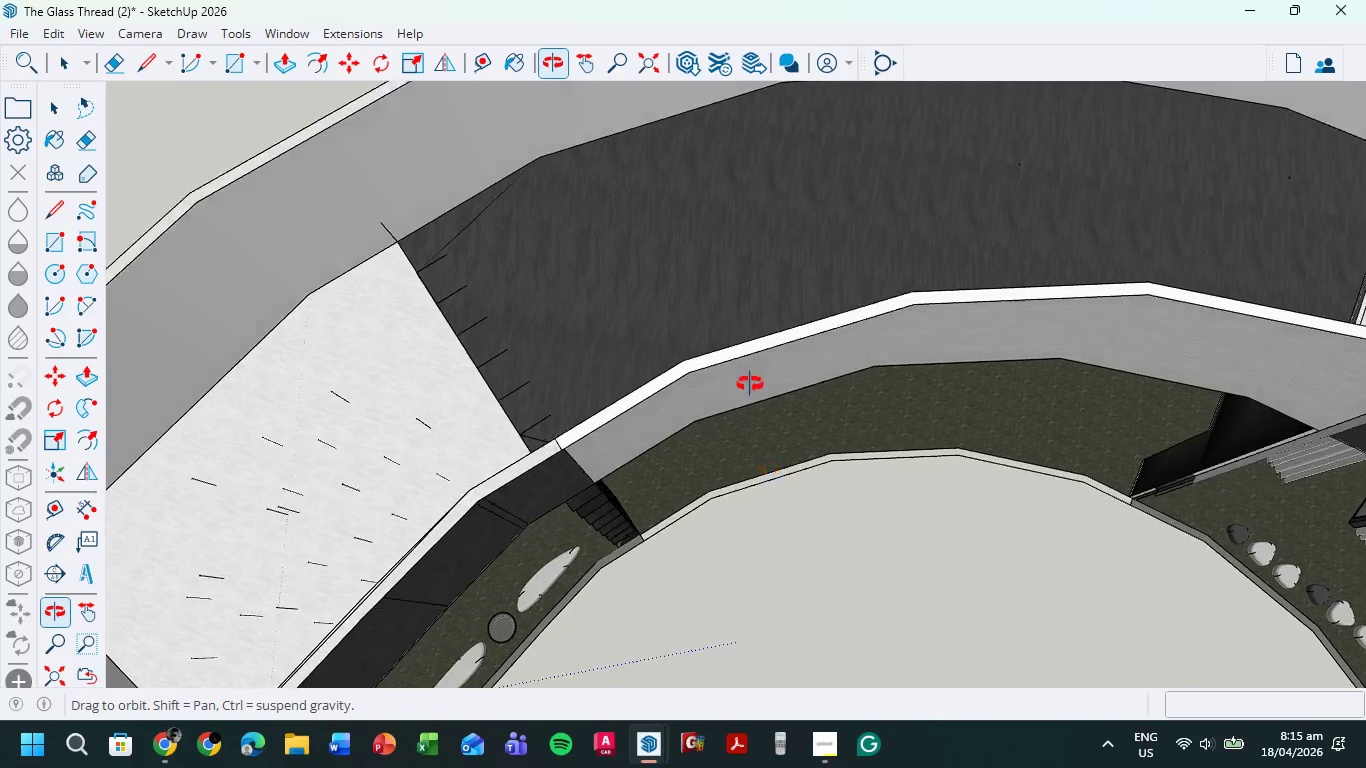 
scroll: coordinate [703, 446], scroll_direction: down, amount: 11.0
 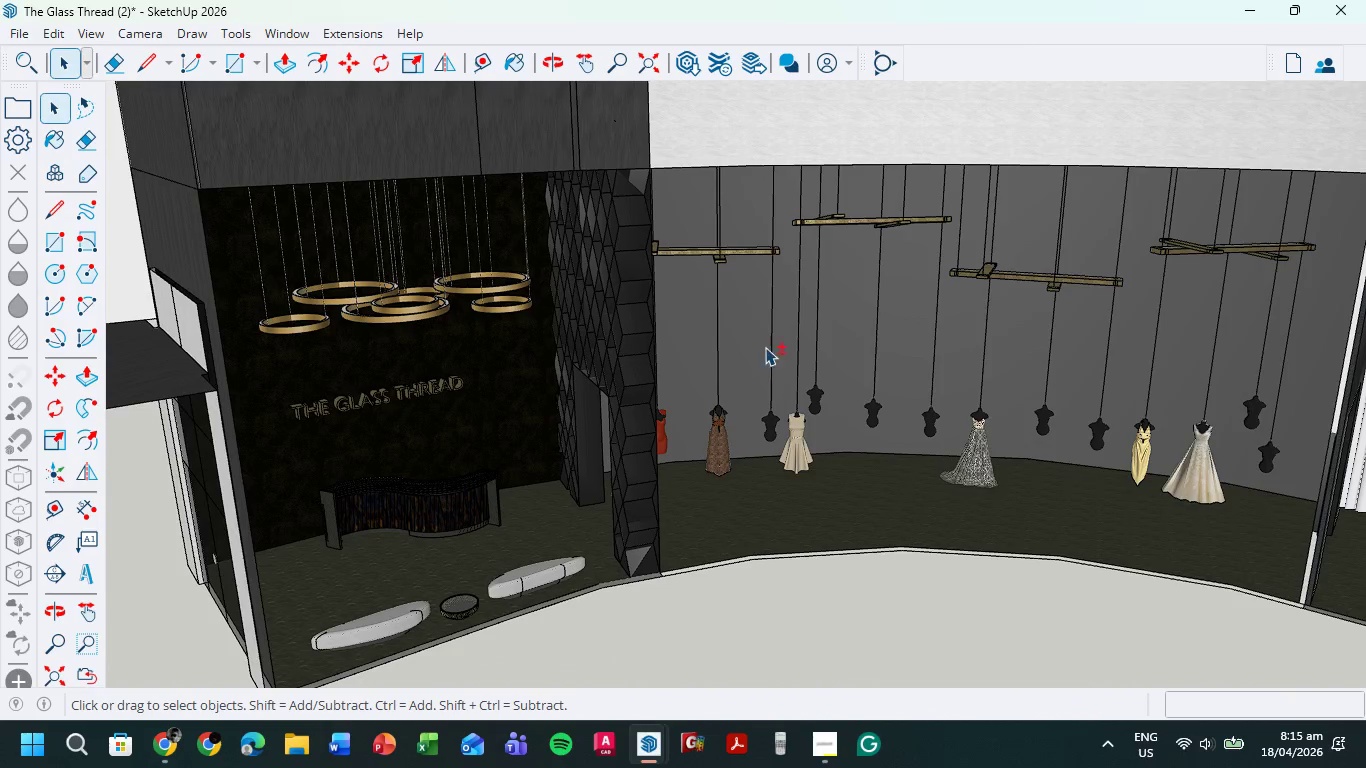 
hold_key(key=ShiftLeft, duration=0.44)
 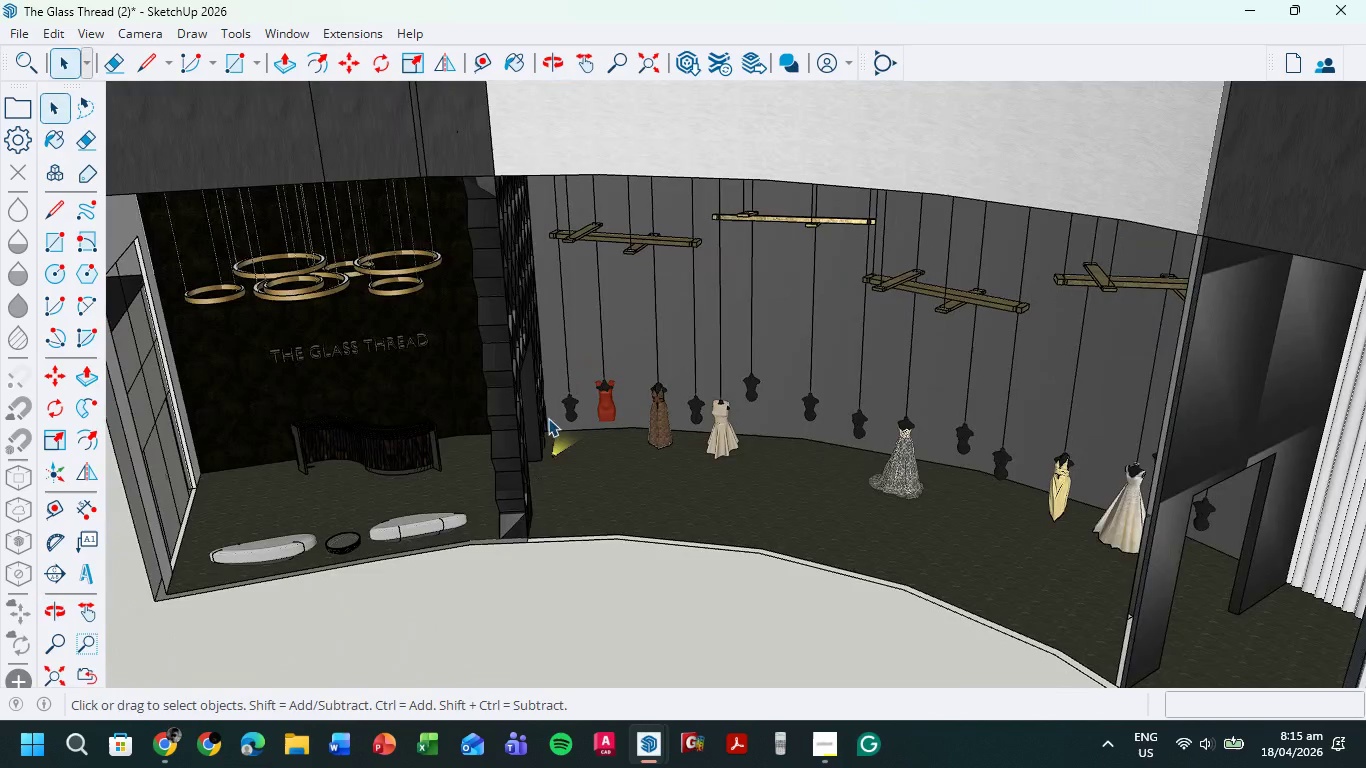 
scroll: coordinate [568, 462], scroll_direction: up, amount: 19.0
 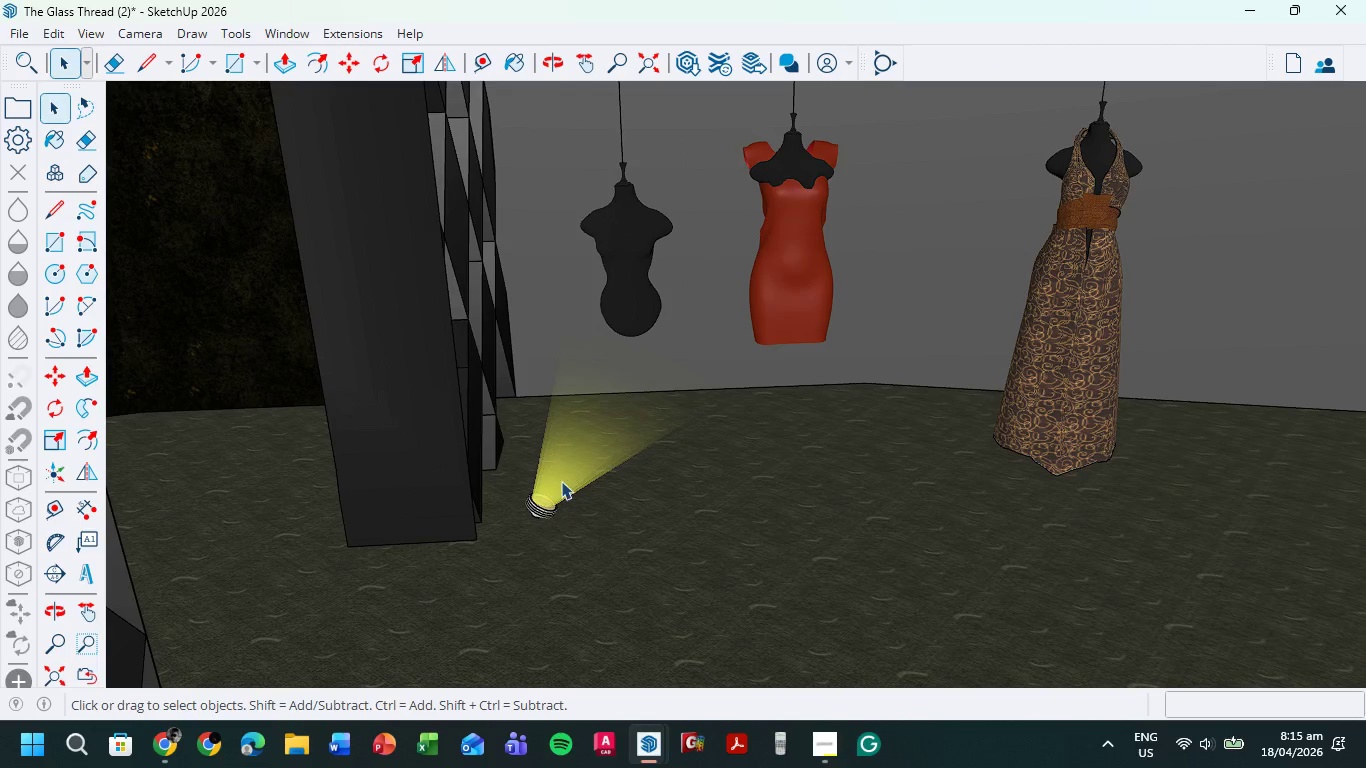 
left_click([561, 481])
 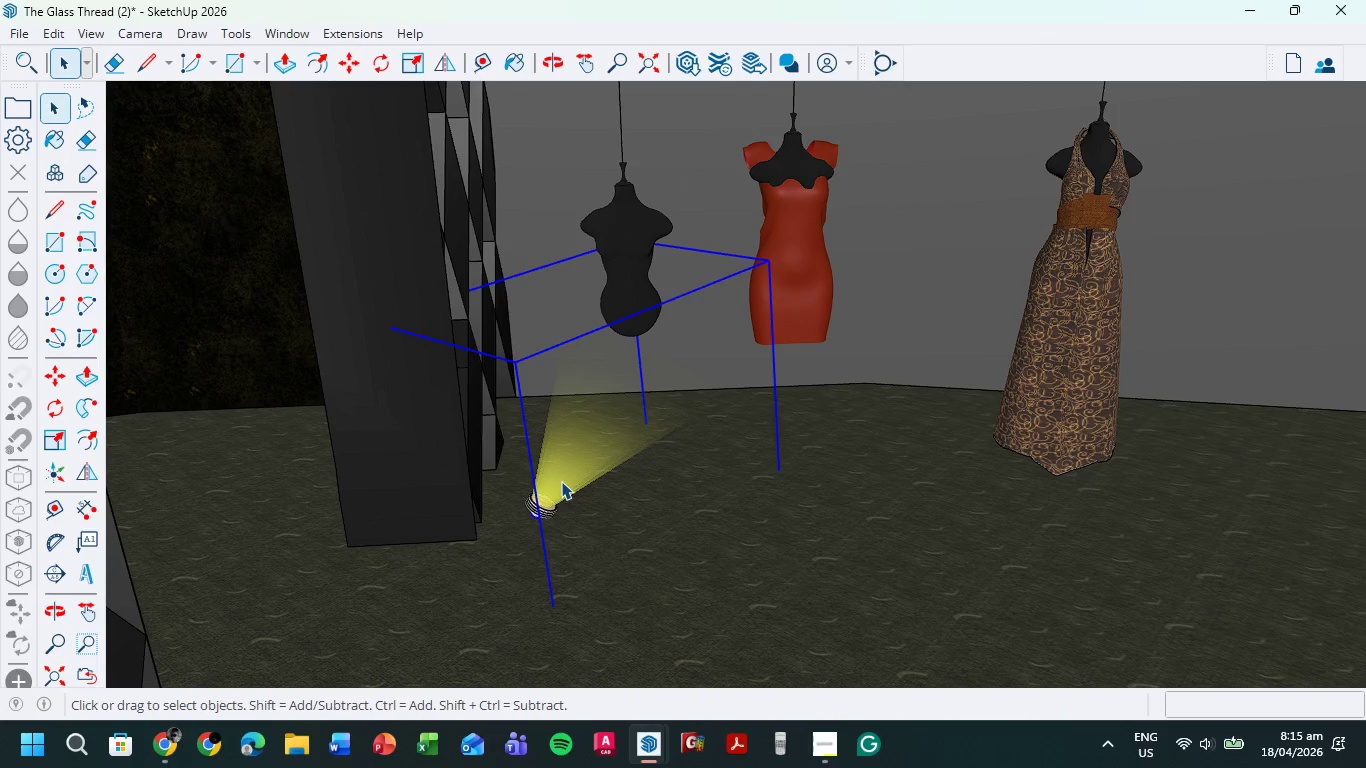 
type(com)
 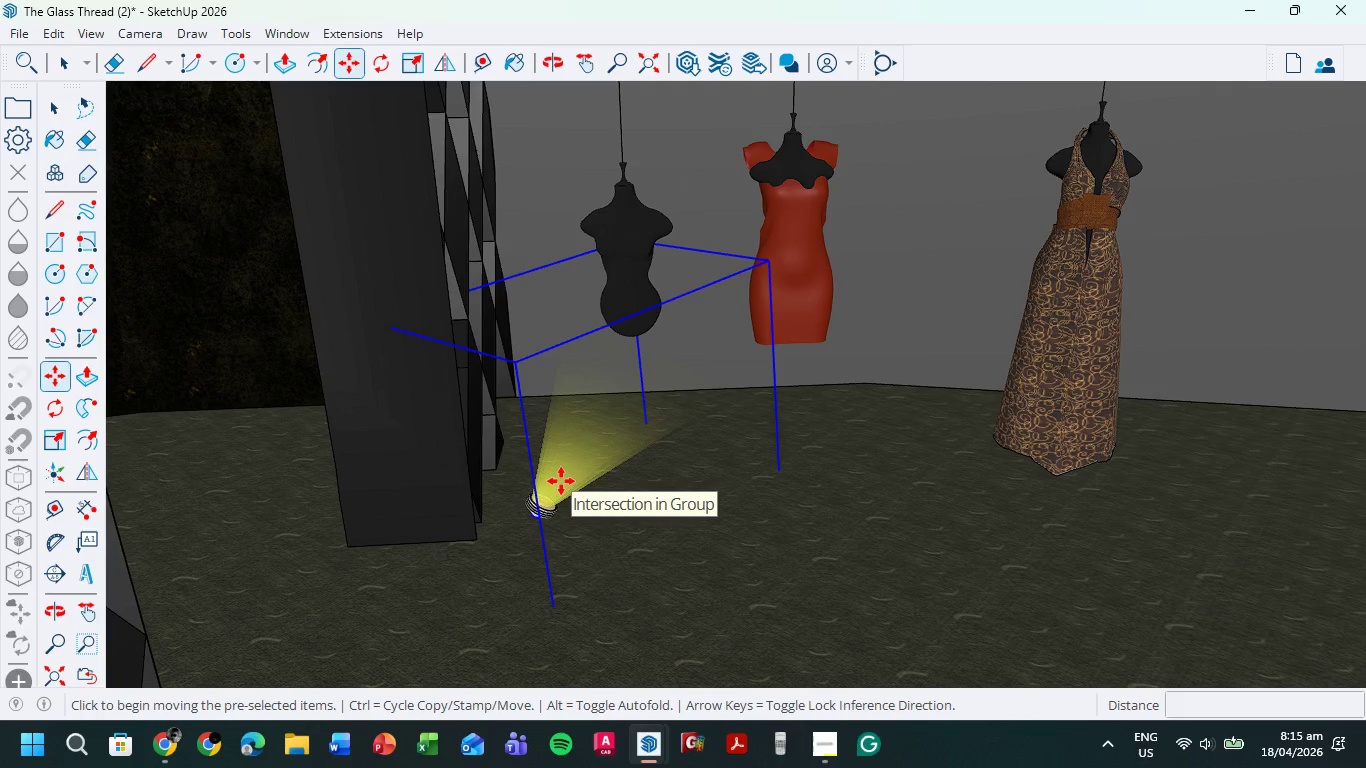 
key(Control+ControlLeft)
 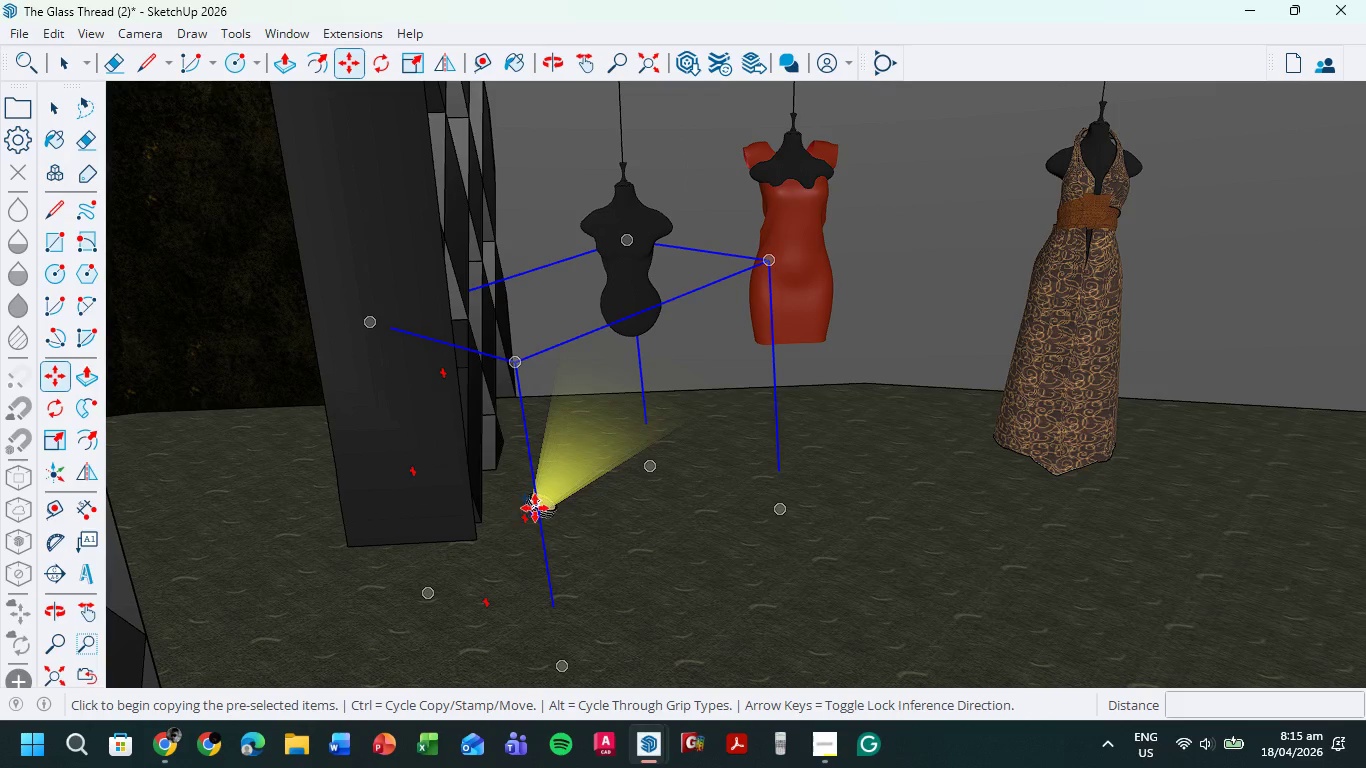 
scroll: coordinate [539, 500], scroll_direction: up, amount: 23.0
 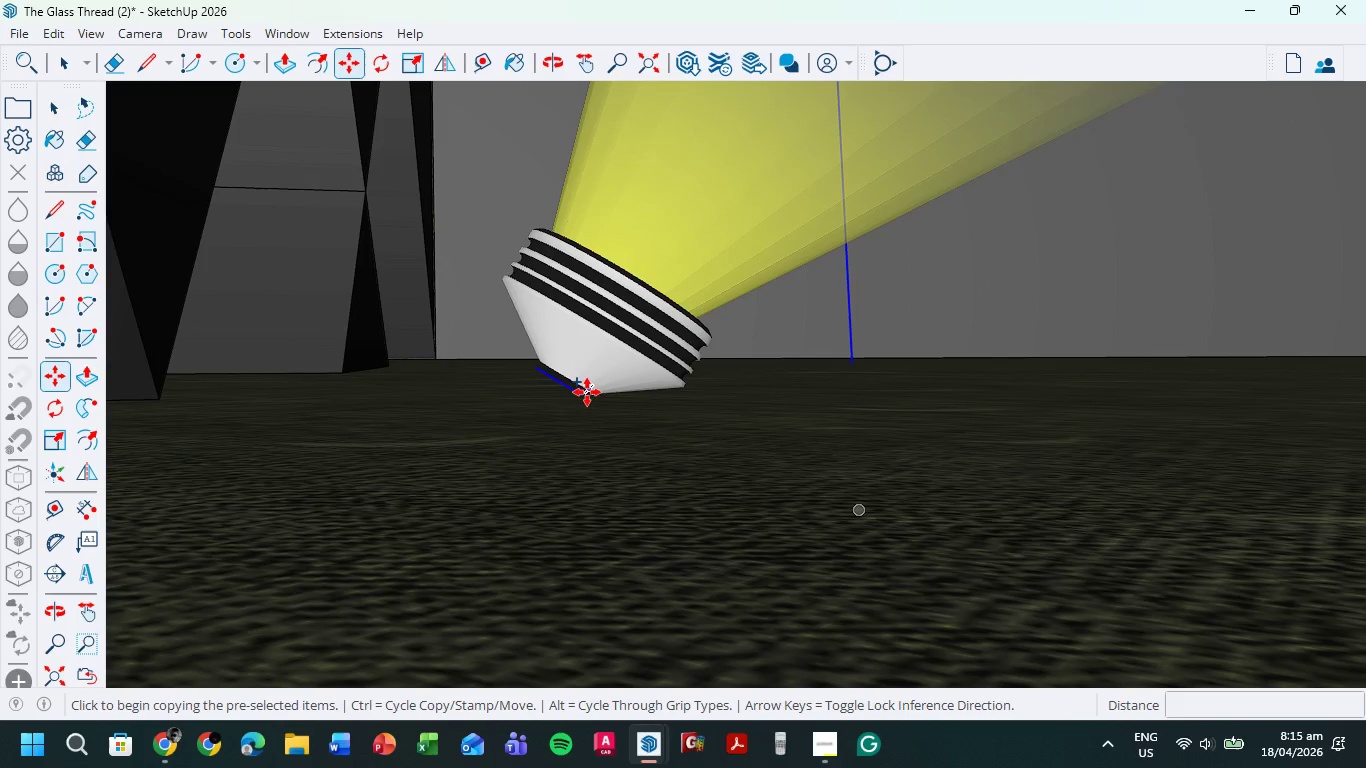 
left_click([583, 394])
 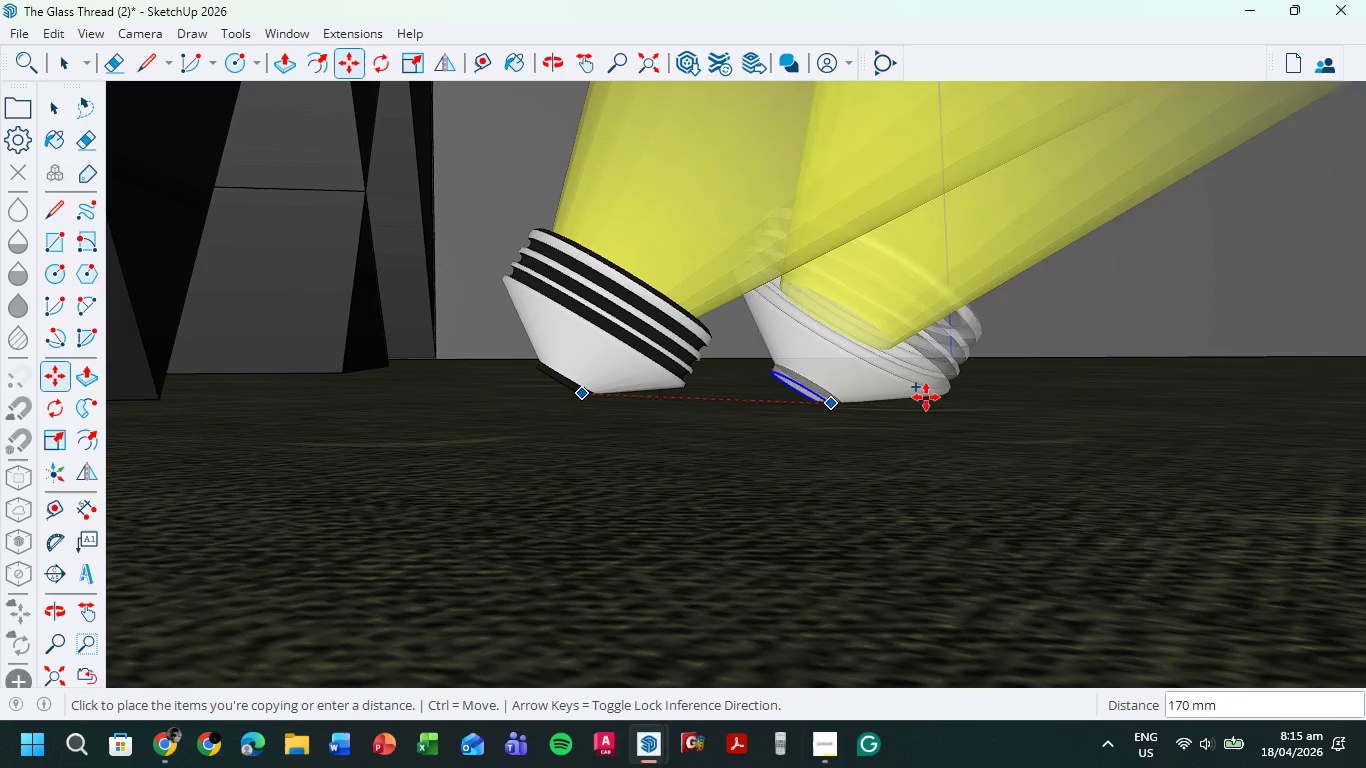 
scroll: coordinate [914, 405], scroll_direction: down, amount: 11.0
 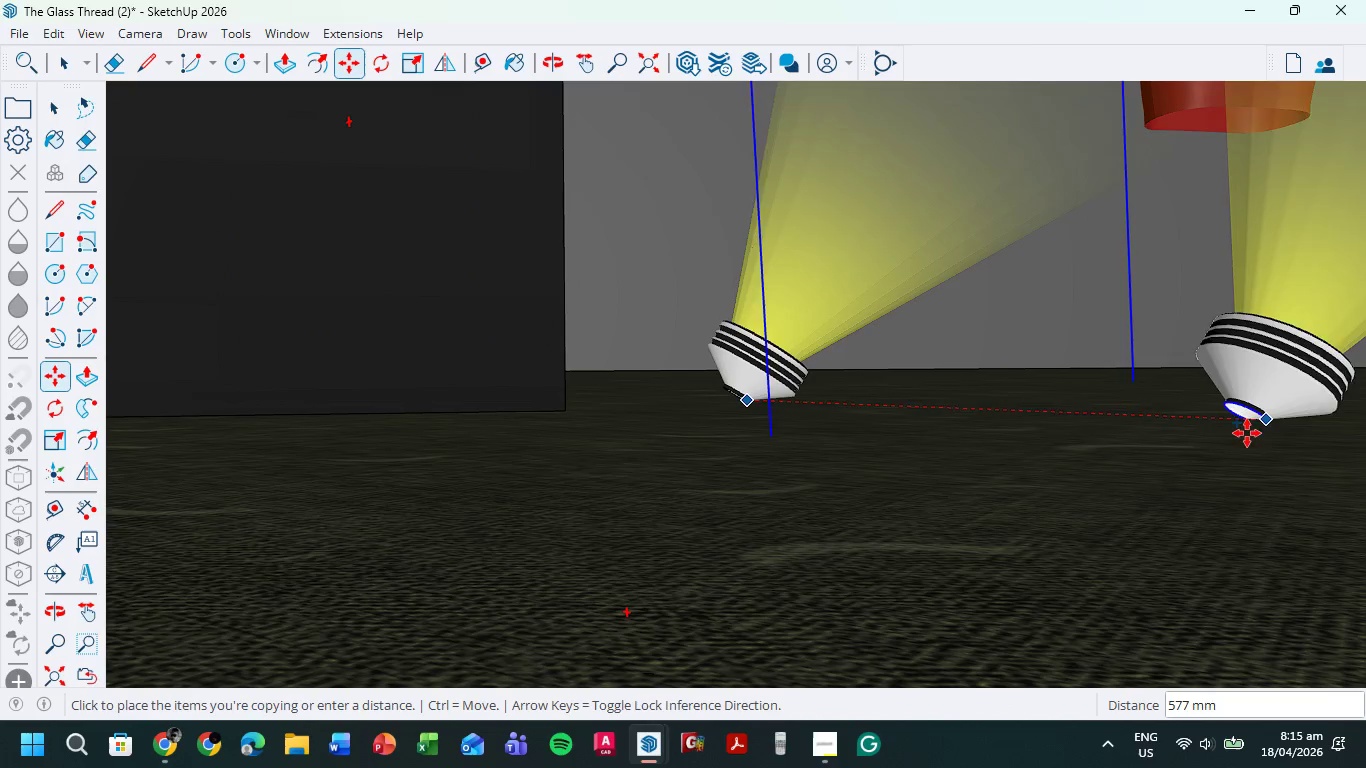 
hold_key(key=ShiftLeft, duration=0.56)
 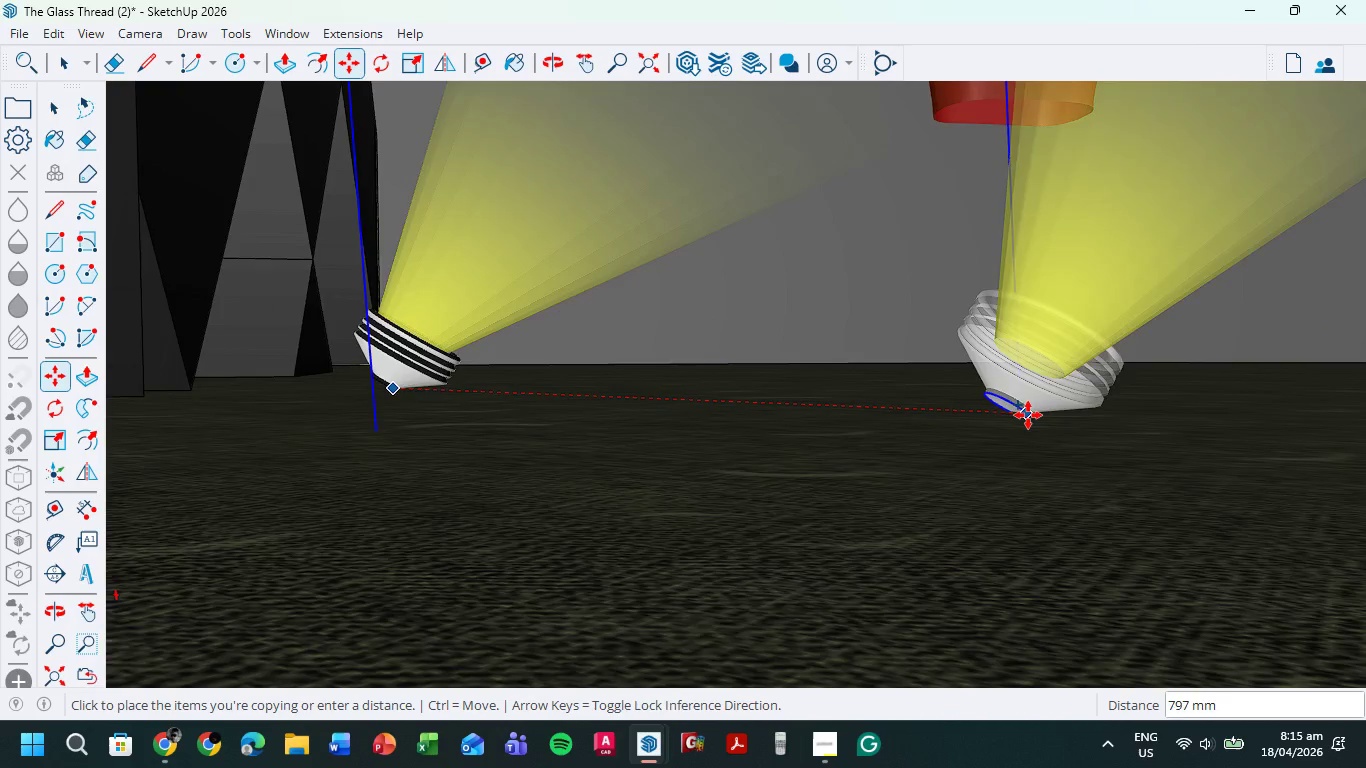 
scroll: coordinate [744, 404], scroll_direction: down, amount: 189.0
 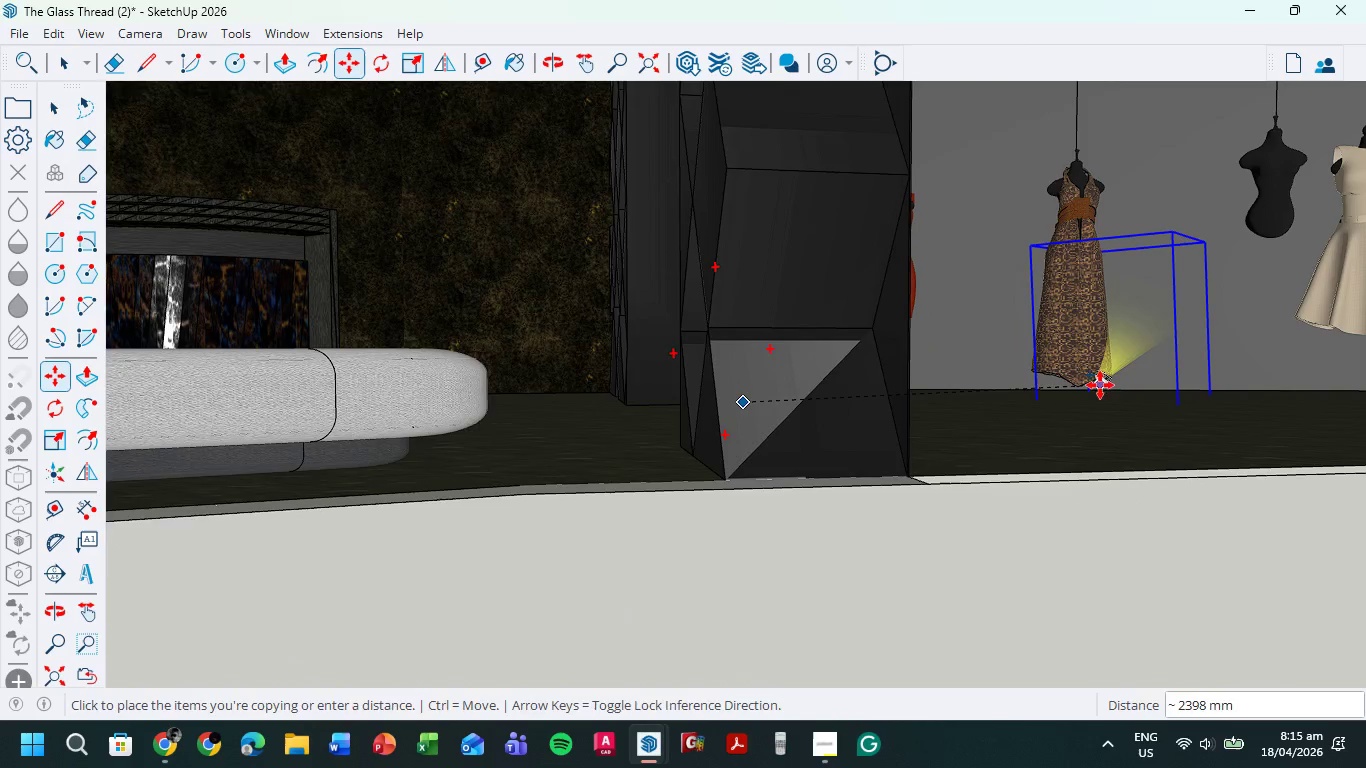 
hold_key(key=ShiftLeft, duration=0.55)
 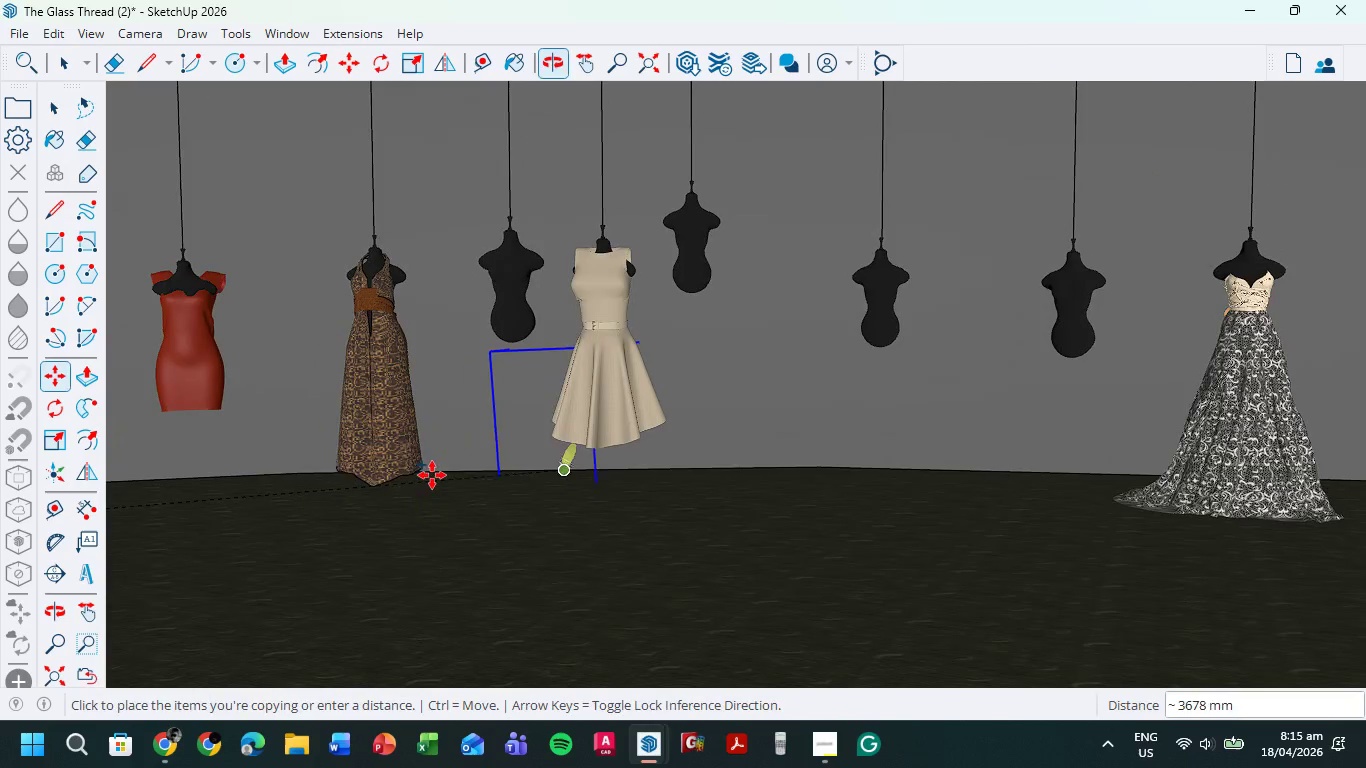 
hold_key(key=ShiftLeft, duration=0.48)
 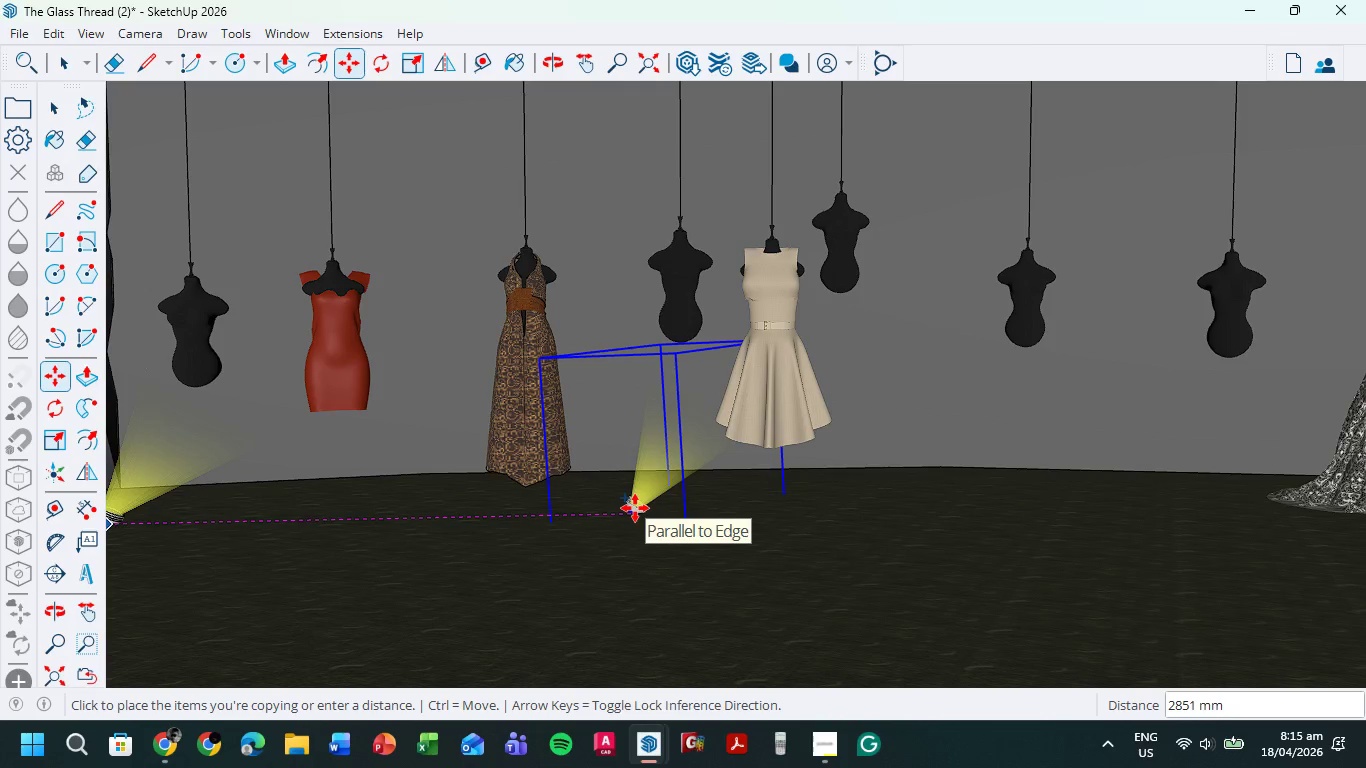 
wait(10.78)
 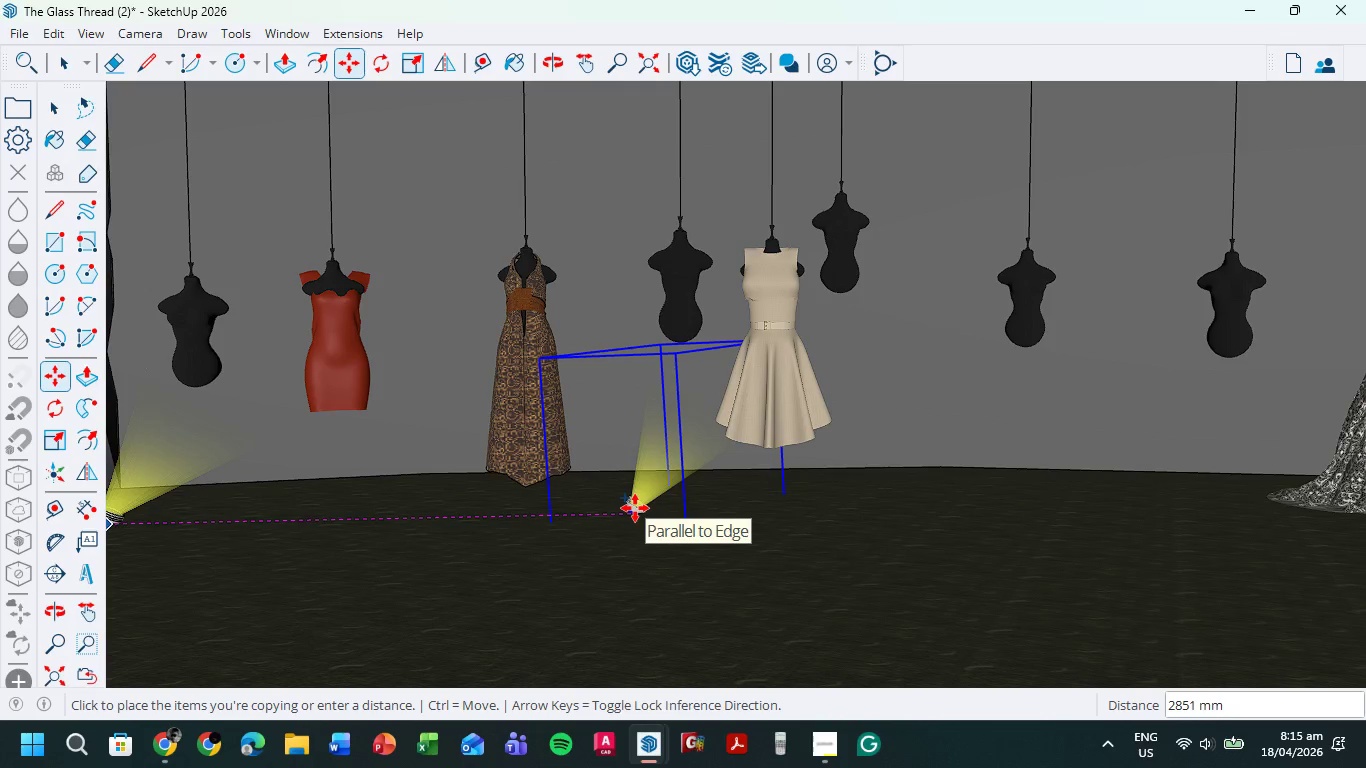 
left_click([630, 509])
 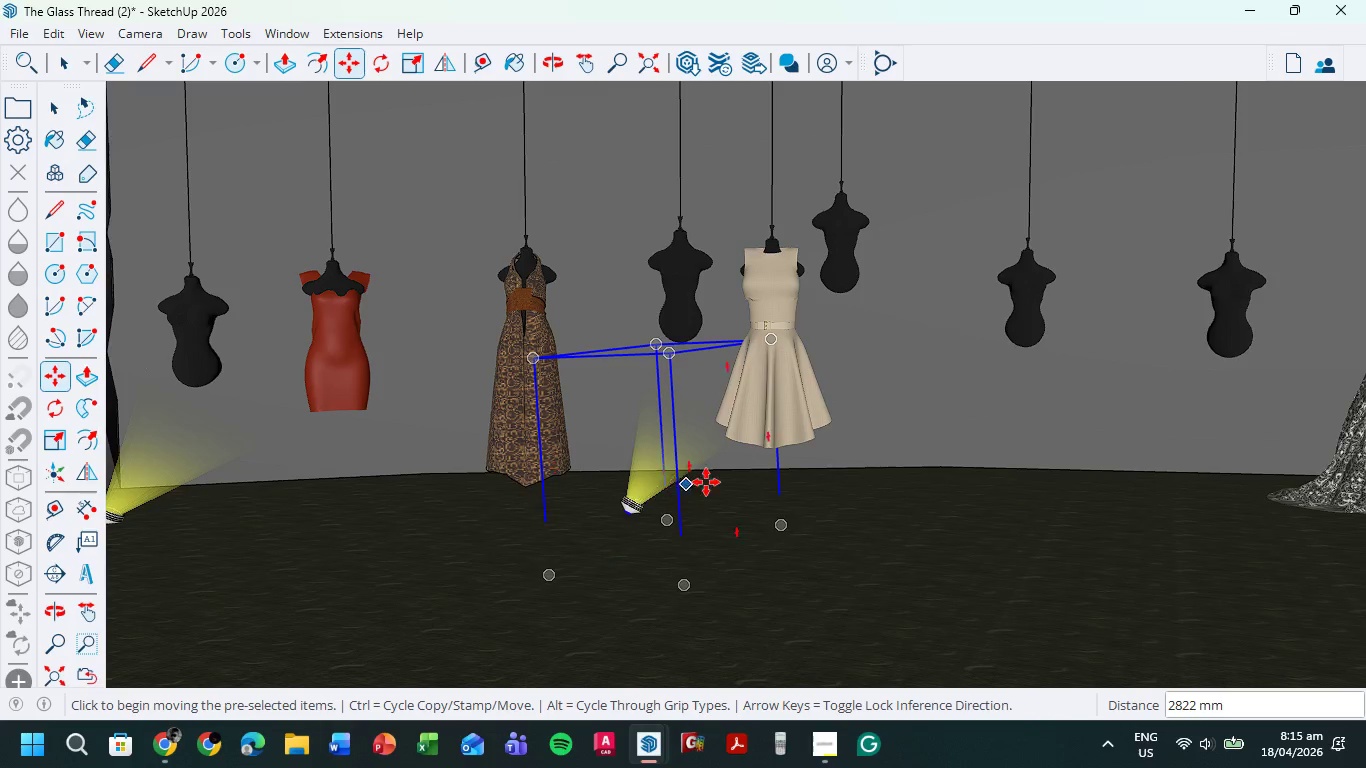 
scroll: coordinate [815, 514], scroll_direction: down, amount: 8.0
 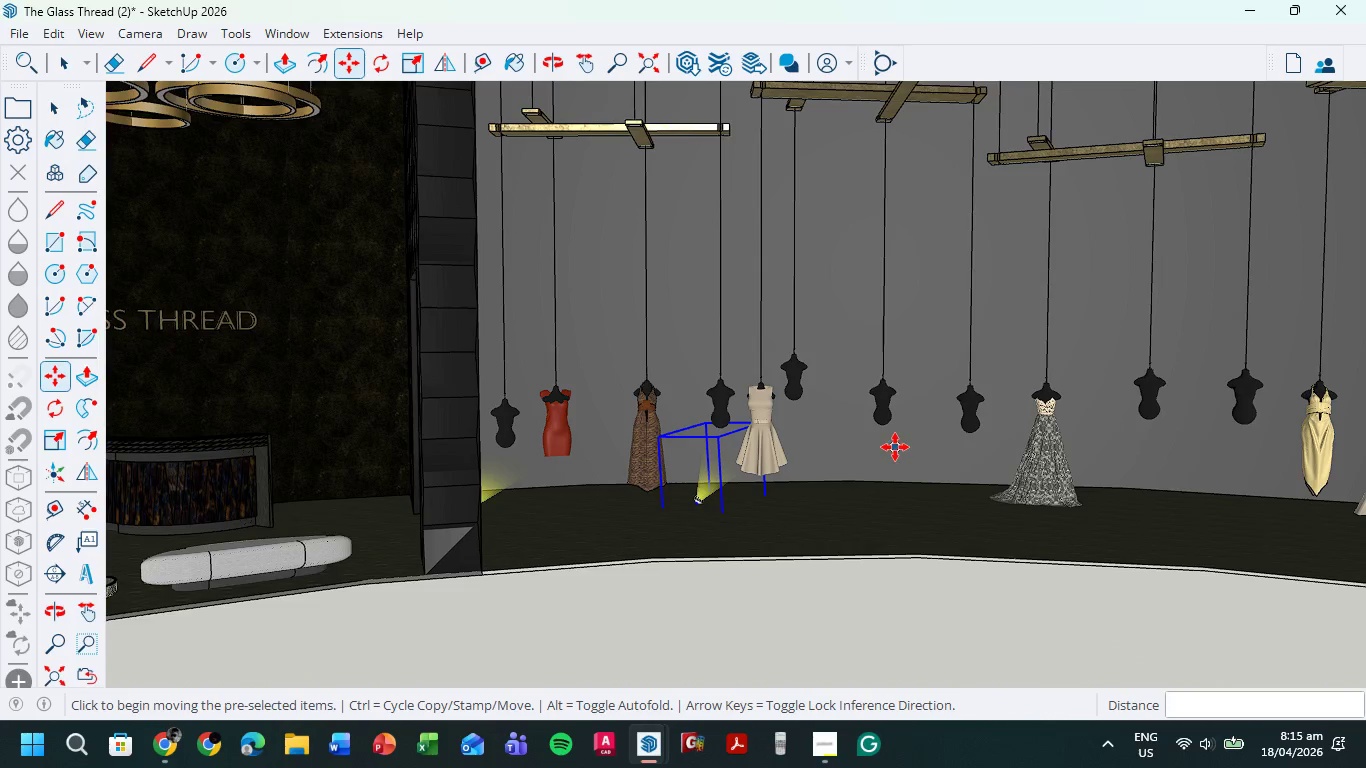 
hold_key(key=ShiftLeft, duration=0.77)
 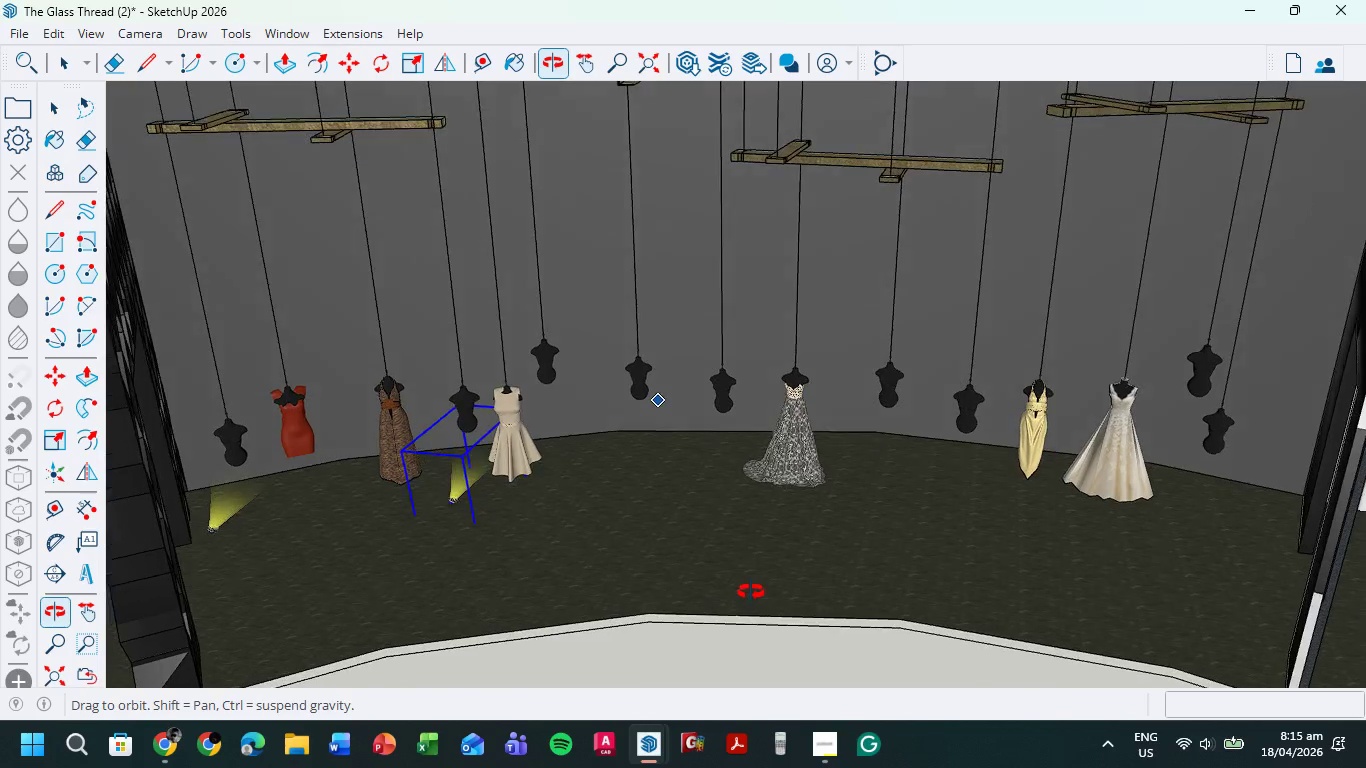 
scroll: coordinate [551, 465], scroll_direction: up, amount: 2.0
 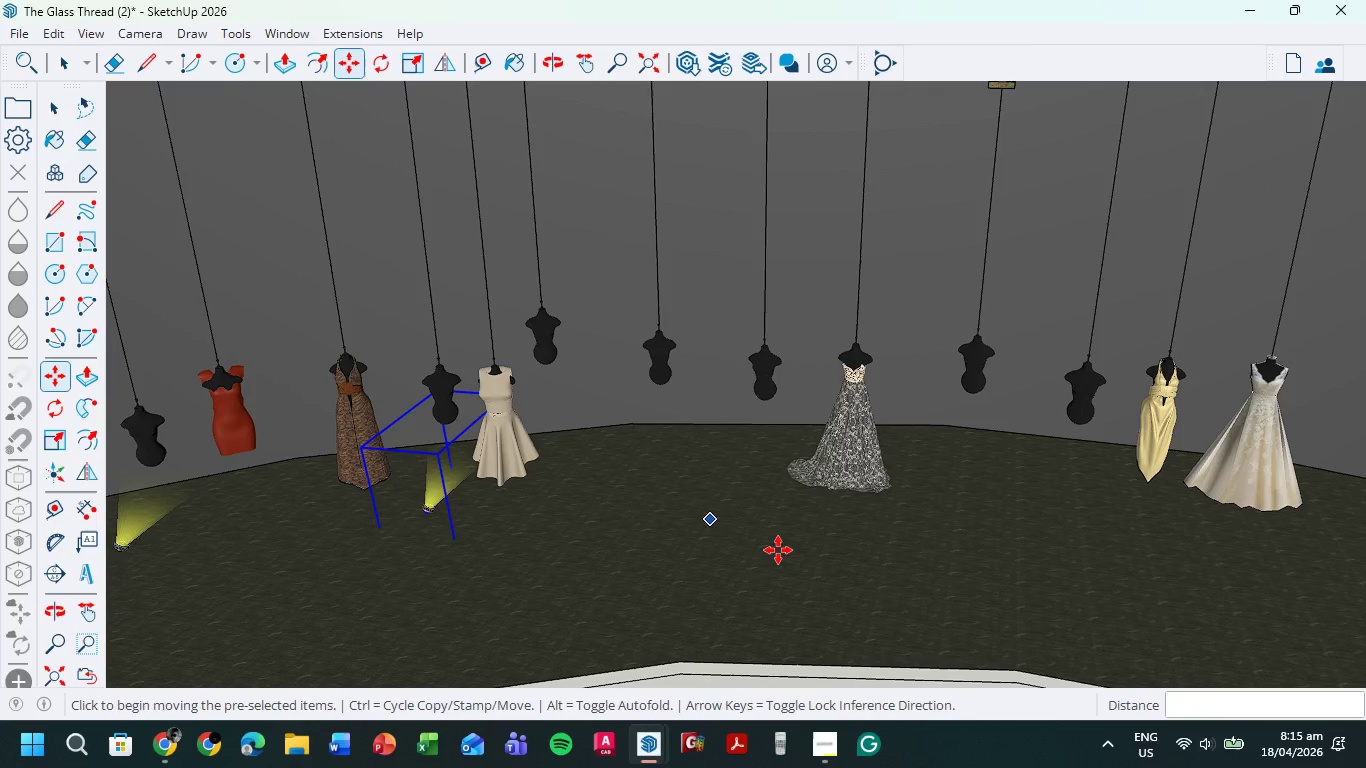 
hold_key(key=ShiftLeft, duration=0.5)
 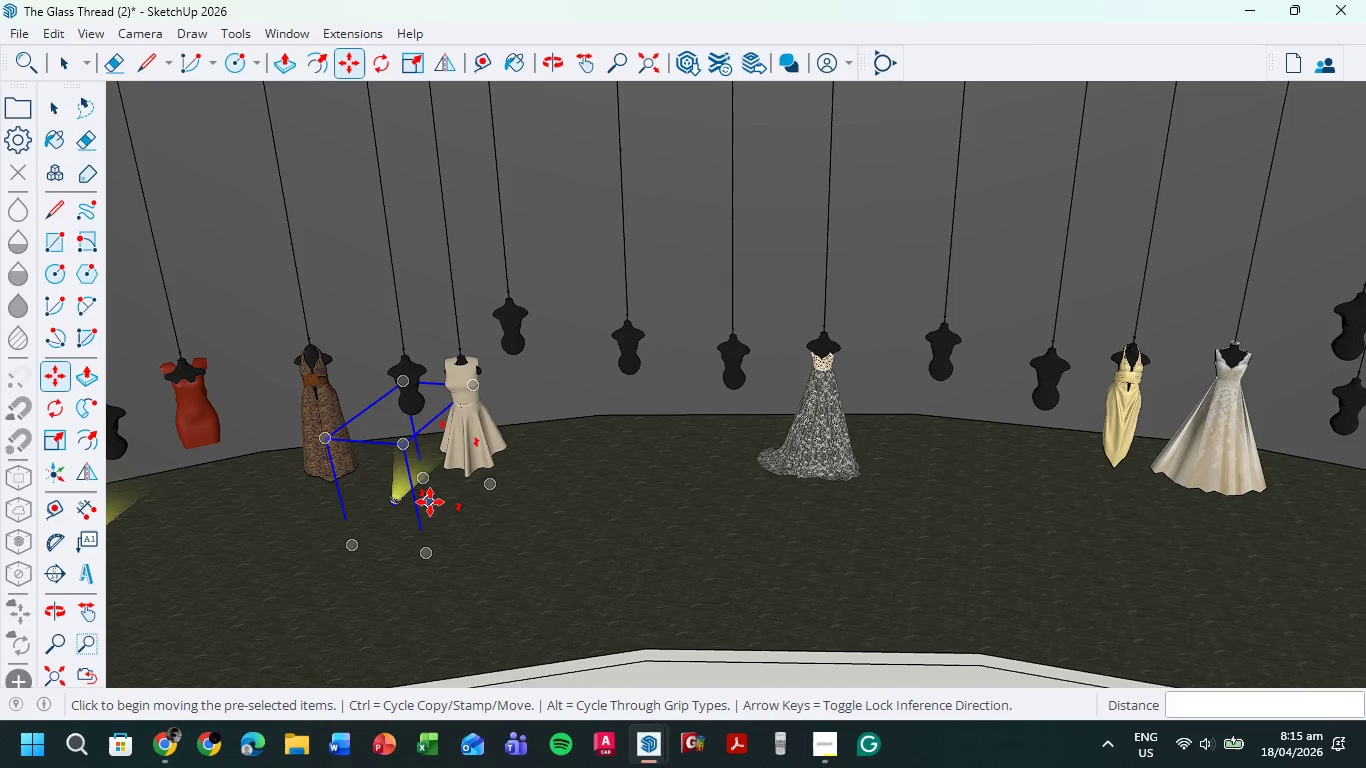 
left_click([434, 496])
 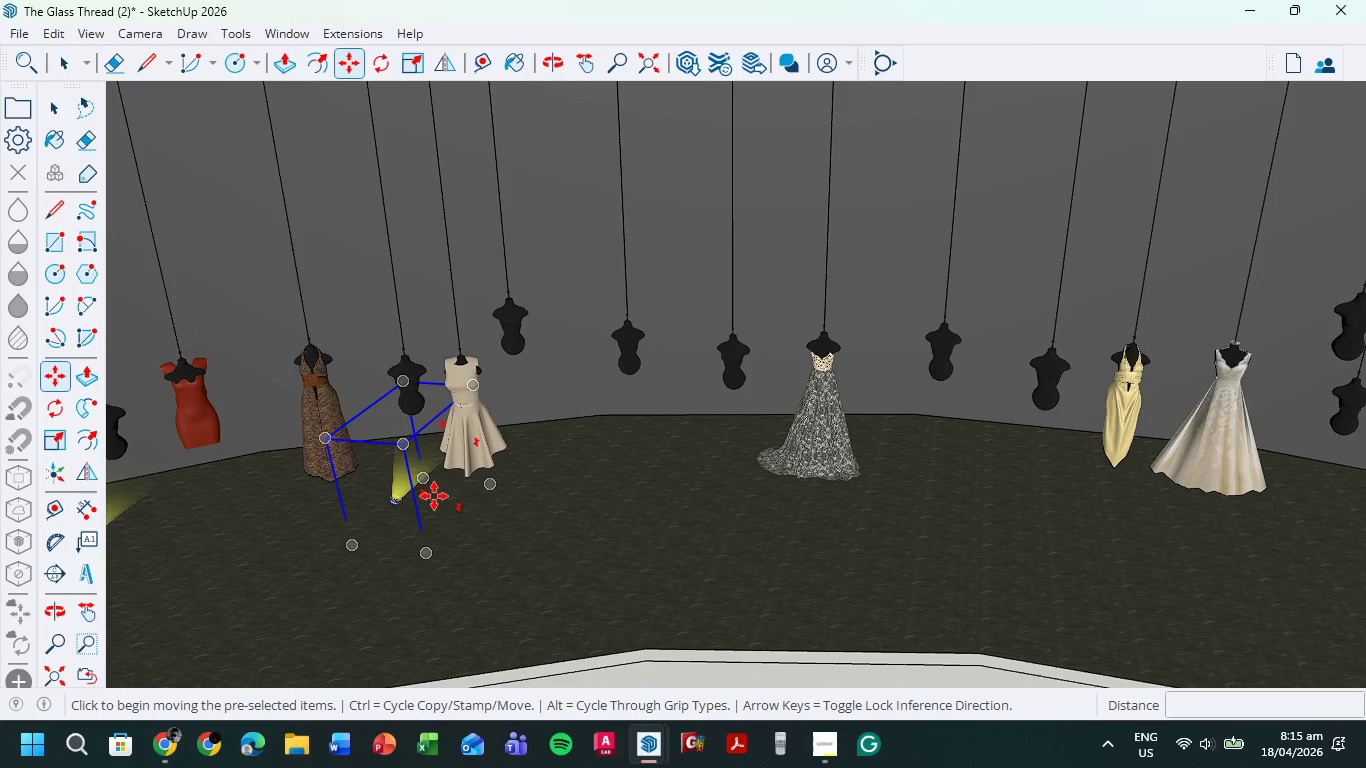 
hold_key(key=ControlLeft, duration=0.34)
 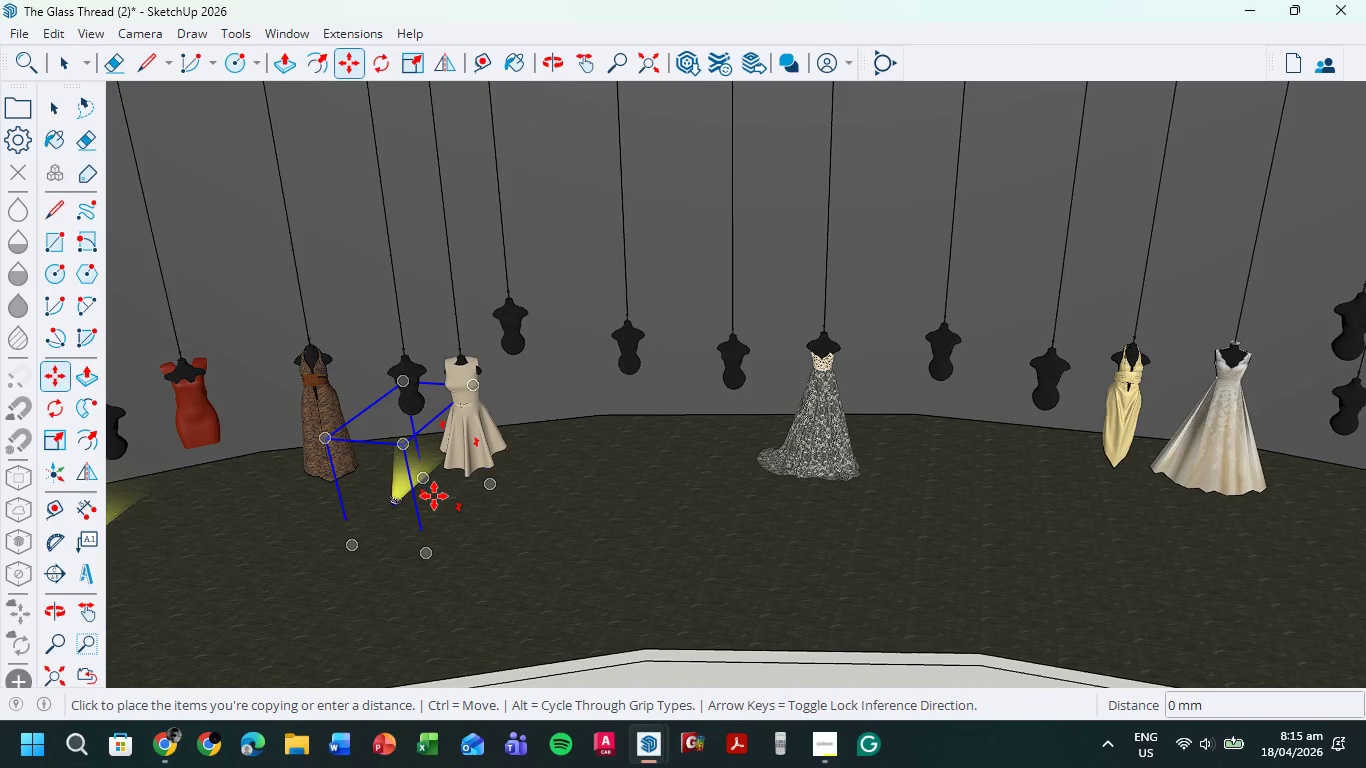 
left_click([434, 496])
 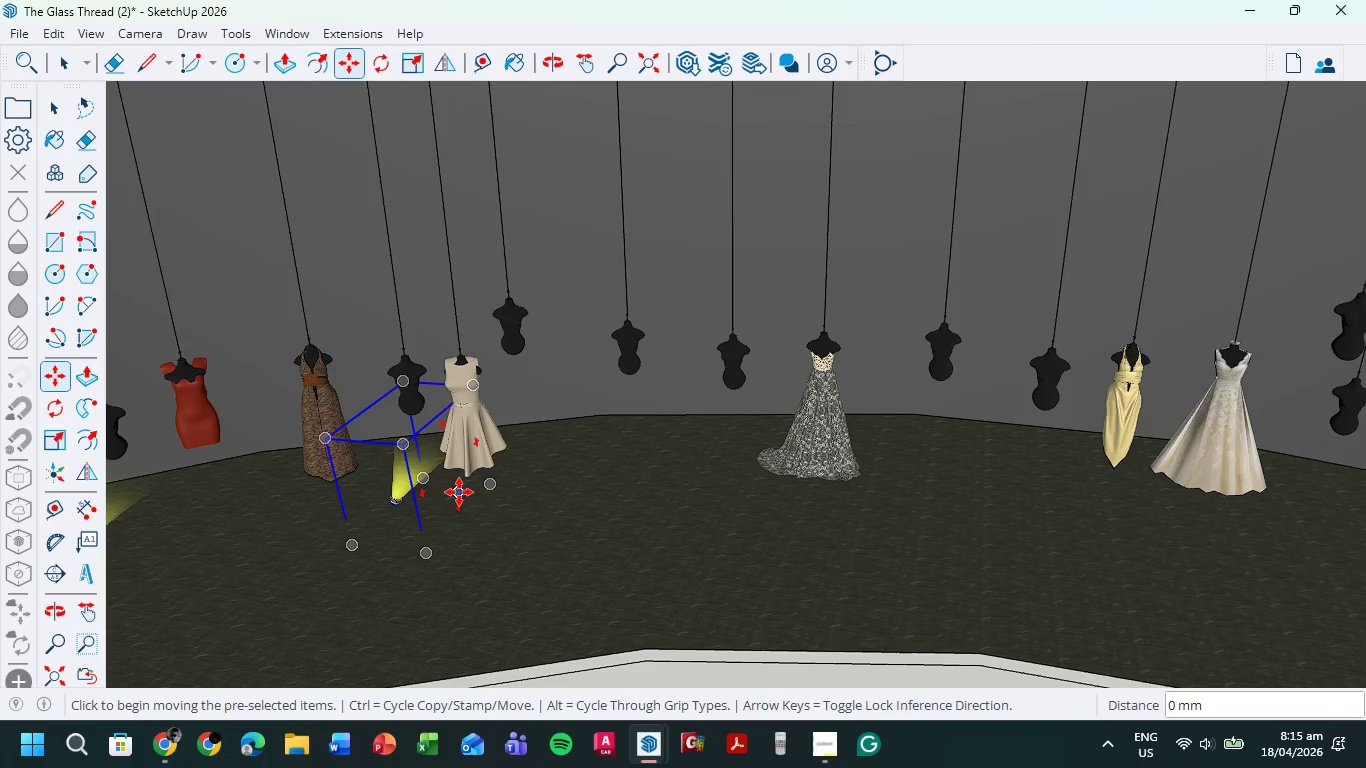 
left_click([459, 492])
 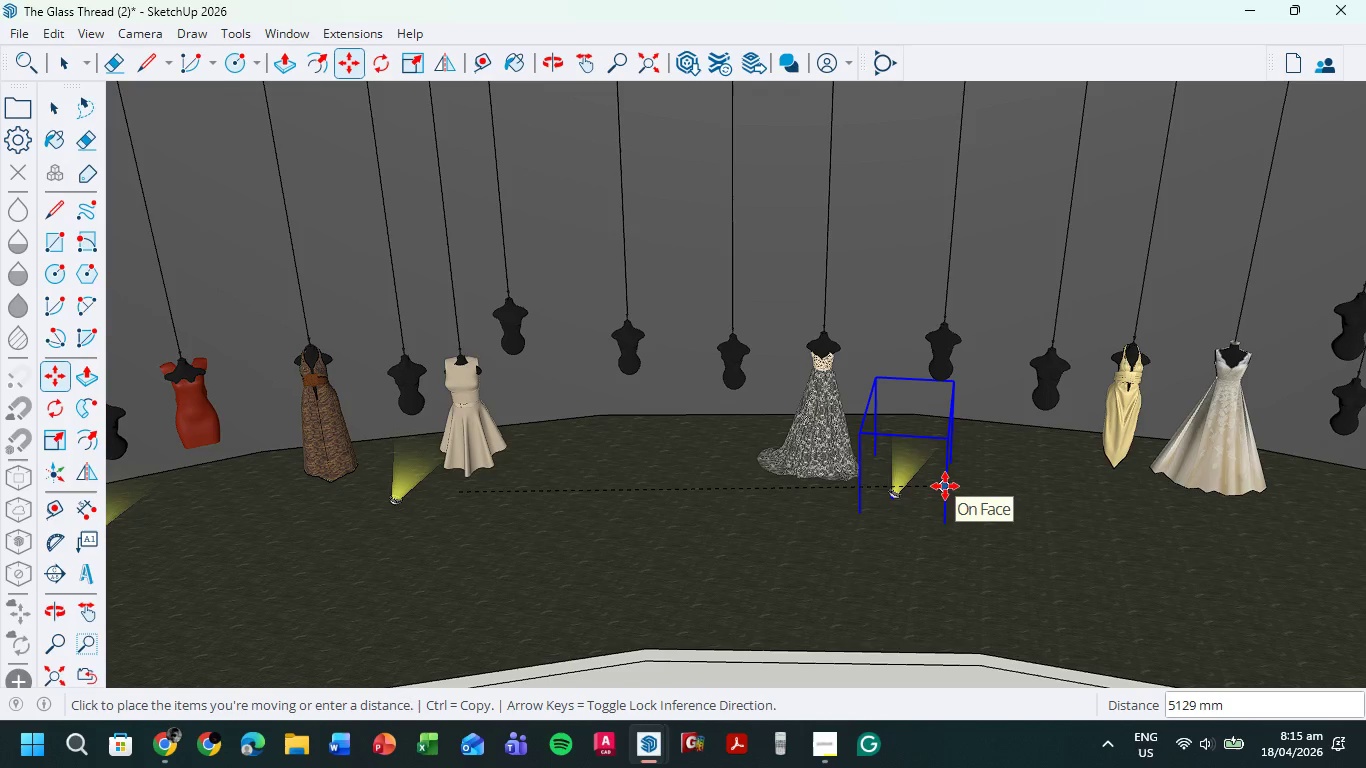 
wait(8.88)
 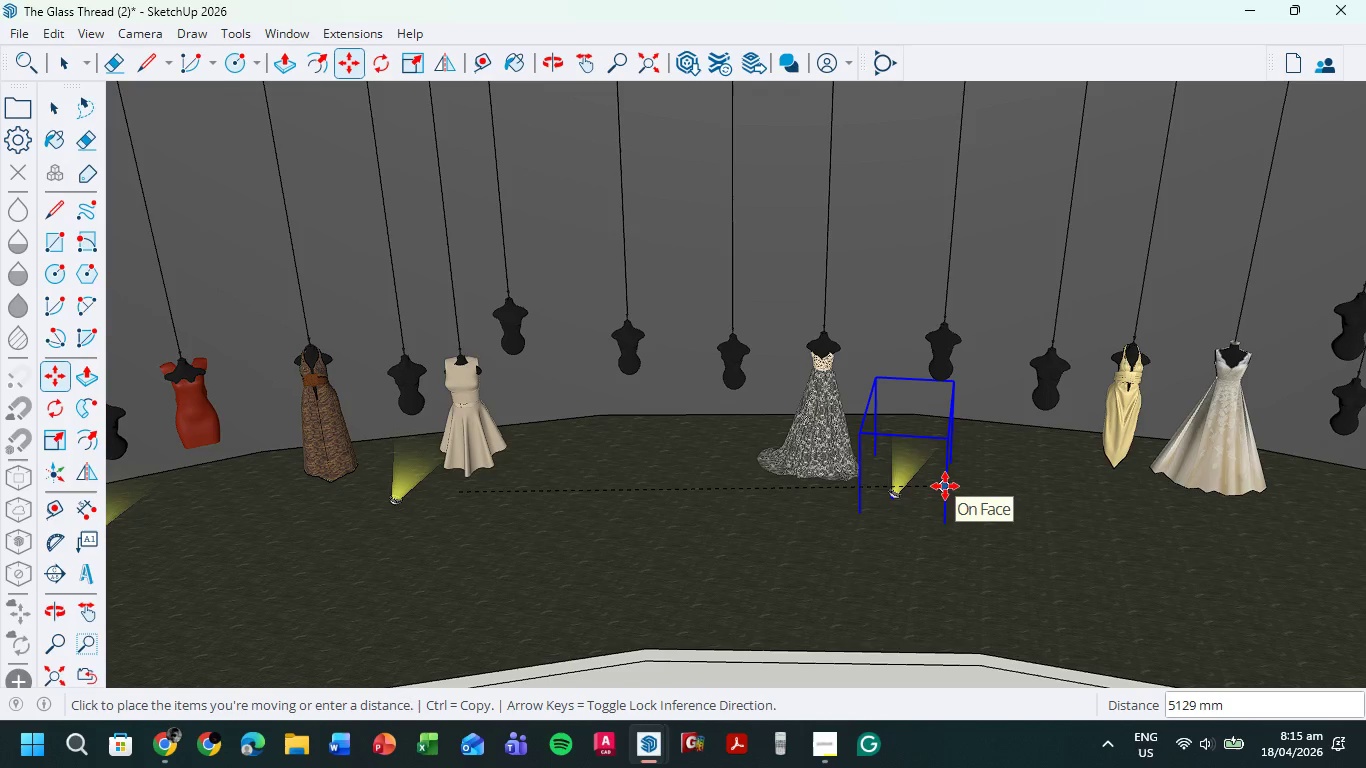 
left_click([968, 479])
 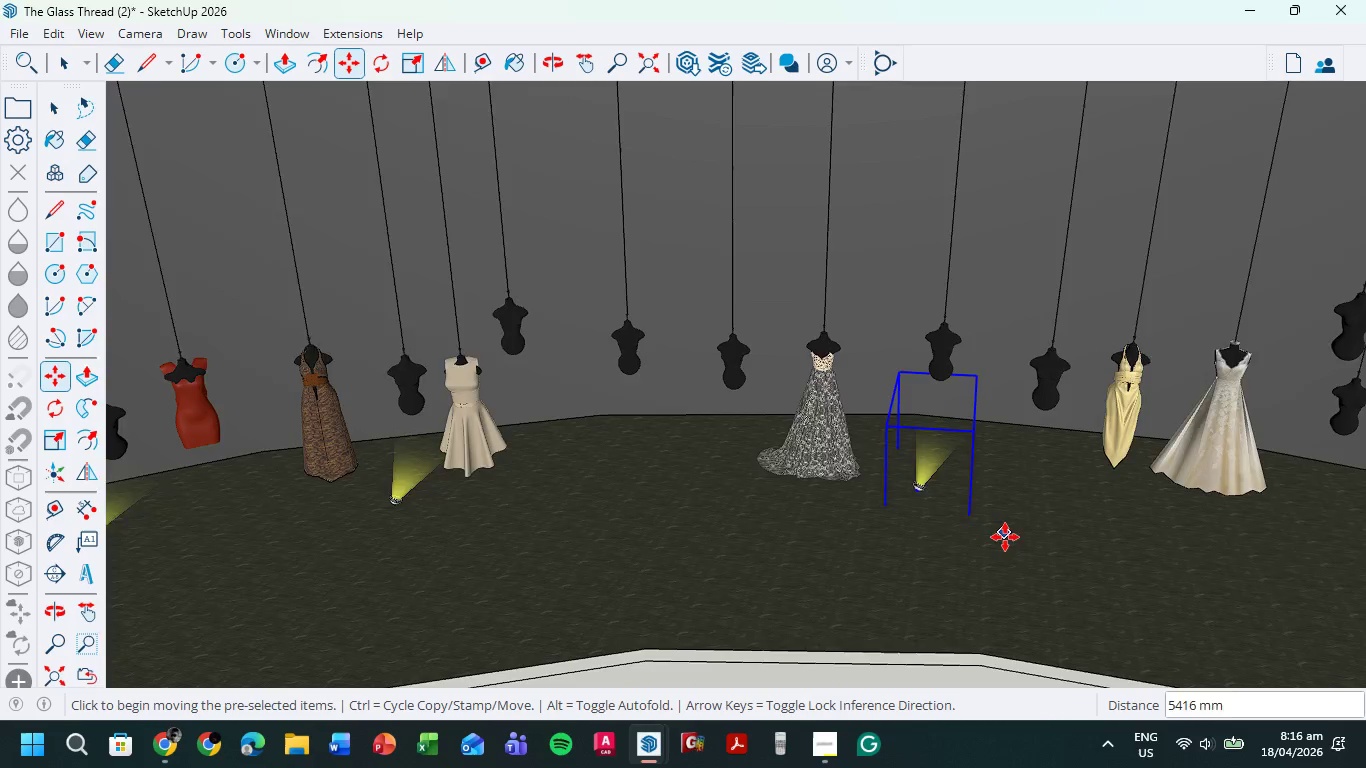 
hold_key(key=ShiftLeft, duration=0.53)
 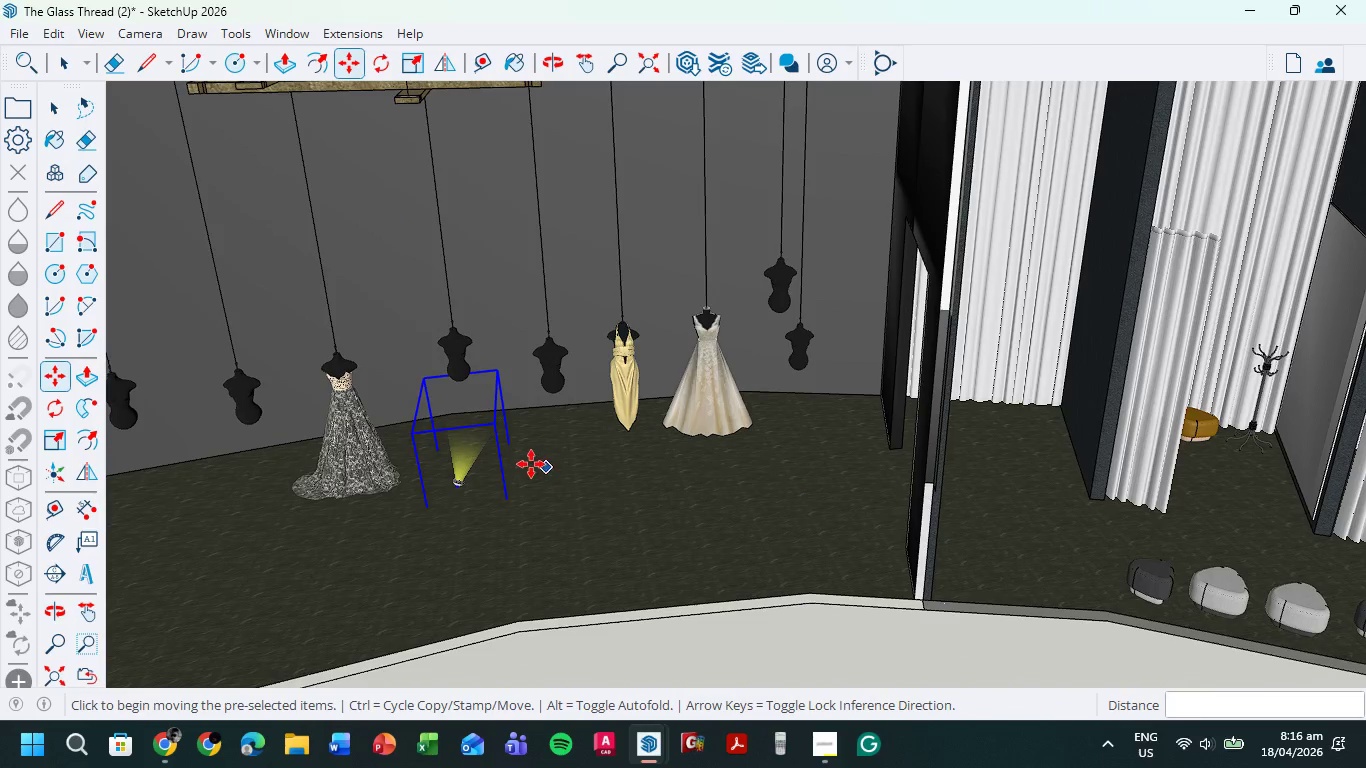 
scroll: coordinate [1005, 537], scroll_direction: down, amount: 2.0
 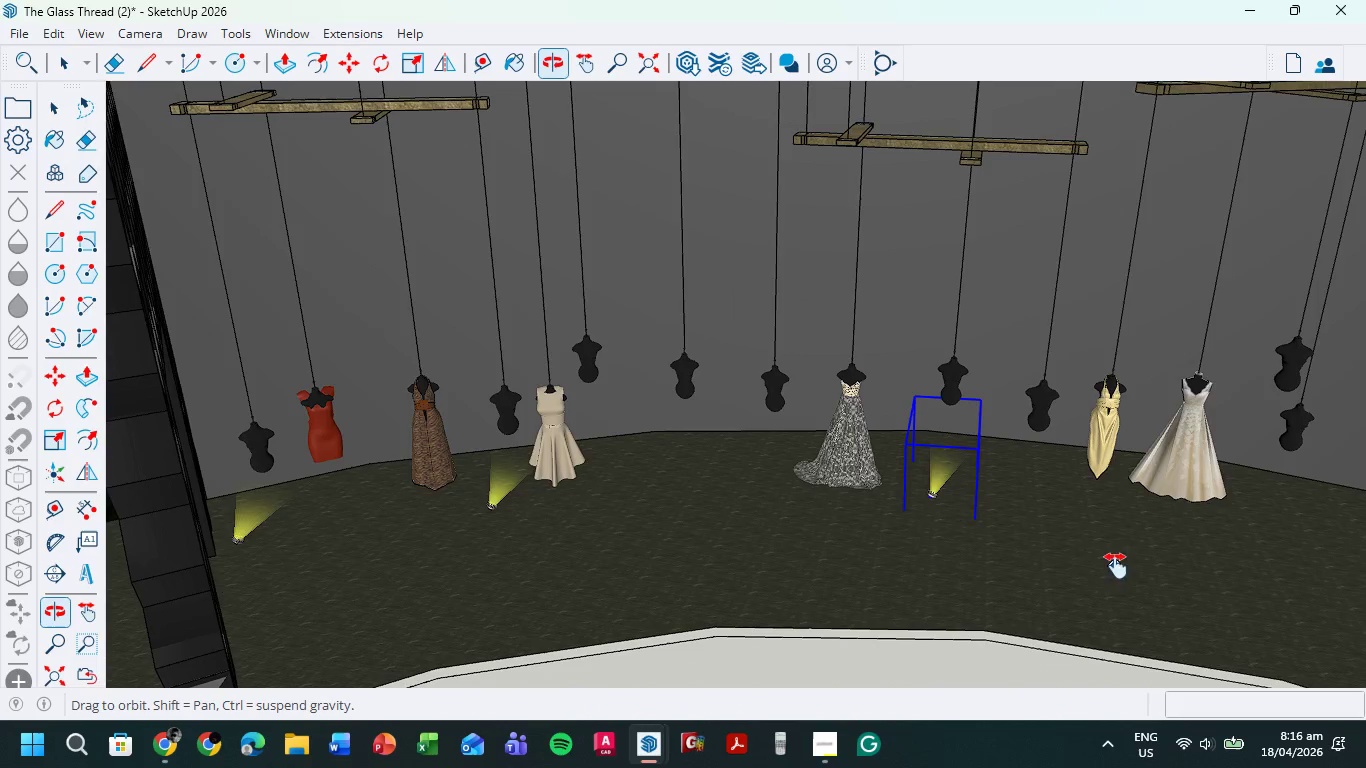 
hold_key(key=ShiftLeft, duration=0.5)
 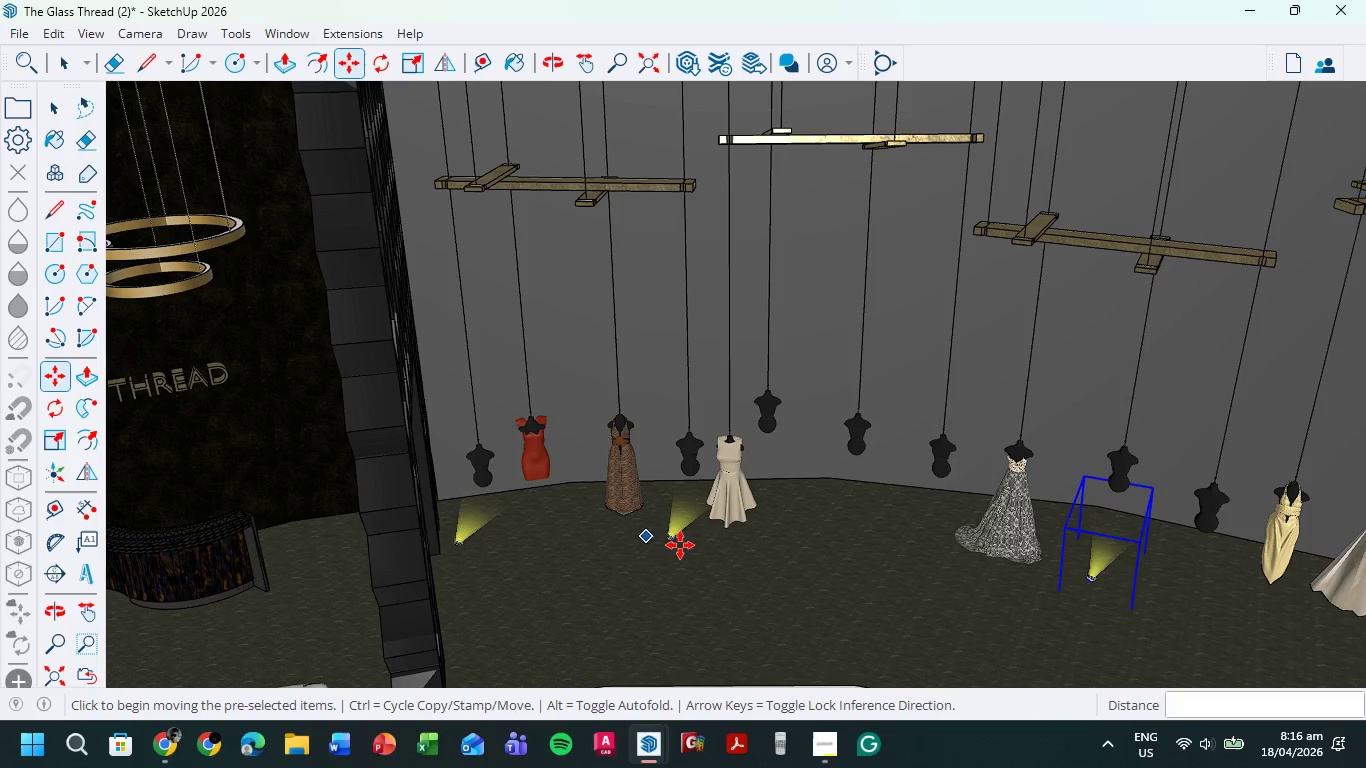 
scroll: coordinate [531, 464], scroll_direction: down, amount: 3.0
 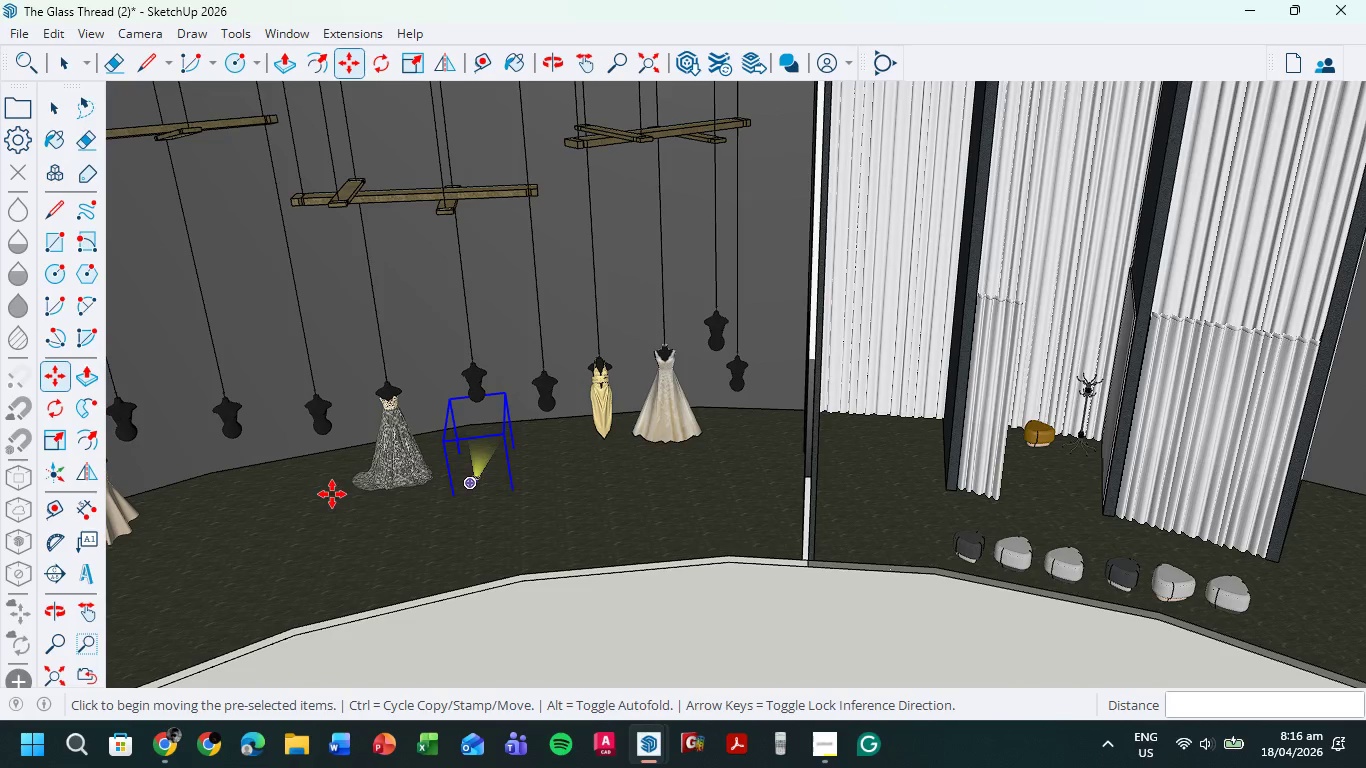 
scroll: coordinate [669, 507], scroll_direction: up, amount: 13.0
 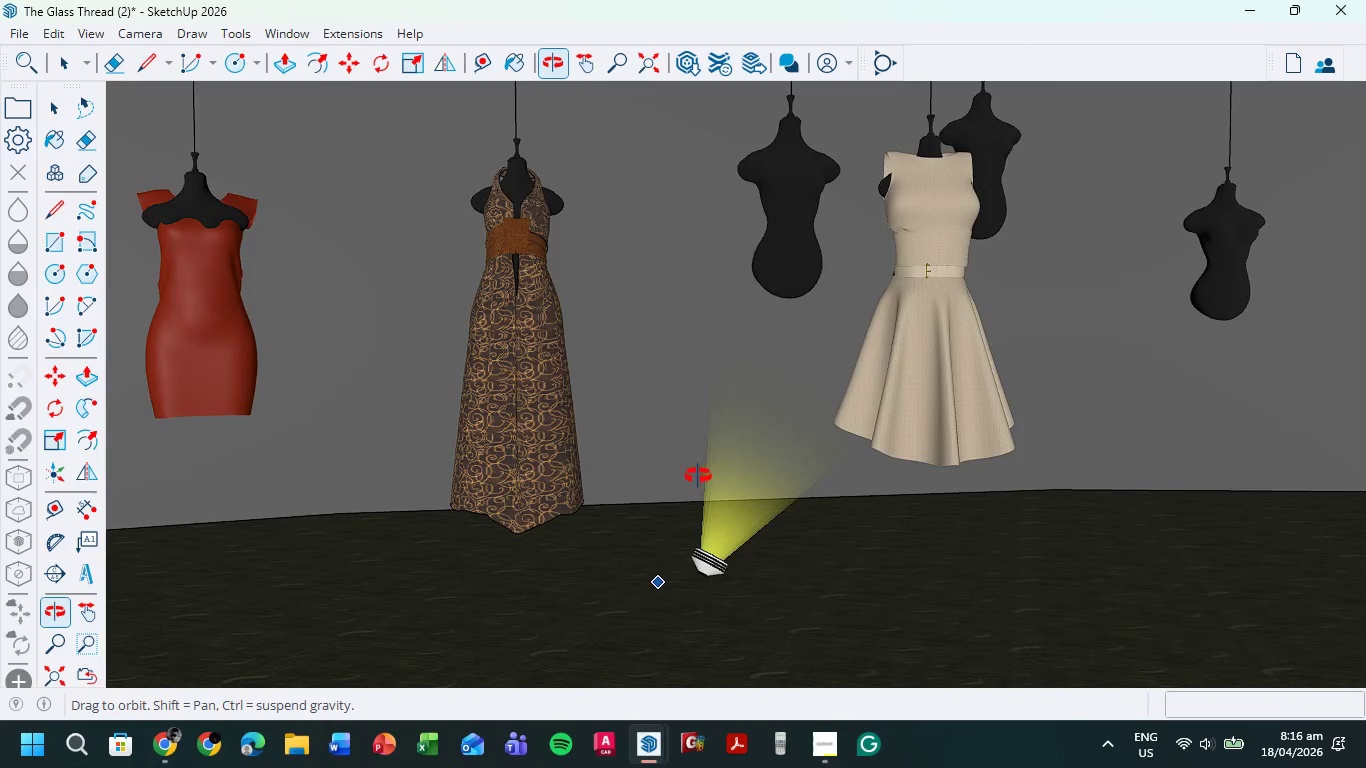 
hold_key(key=ShiftLeft, duration=0.55)
 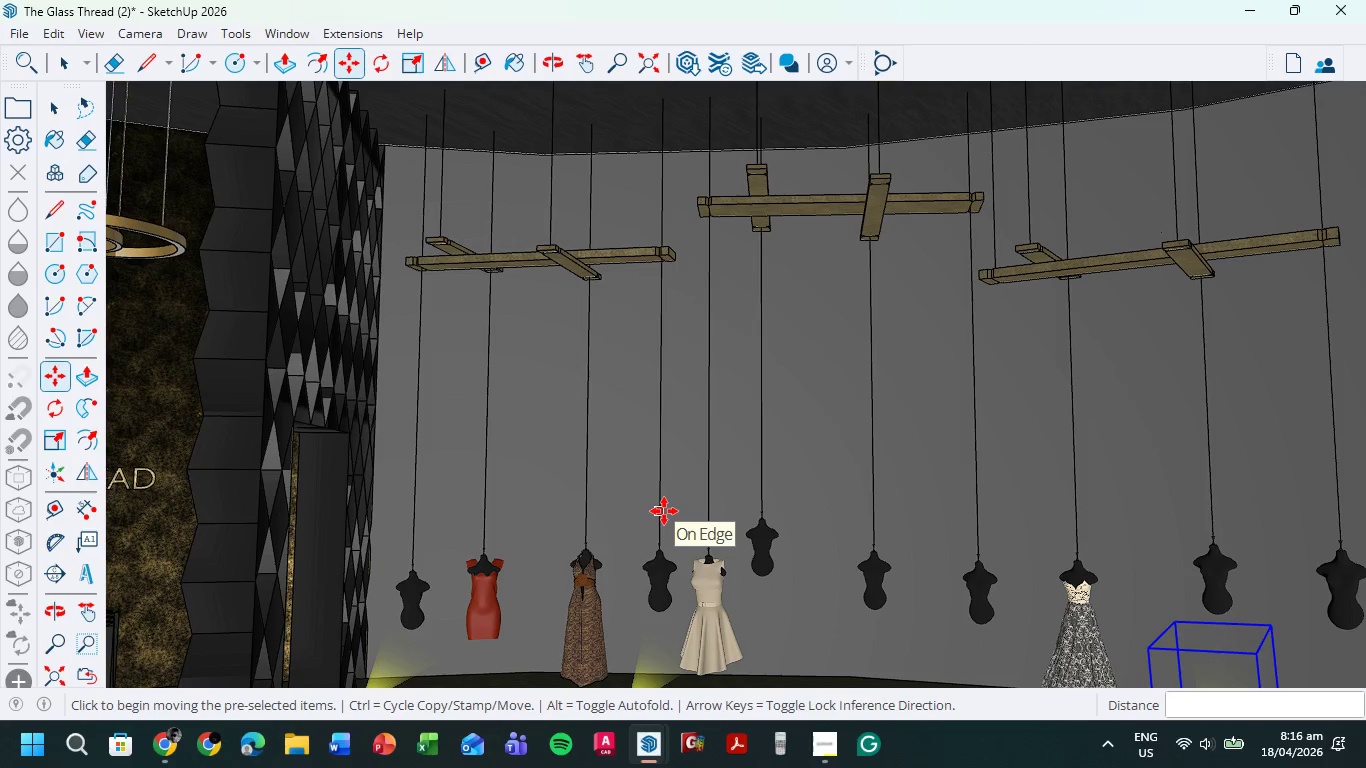 
scroll: coordinate [668, 498], scroll_direction: down, amount: 10.0
 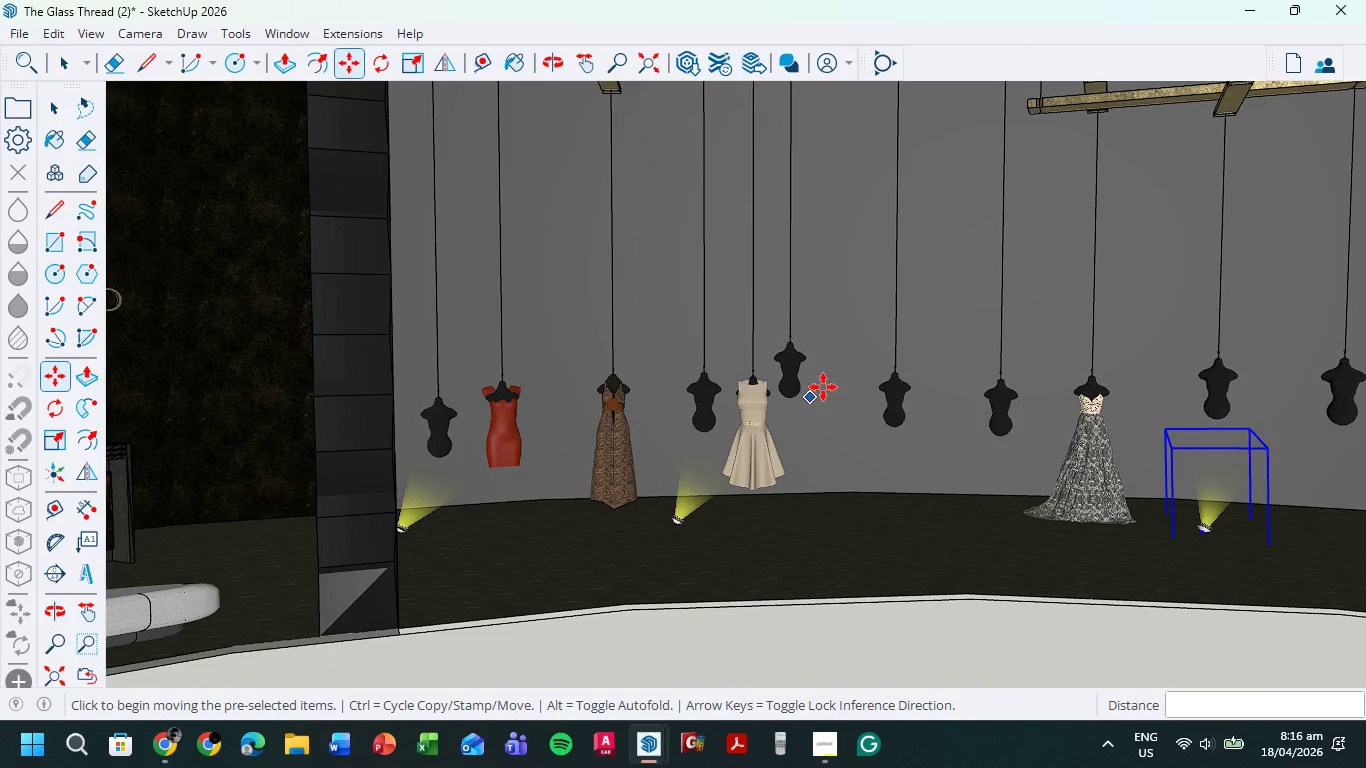 
wait(9.48)
 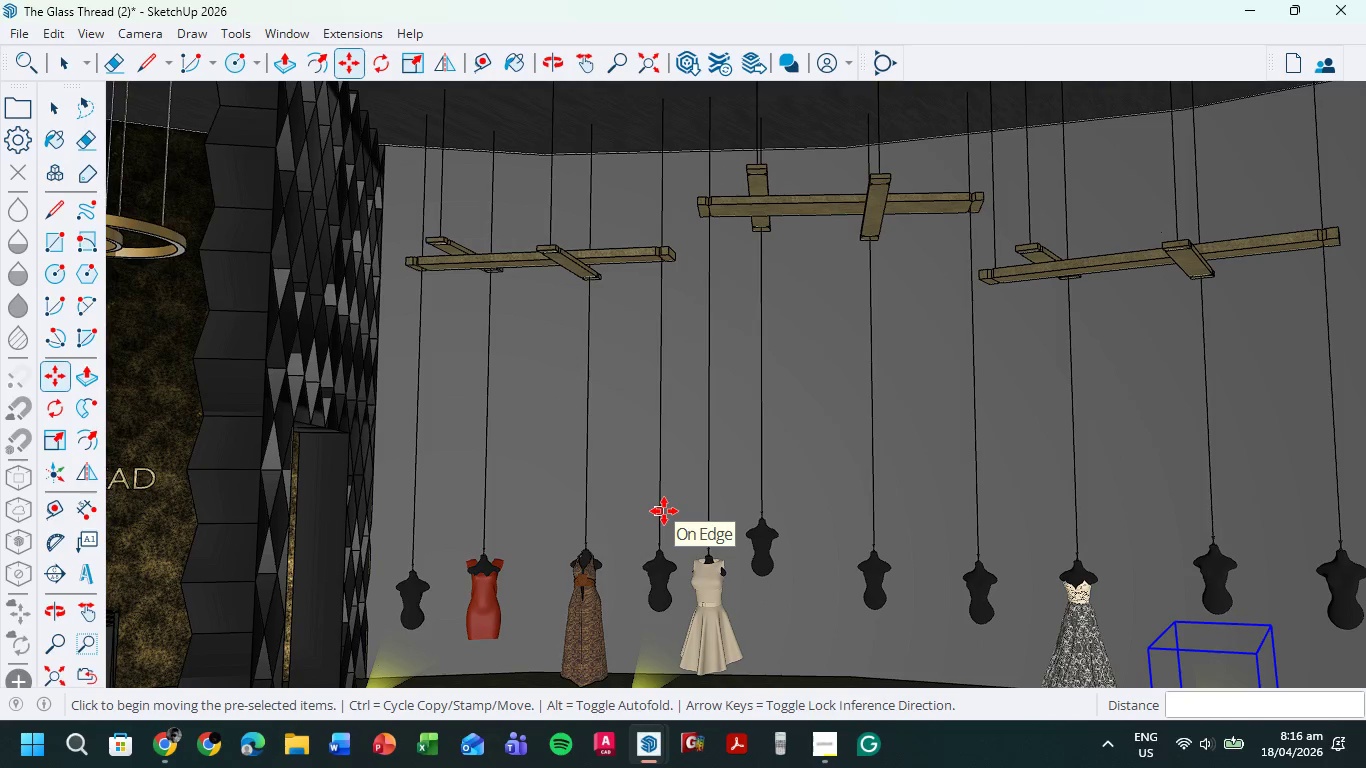 
hold_key(key=ShiftLeft, duration=0.47)
 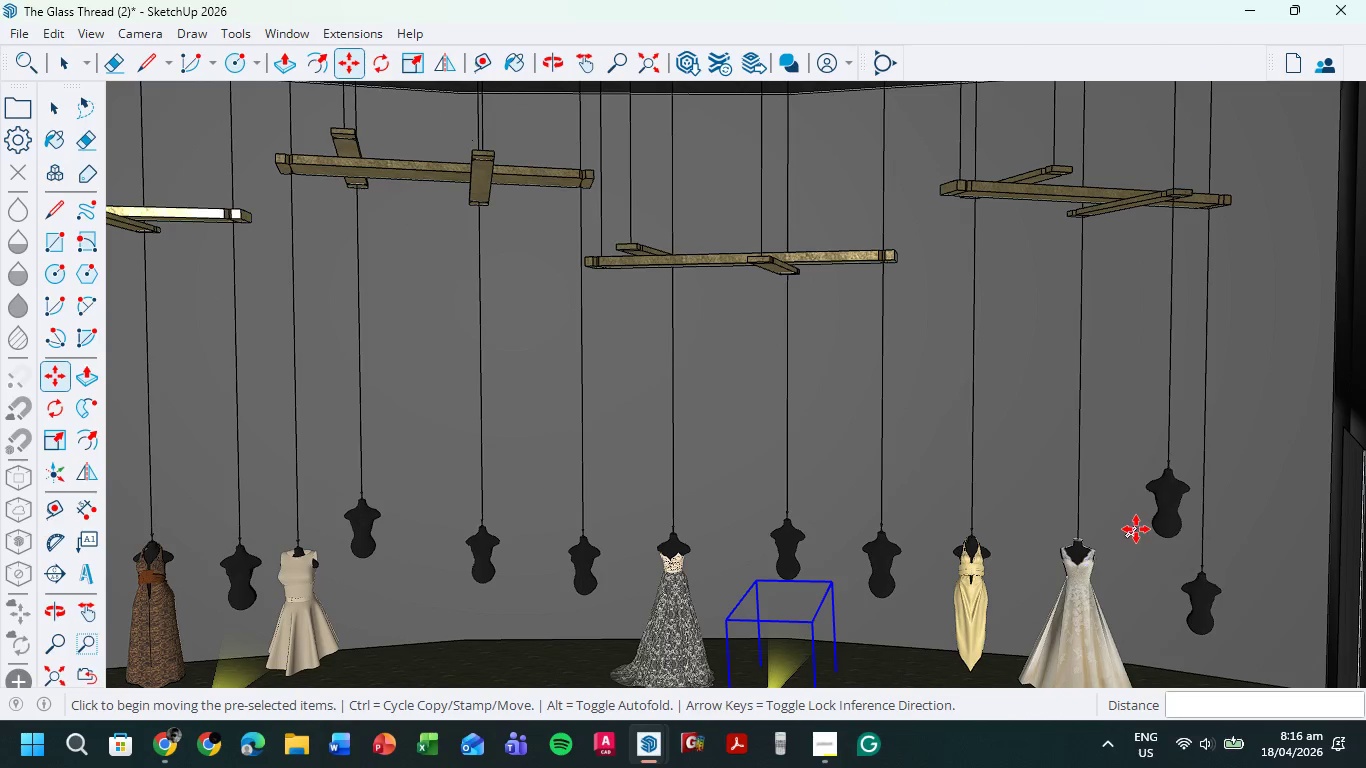 
scroll: coordinate [1184, 564], scroll_direction: down, amount: 4.0
 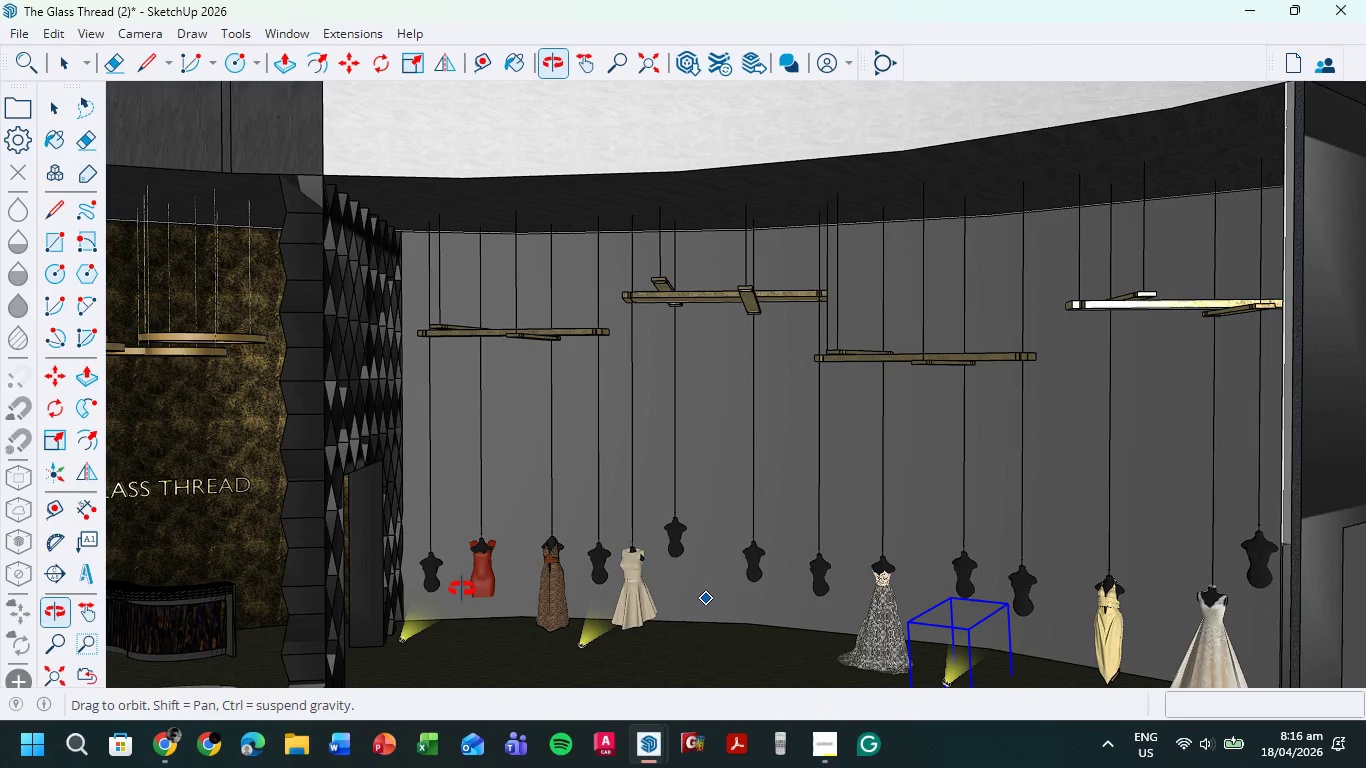 
scroll: coordinate [602, 550], scroll_direction: up, amount: 6.0
 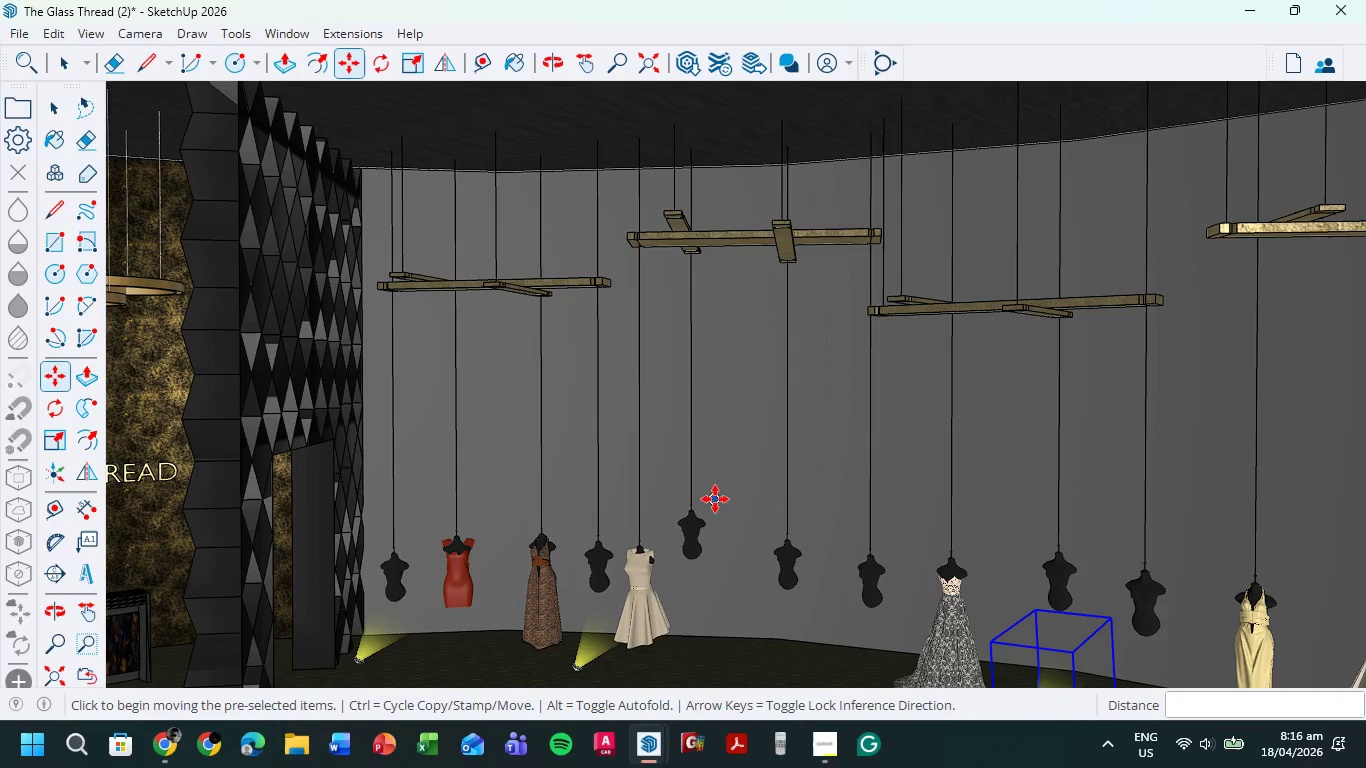 
scroll: coordinate [802, 473], scroll_direction: down, amount: 4.0
 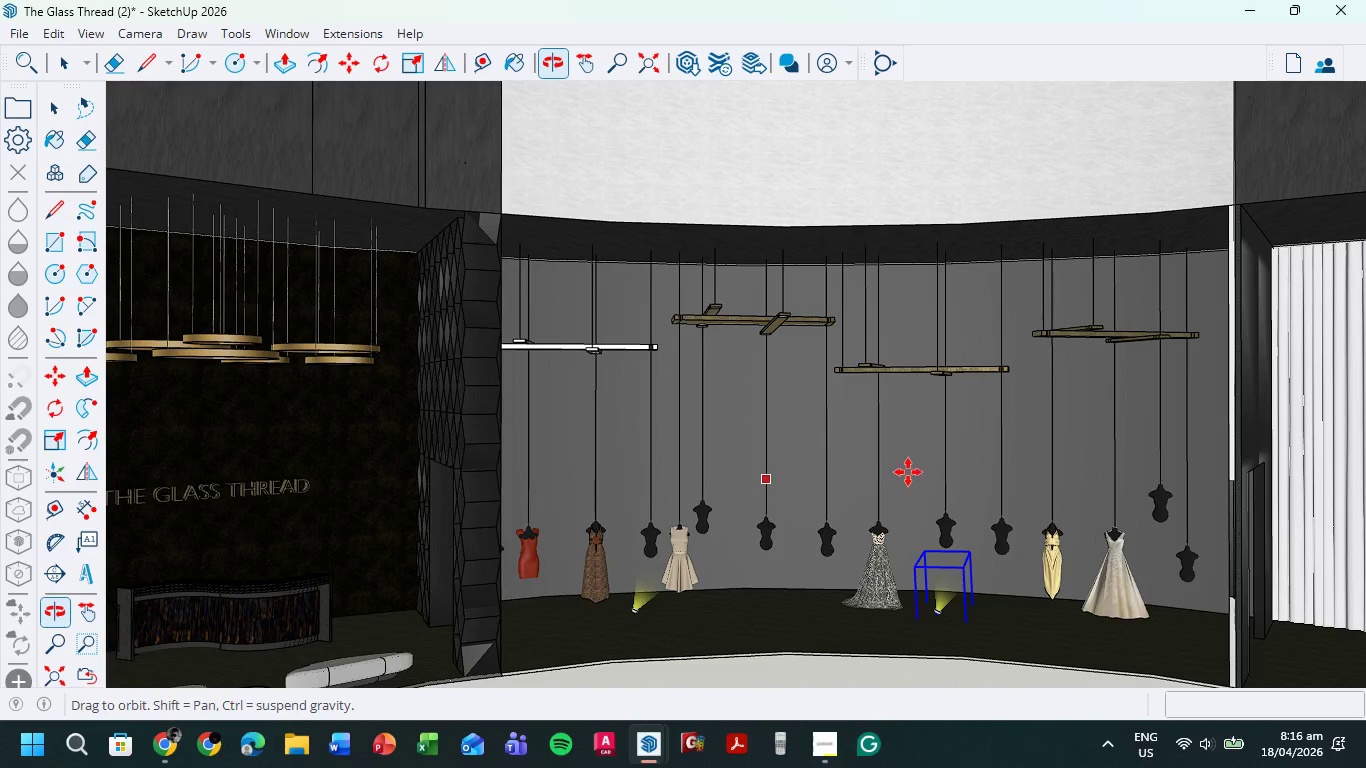 
scroll: coordinate [660, 349], scroll_direction: up, amount: 6.0
 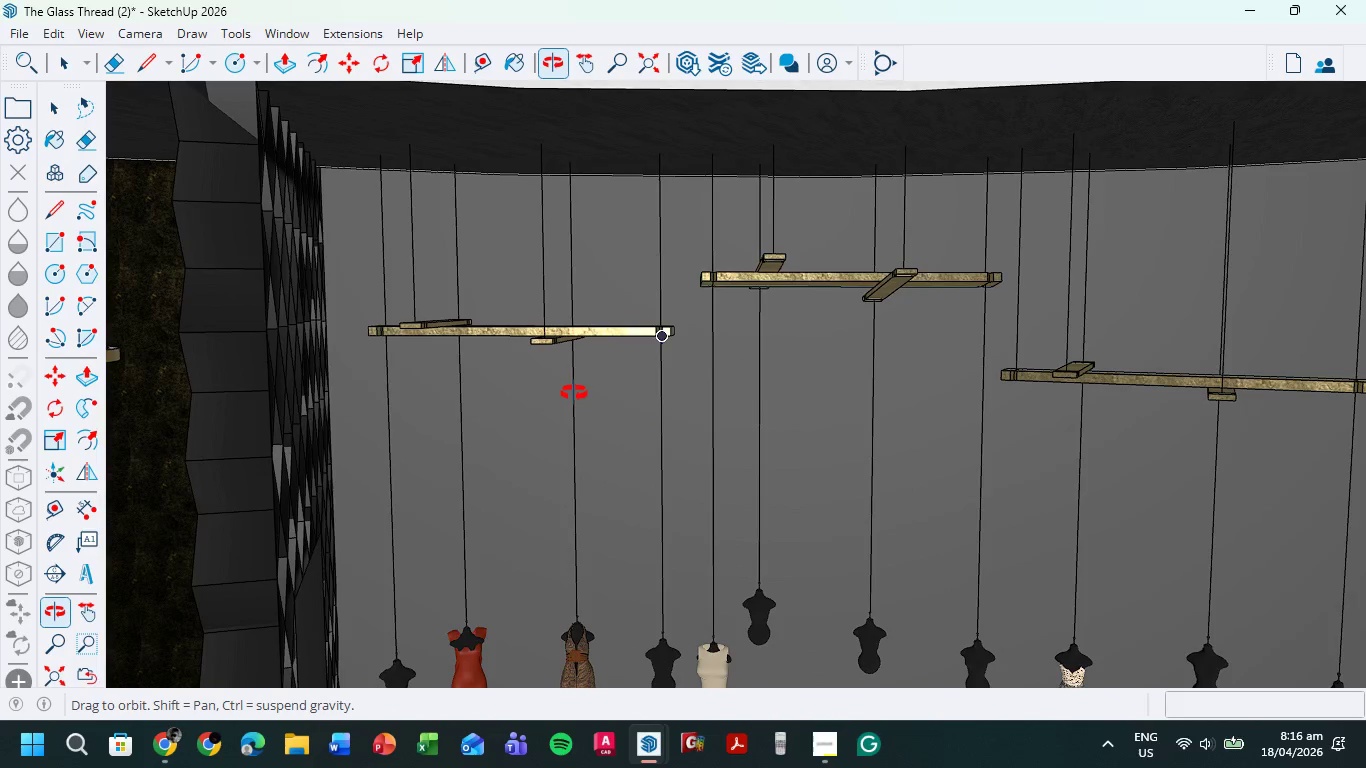 
scroll: coordinate [574, 359], scroll_direction: down, amount: 5.0
 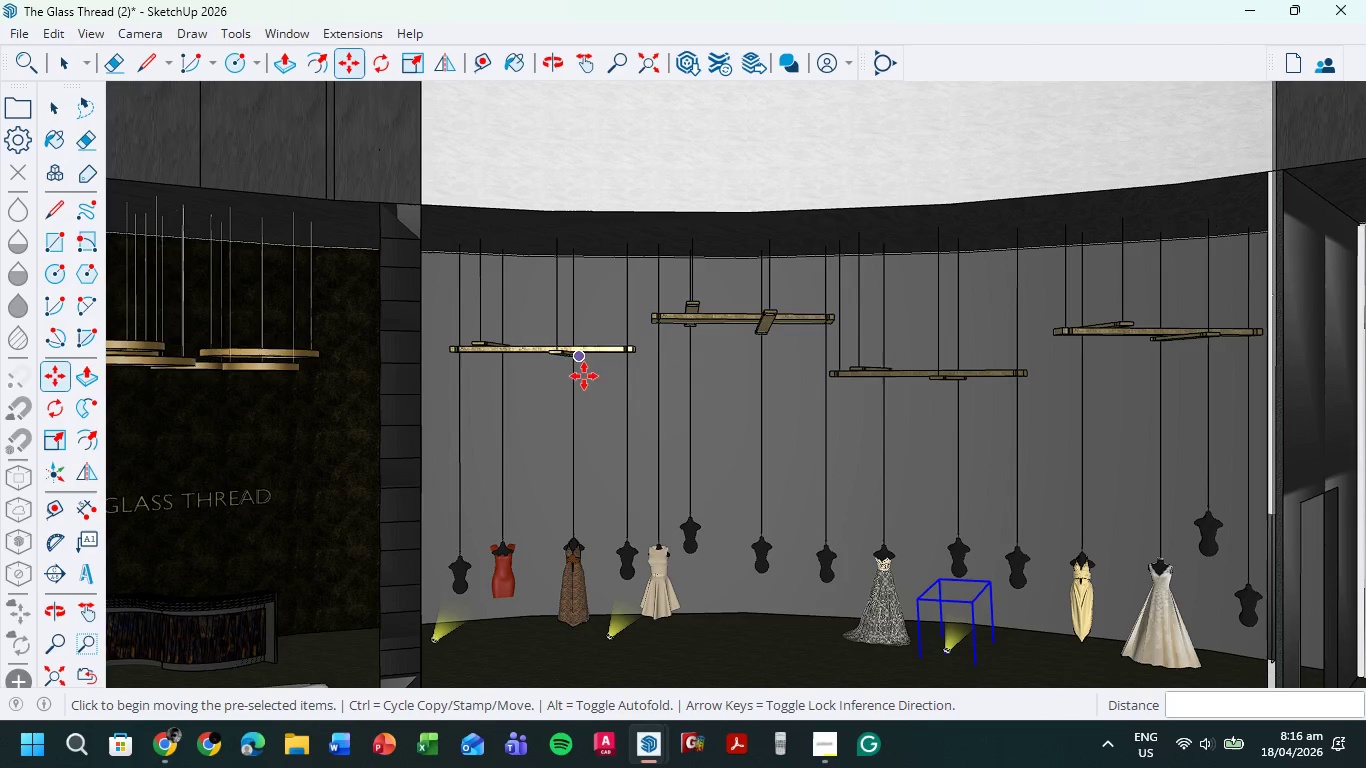 
mouse_move([614, 383])
 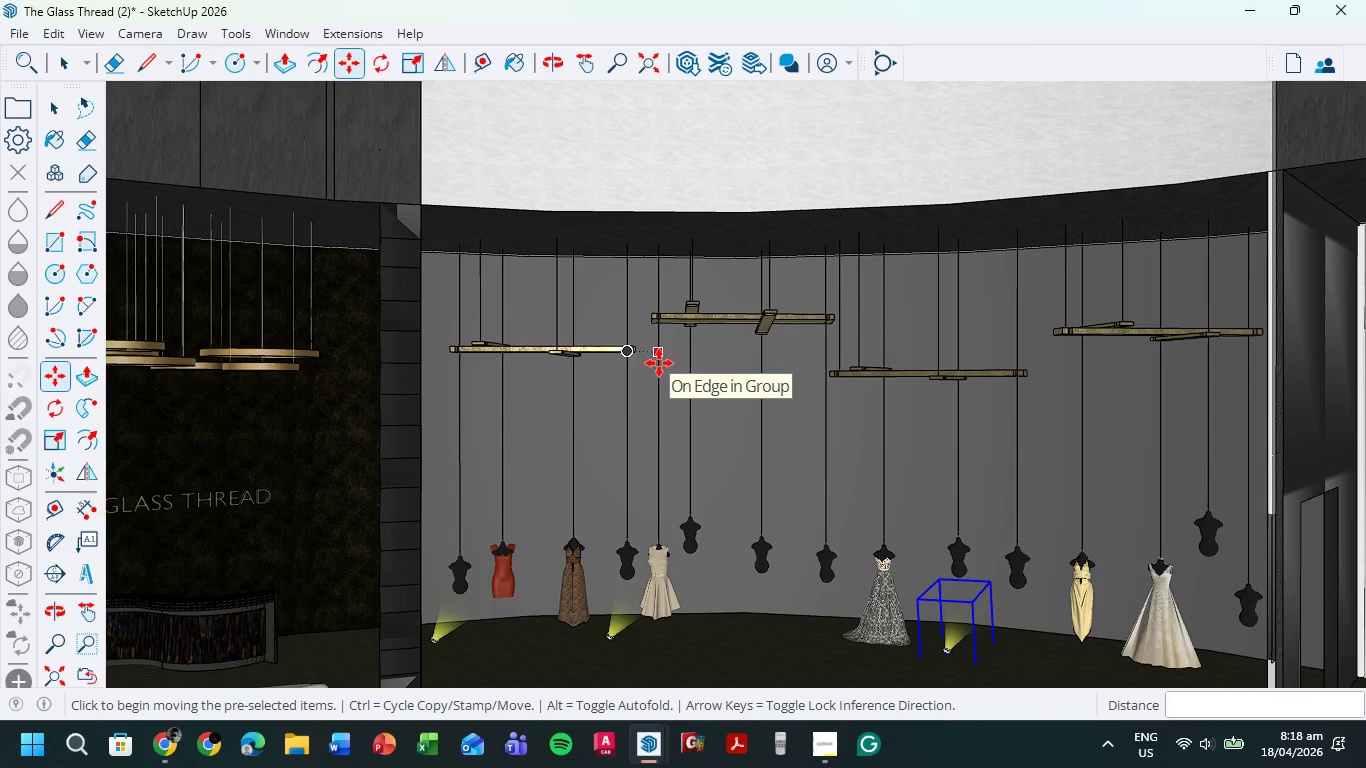 
wait(103.54)
 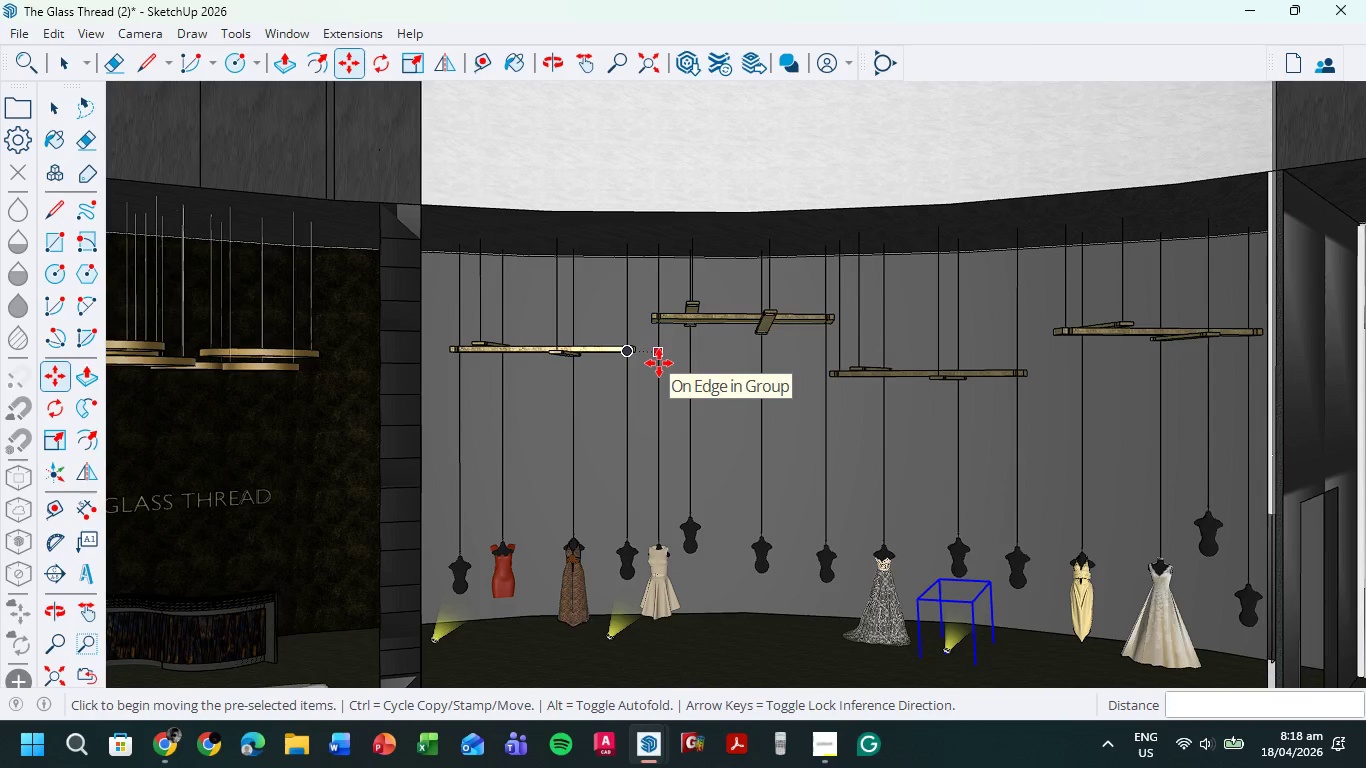 
scroll: coordinate [772, 513], scroll_direction: down, amount: 4.0
 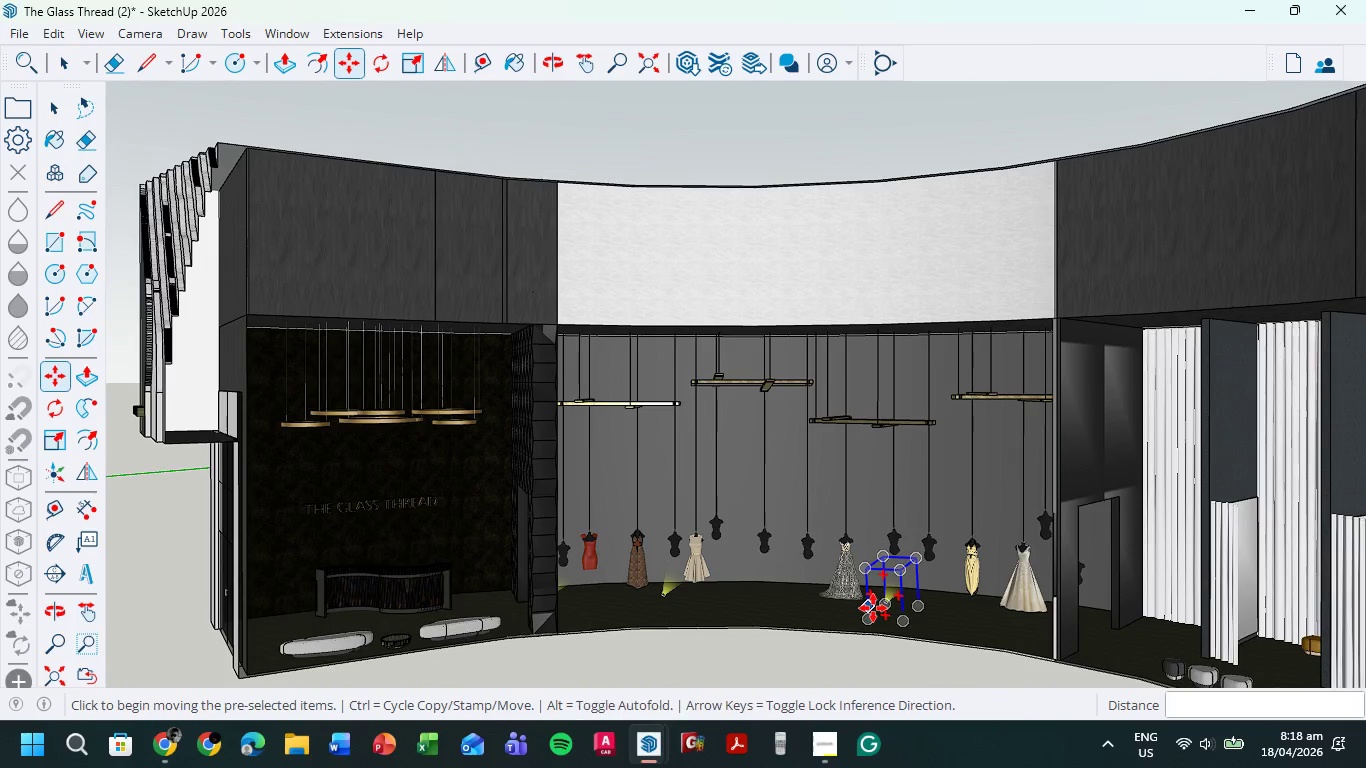 
scroll: coordinate [331, 575], scroll_direction: up, amount: 17.0
 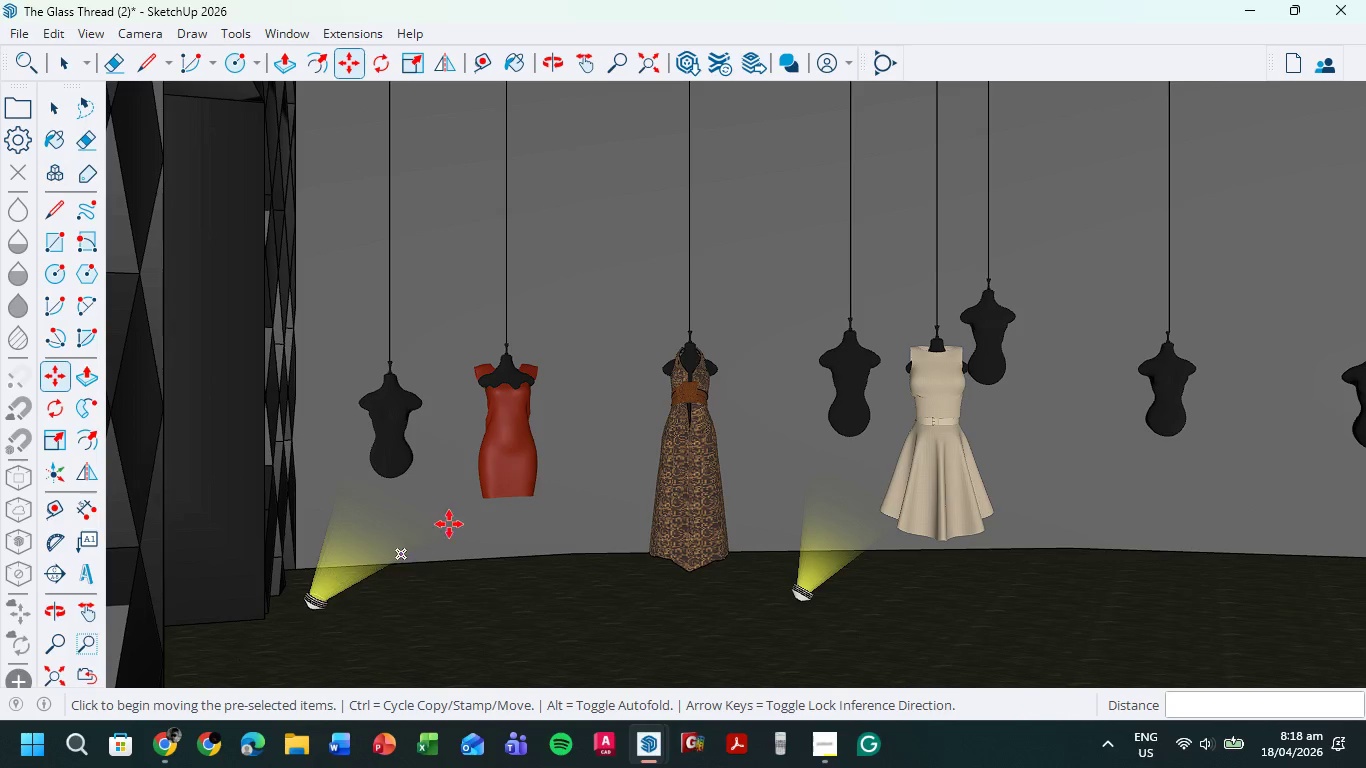 
scroll: coordinate [705, 611], scroll_direction: down, amount: 12.0
 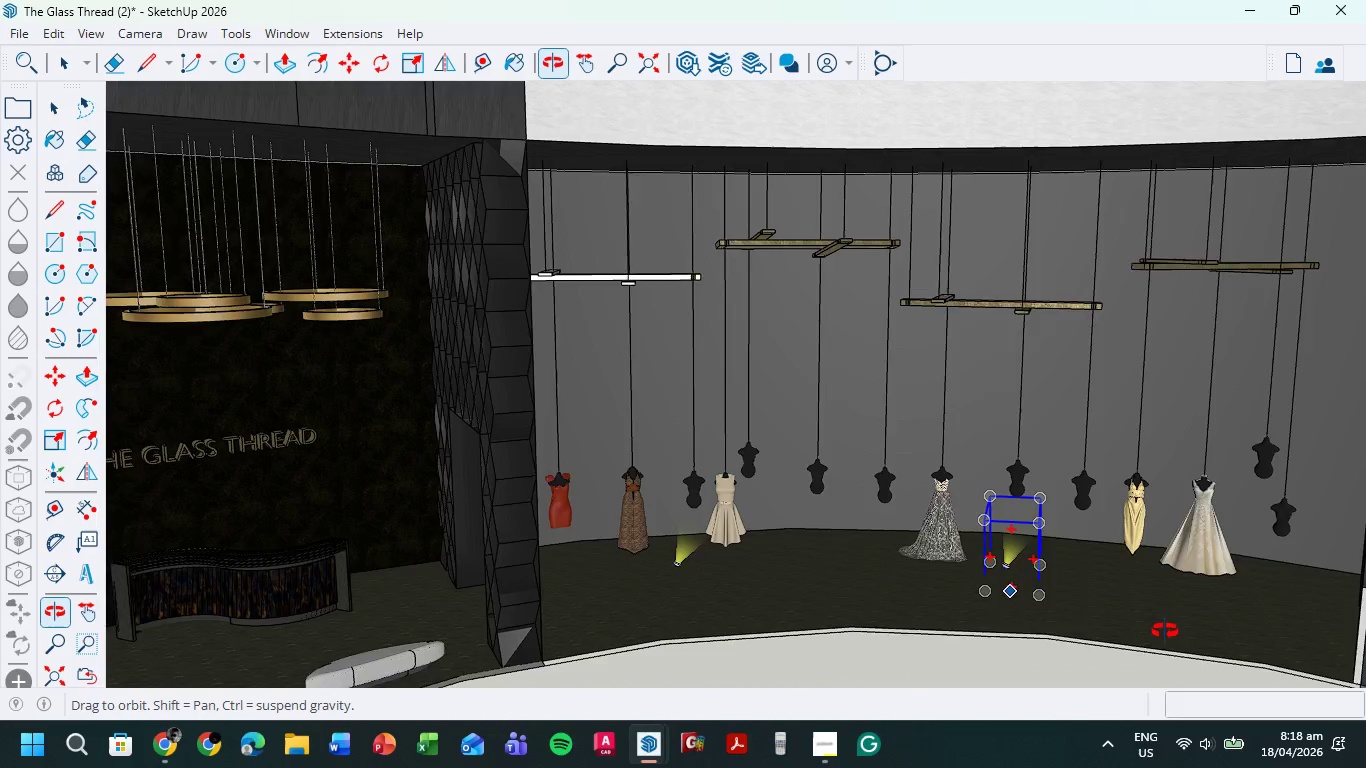 
wait(5.98)
 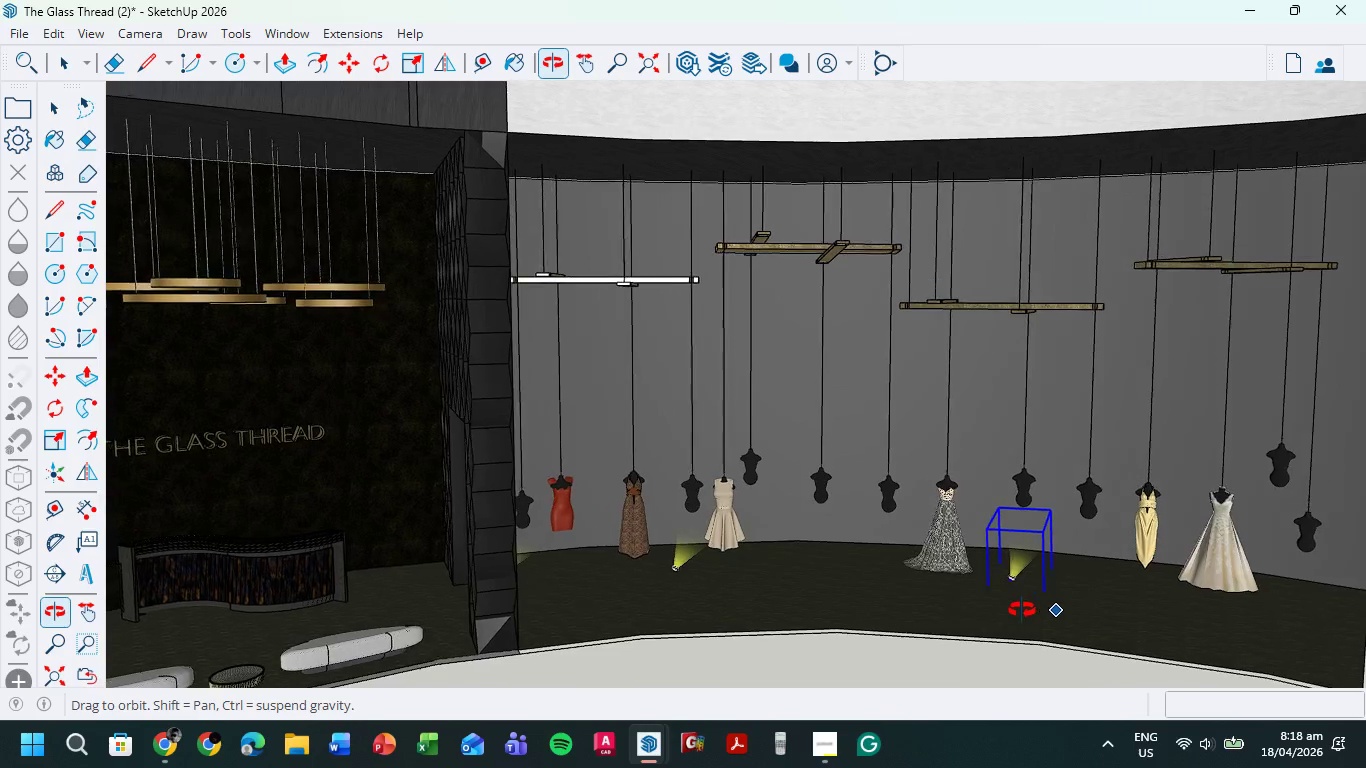 
scroll: coordinate [992, 596], scroll_direction: down, amount: 3.0
 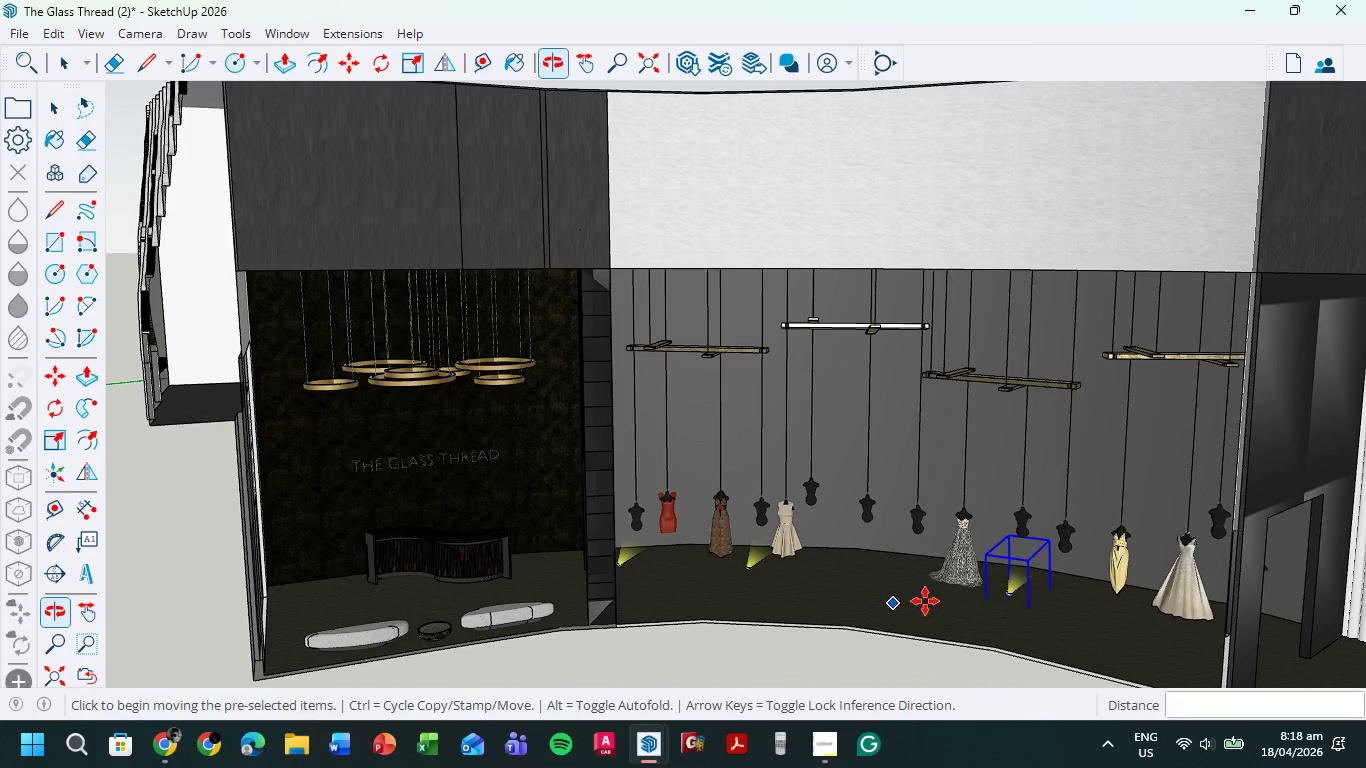 
scroll: coordinate [780, 570], scroll_direction: up, amount: 10.0
 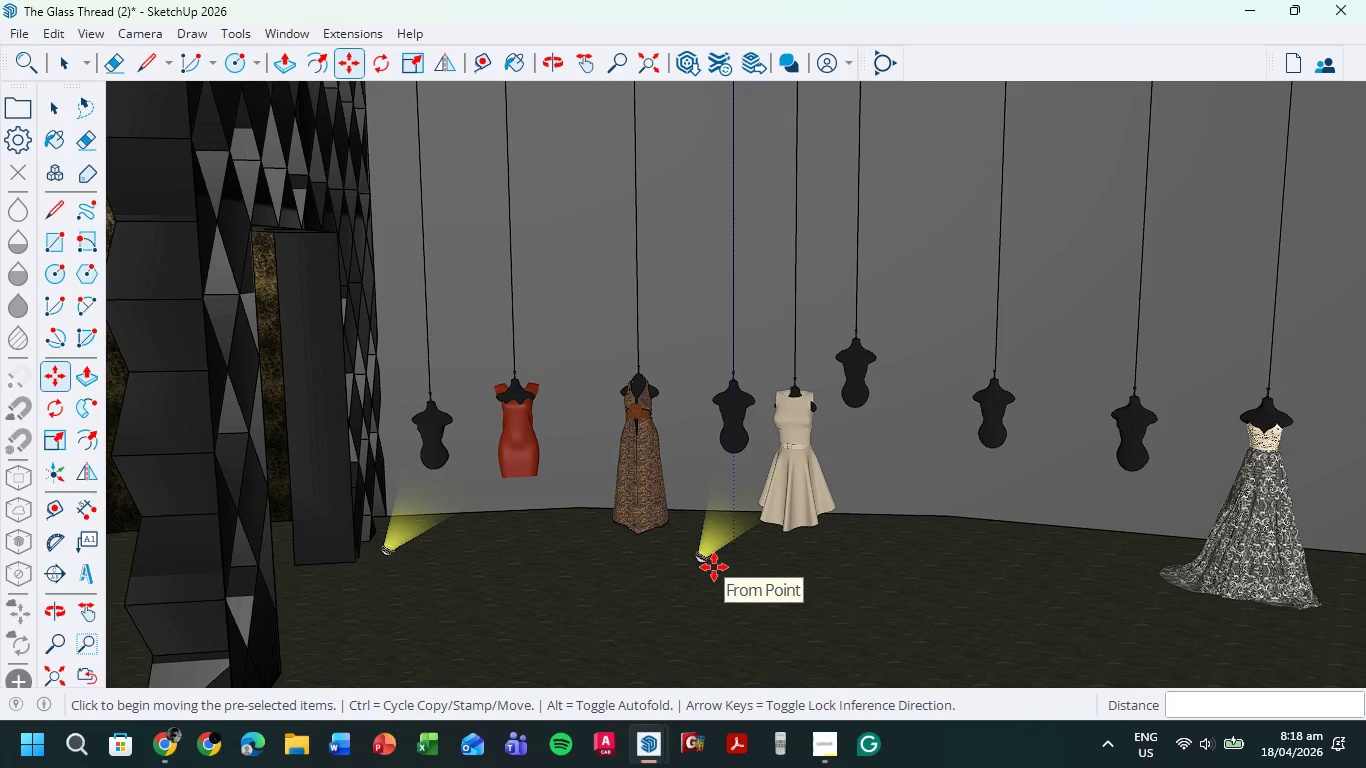 
key(Space)
 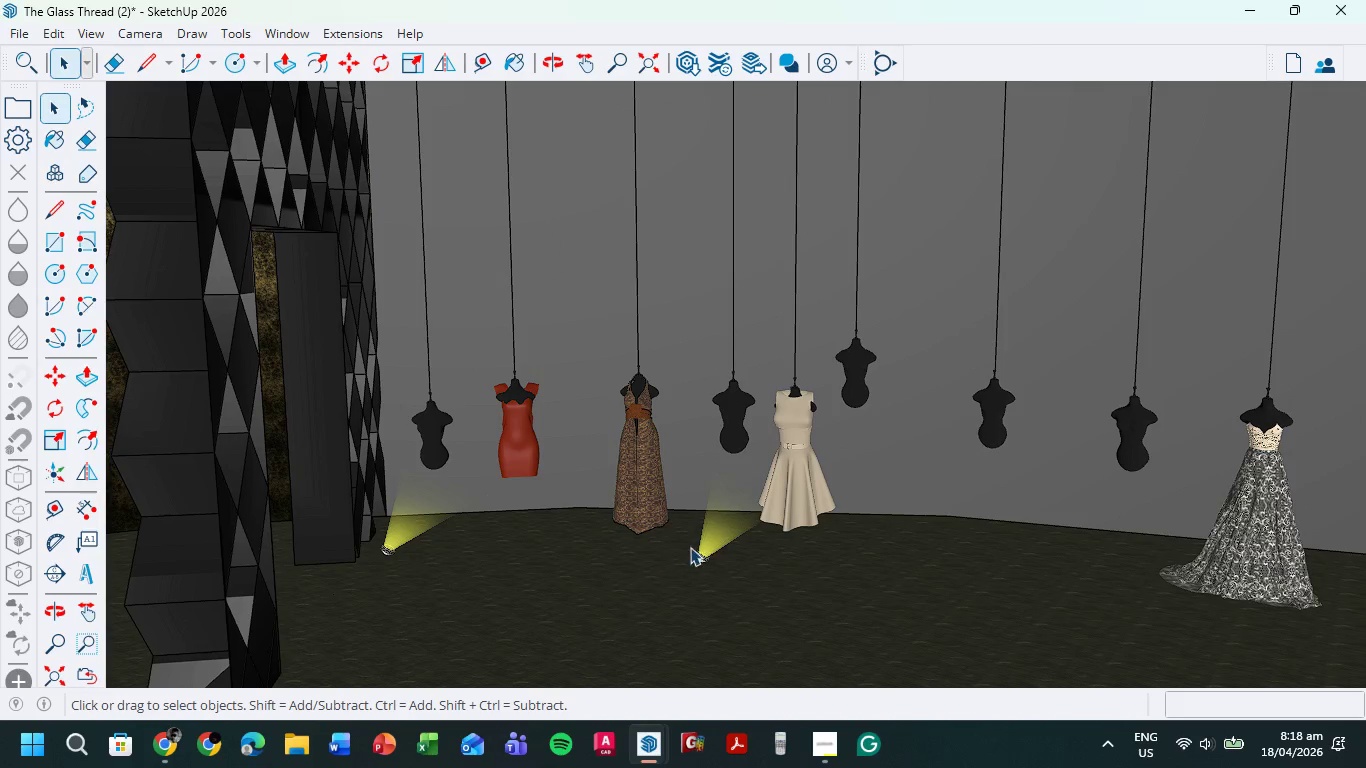 
left_click([712, 541])
 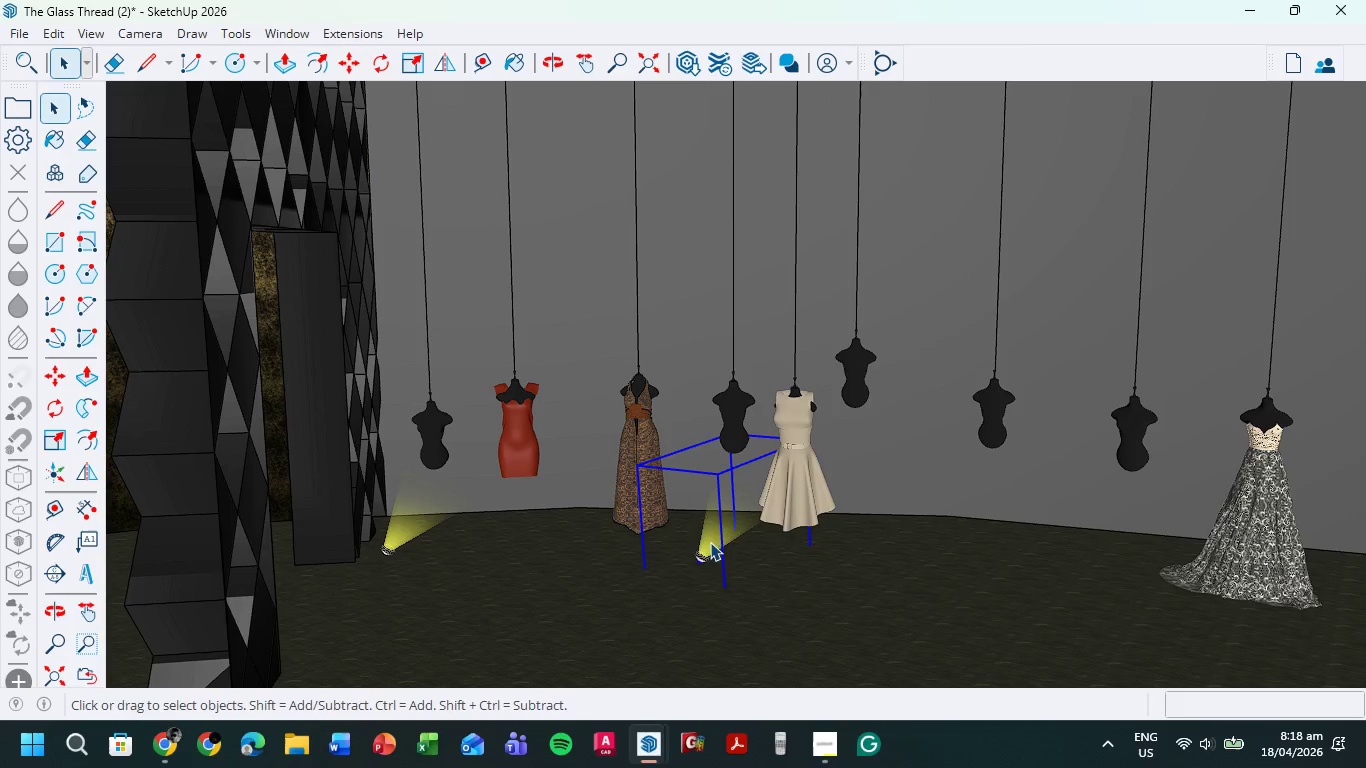 
key(M)
 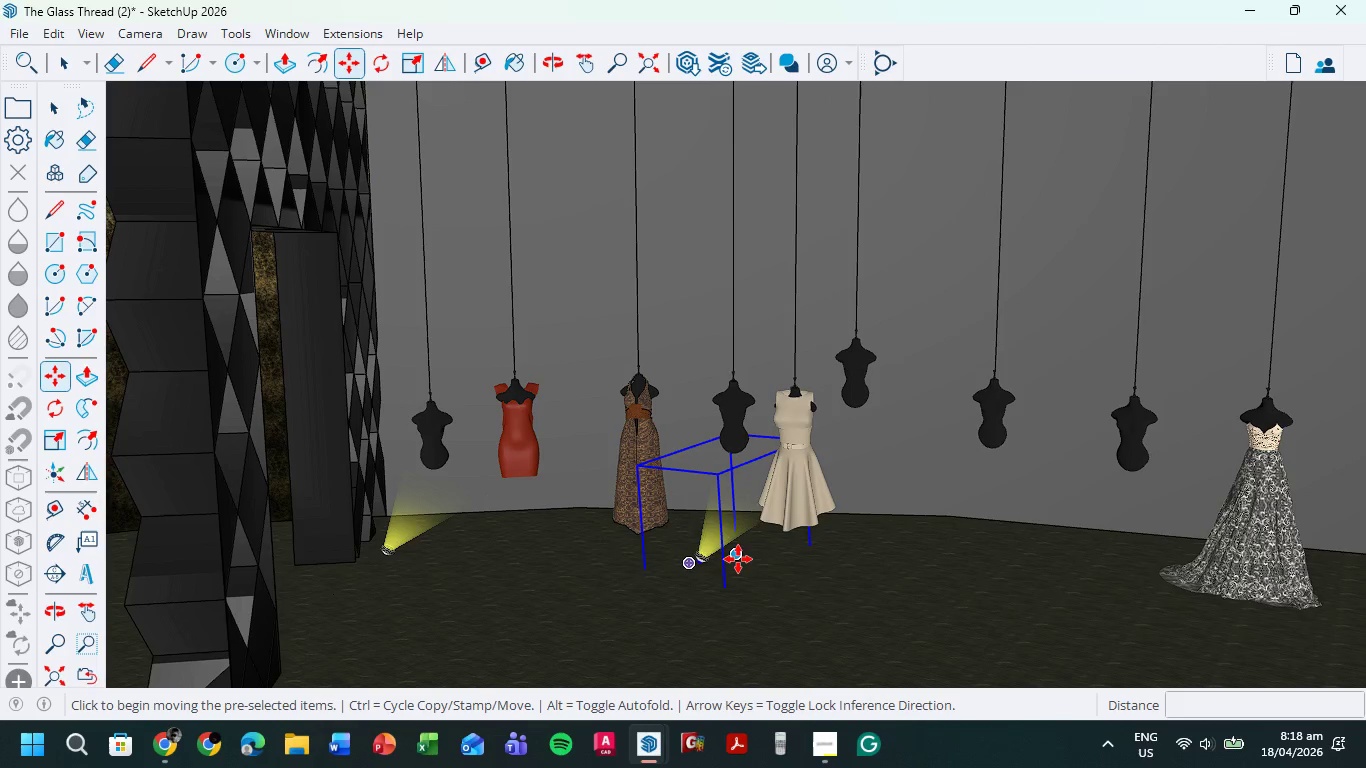 
left_click([738, 561])
 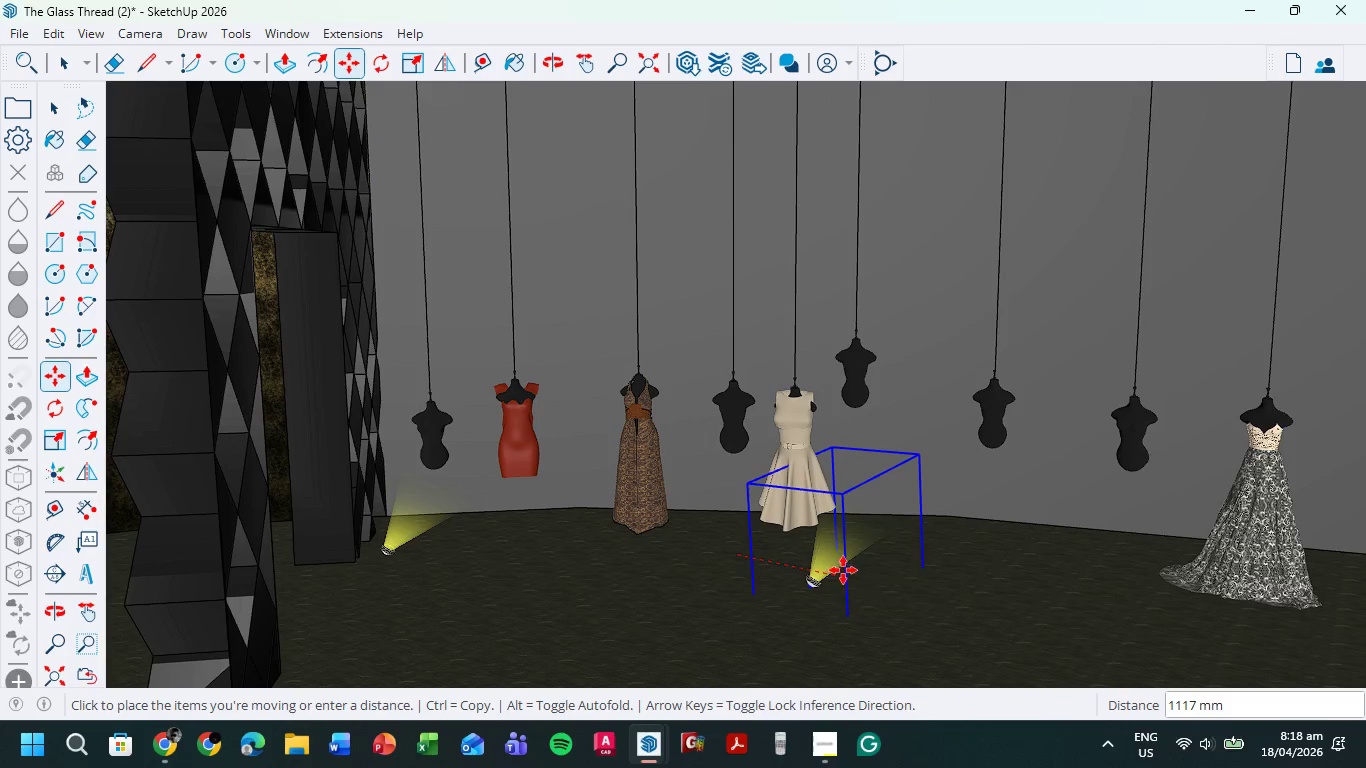 
wait(9.39)
 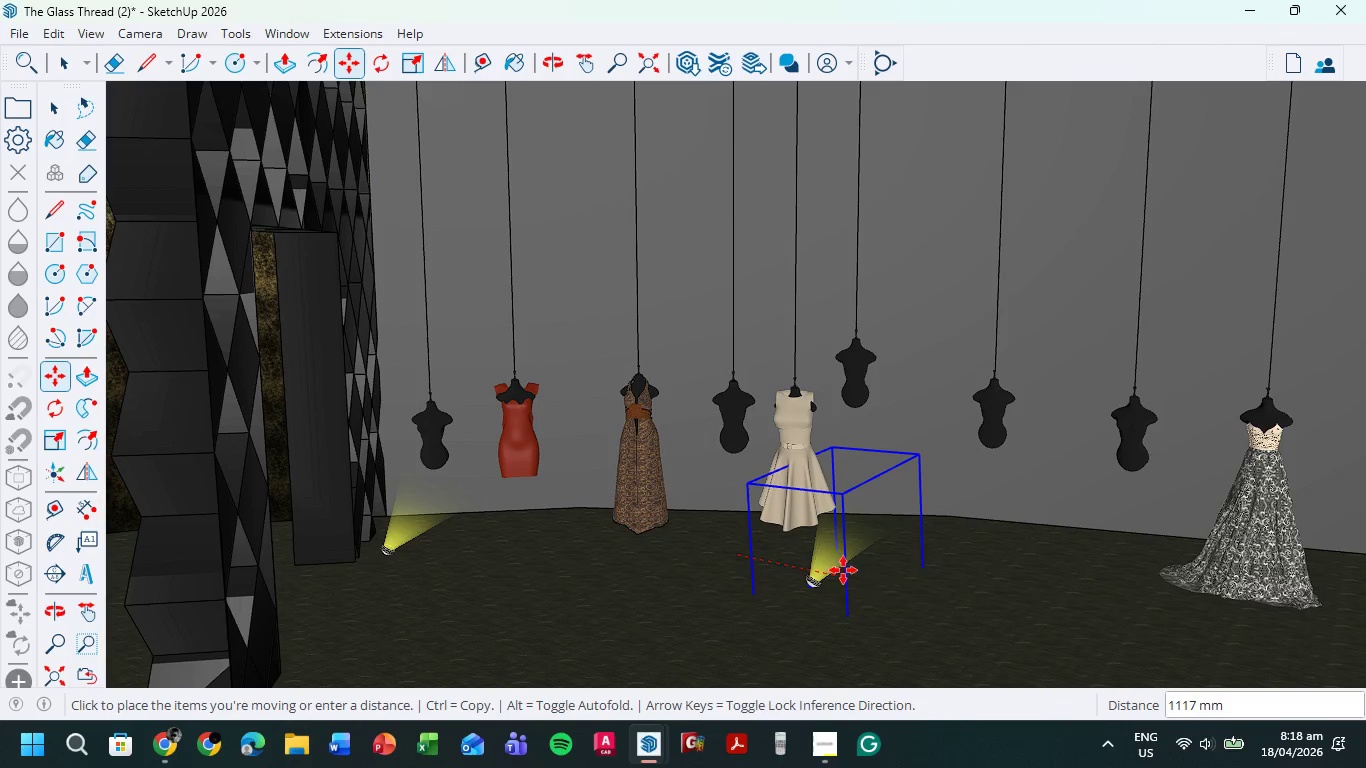 
left_click([870, 563])
 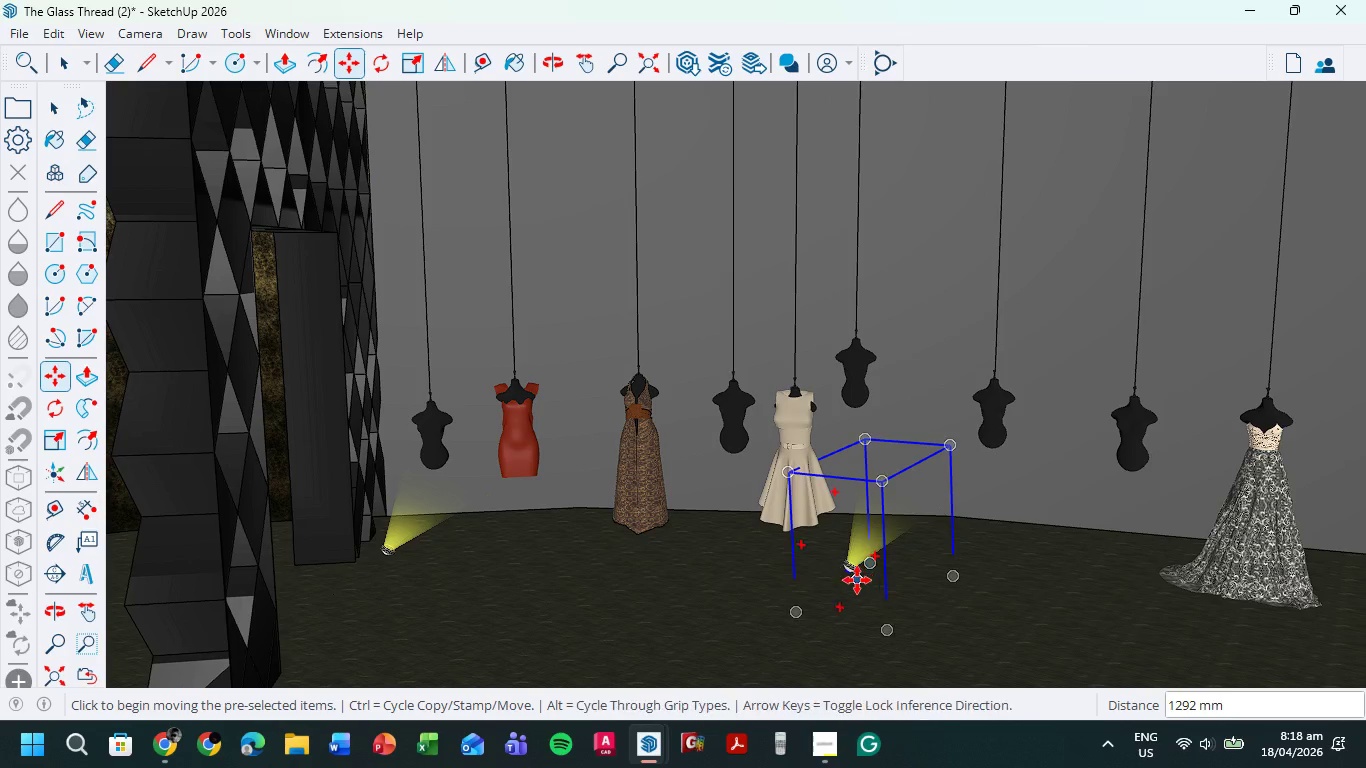 
scroll: coordinate [857, 578], scroll_direction: up, amount: 11.0
 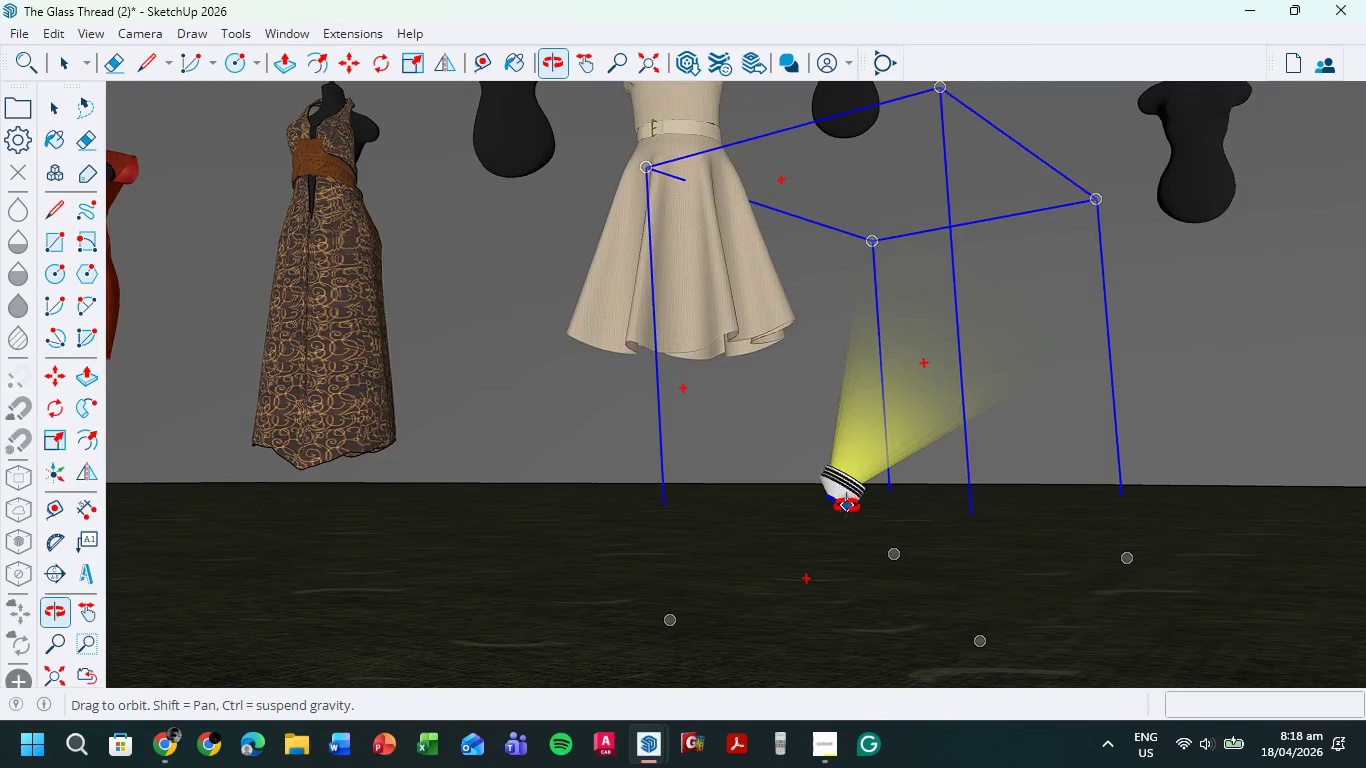 
left_click([844, 509])
 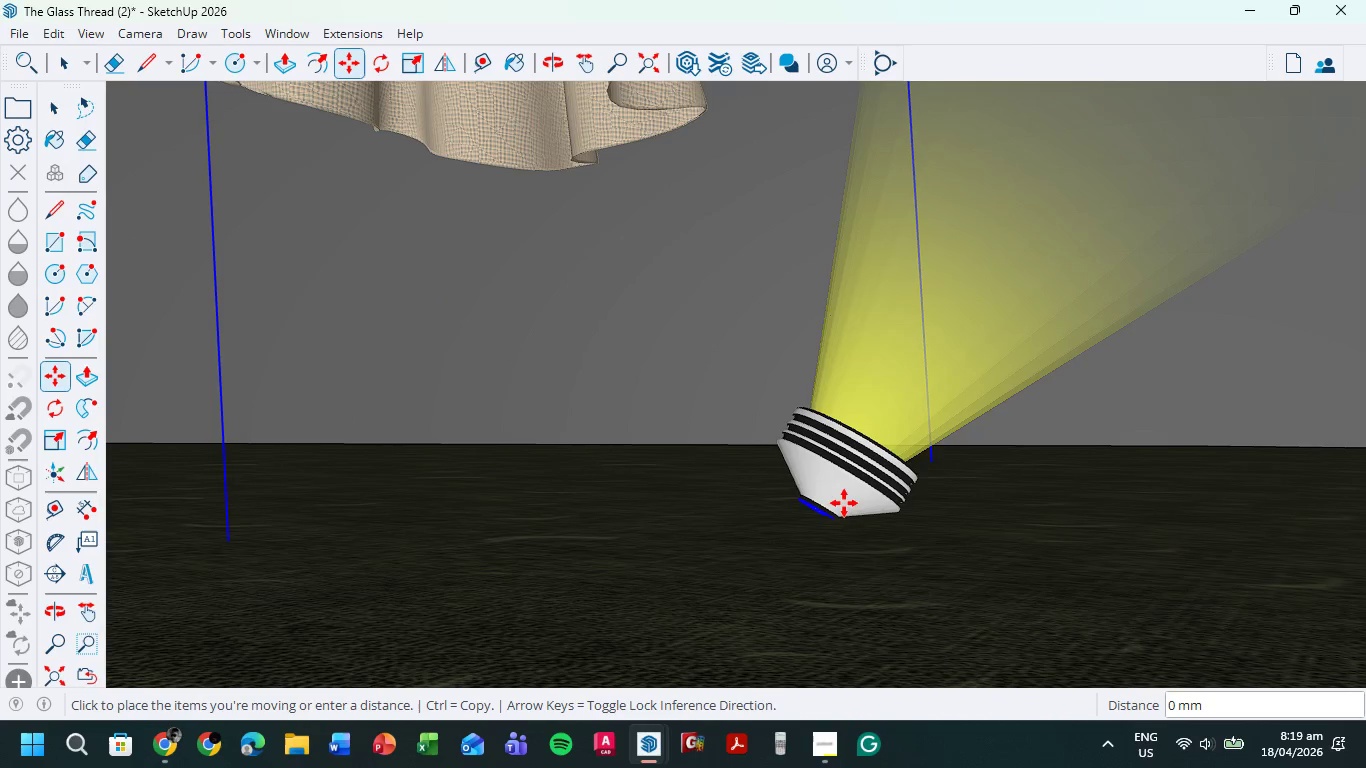 
scroll: coordinate [843, 511], scroll_direction: up, amount: 11.0
 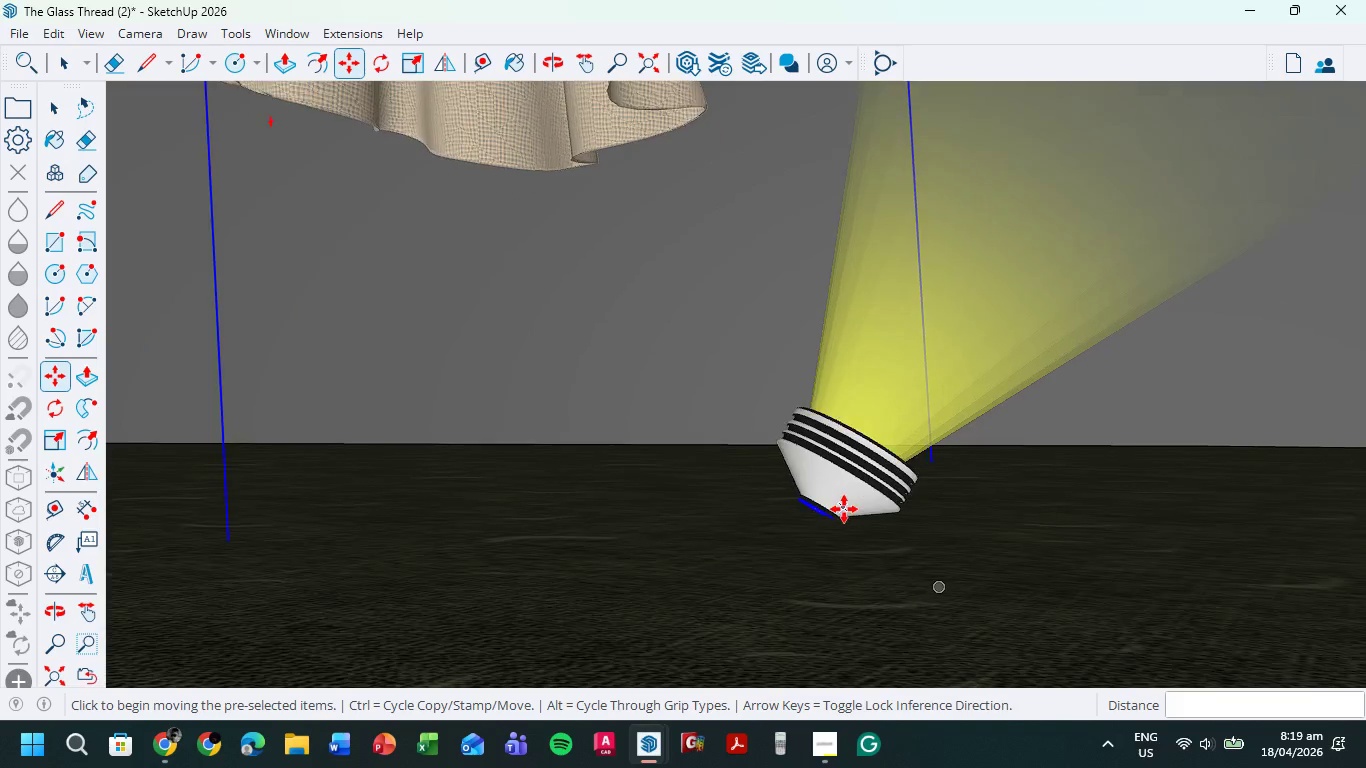 
left_click([844, 500])
 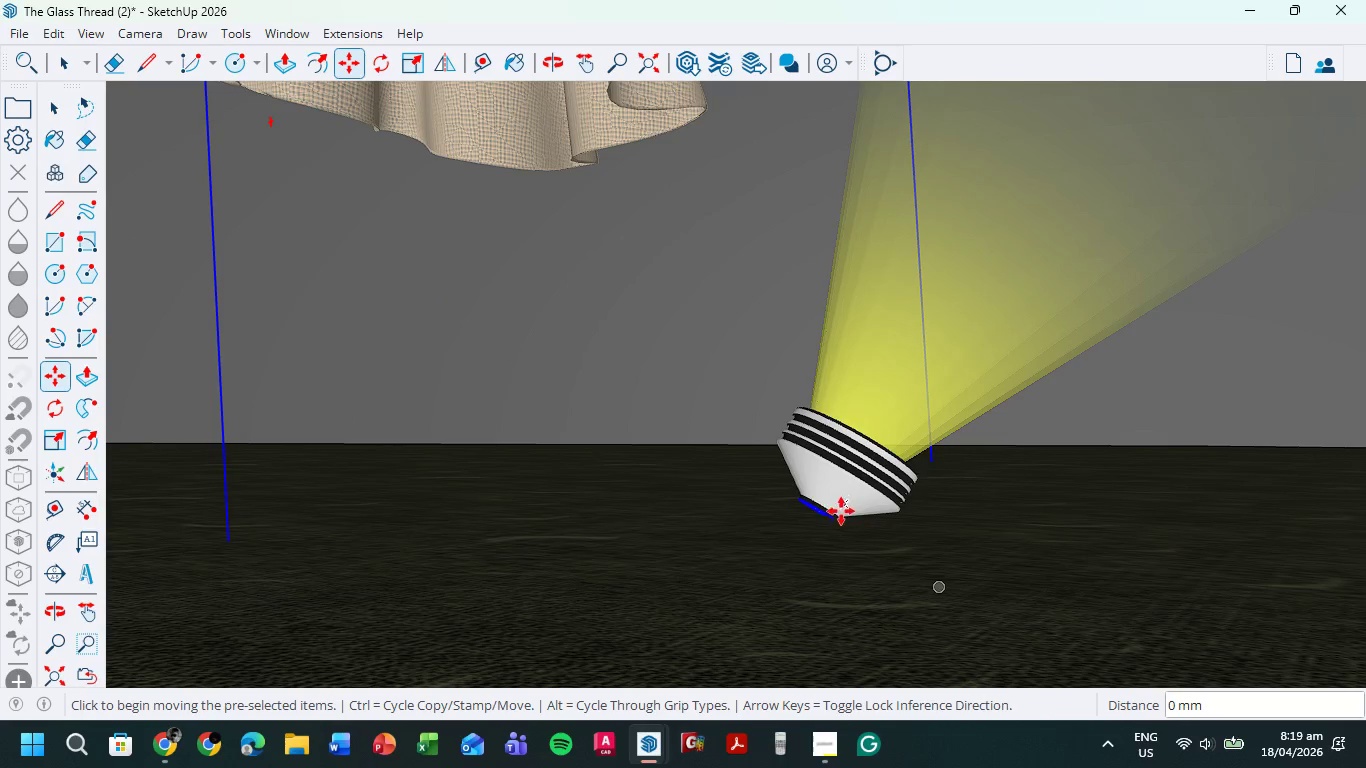 
scroll: coordinate [841, 511], scroll_direction: up, amount: 5.0
 